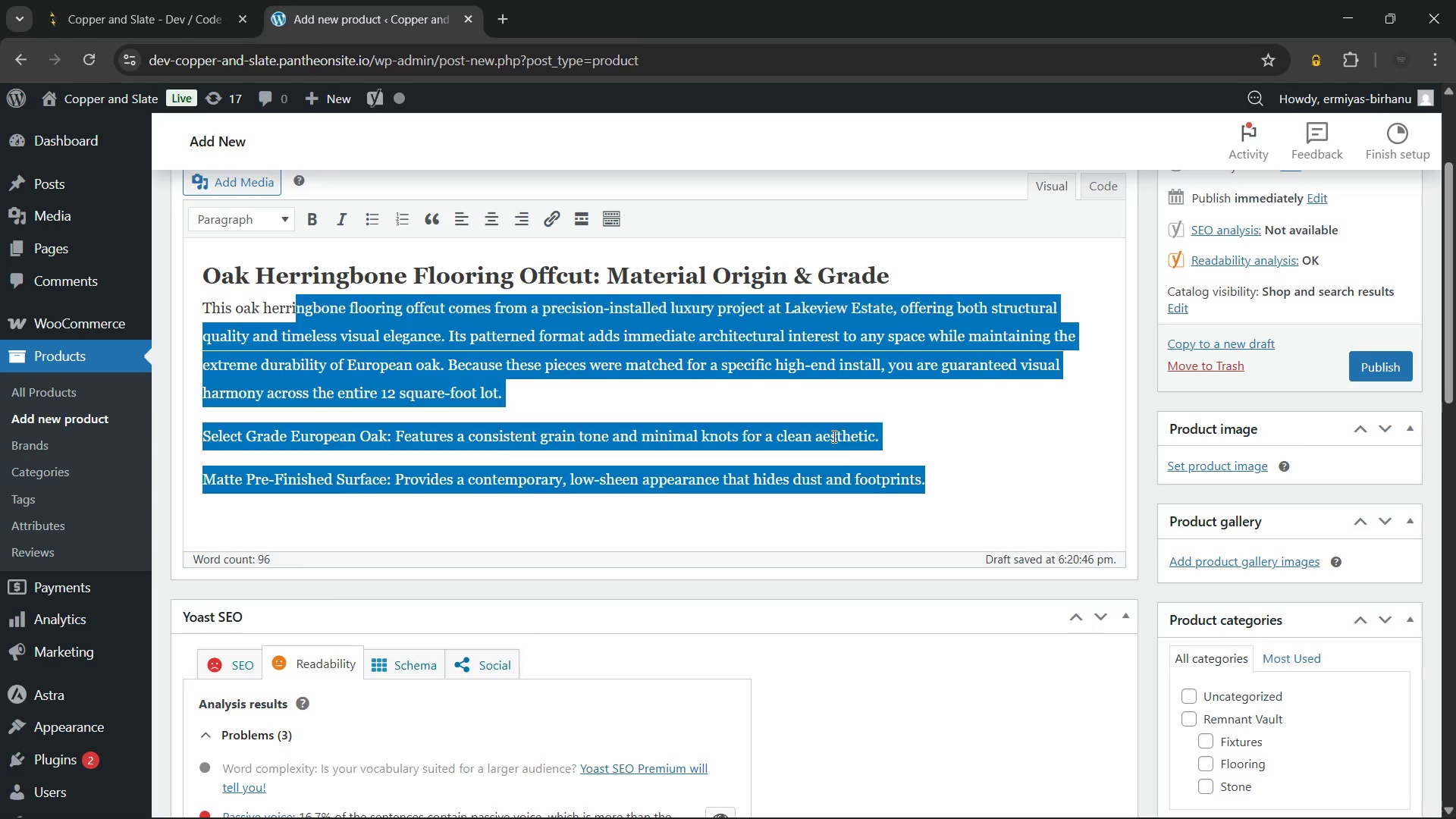 
key(ArrowLeft)
 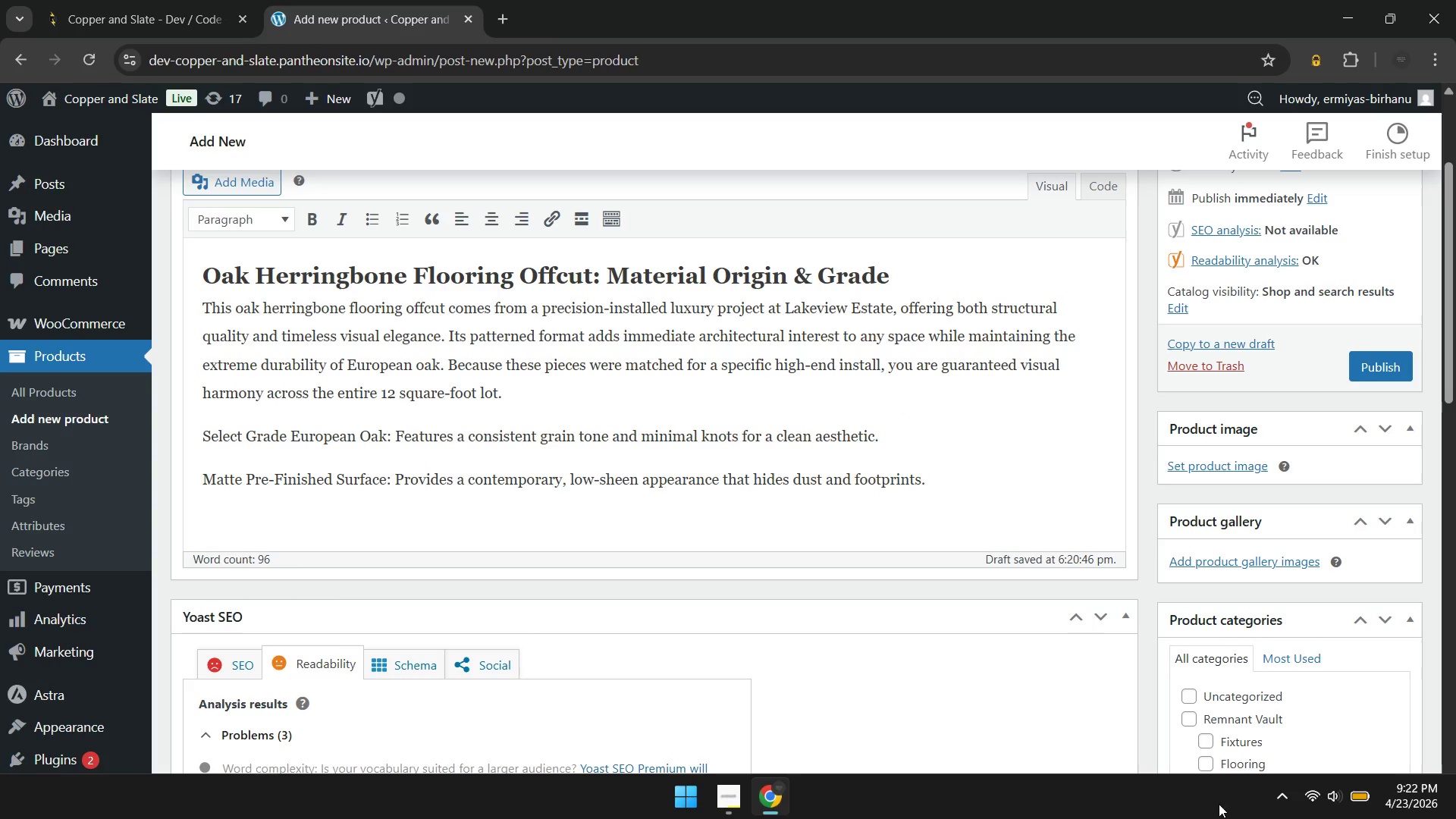 
left_click([1273, 799])
 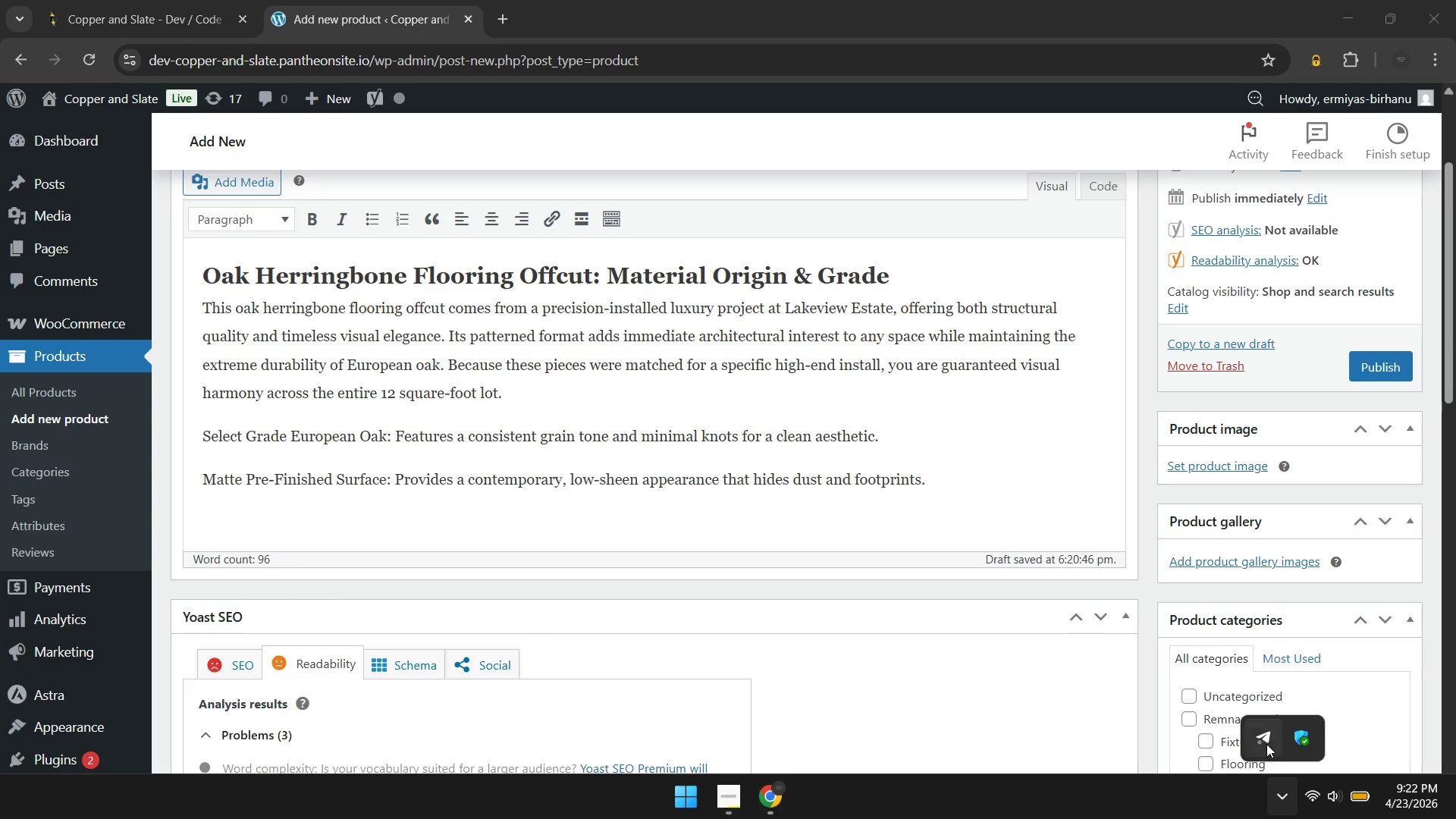 
left_click([1266, 744])
 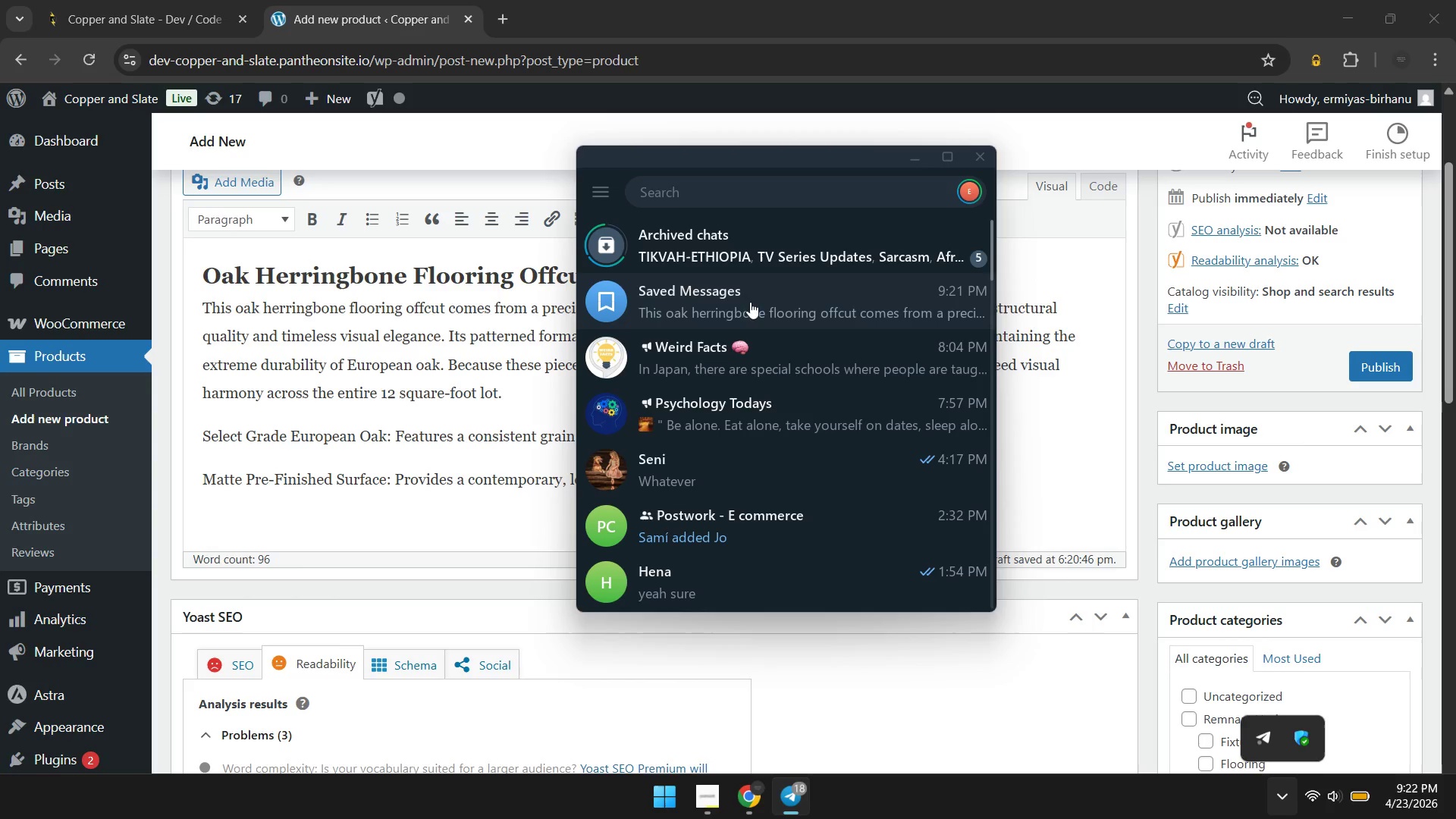 
left_click([752, 298])
 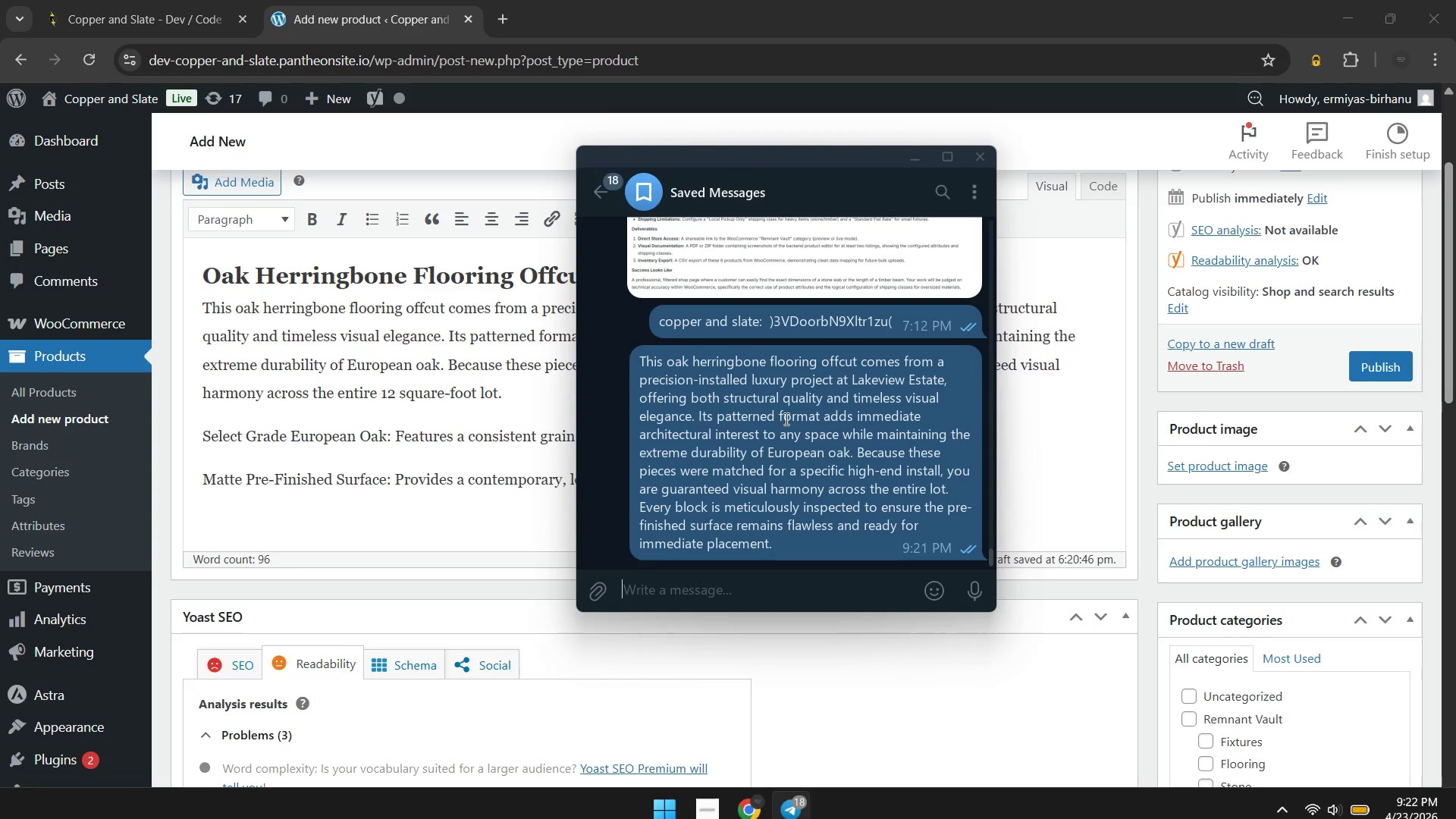 
right_click([785, 419])
 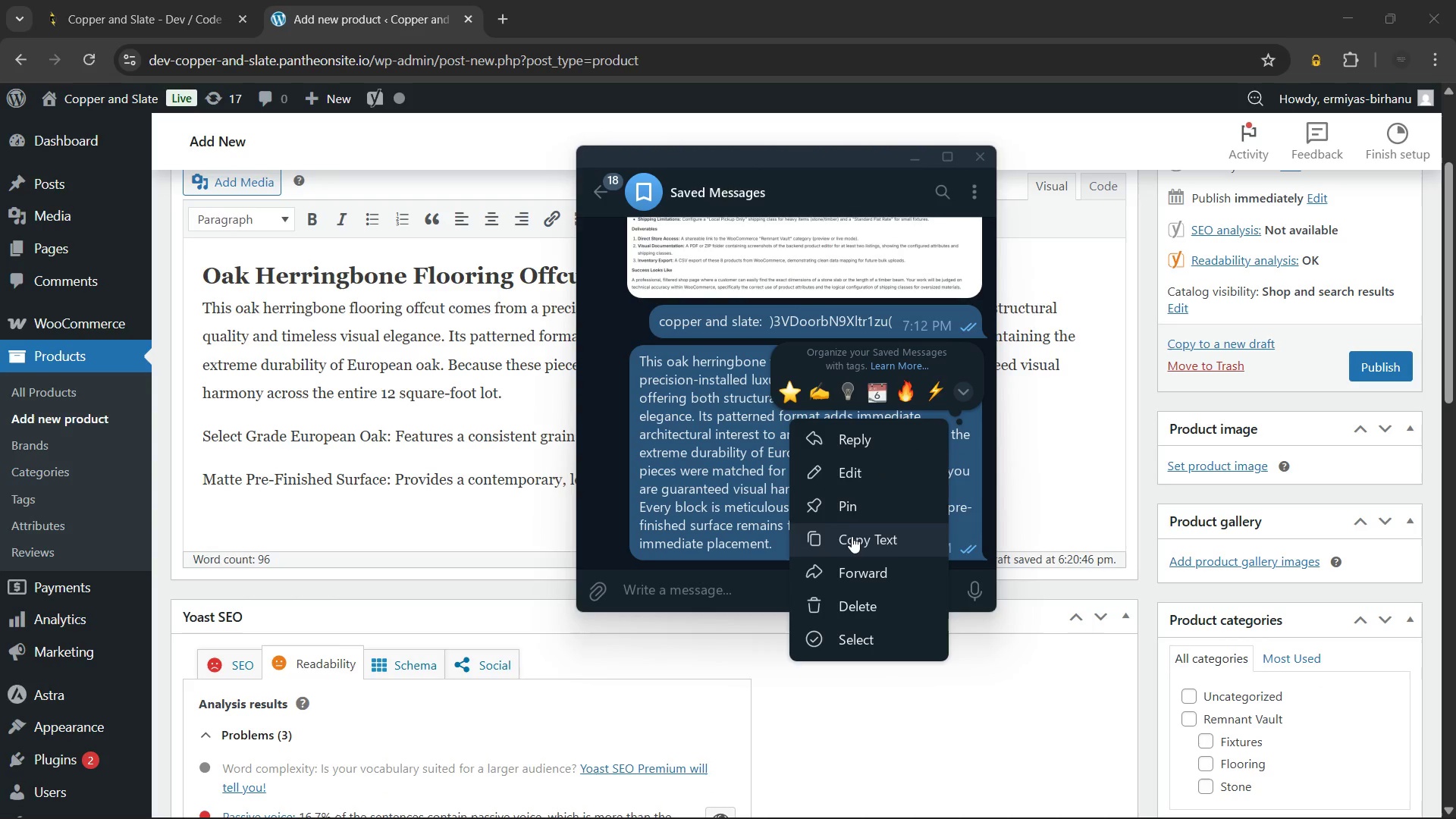 
left_click([852, 537])
 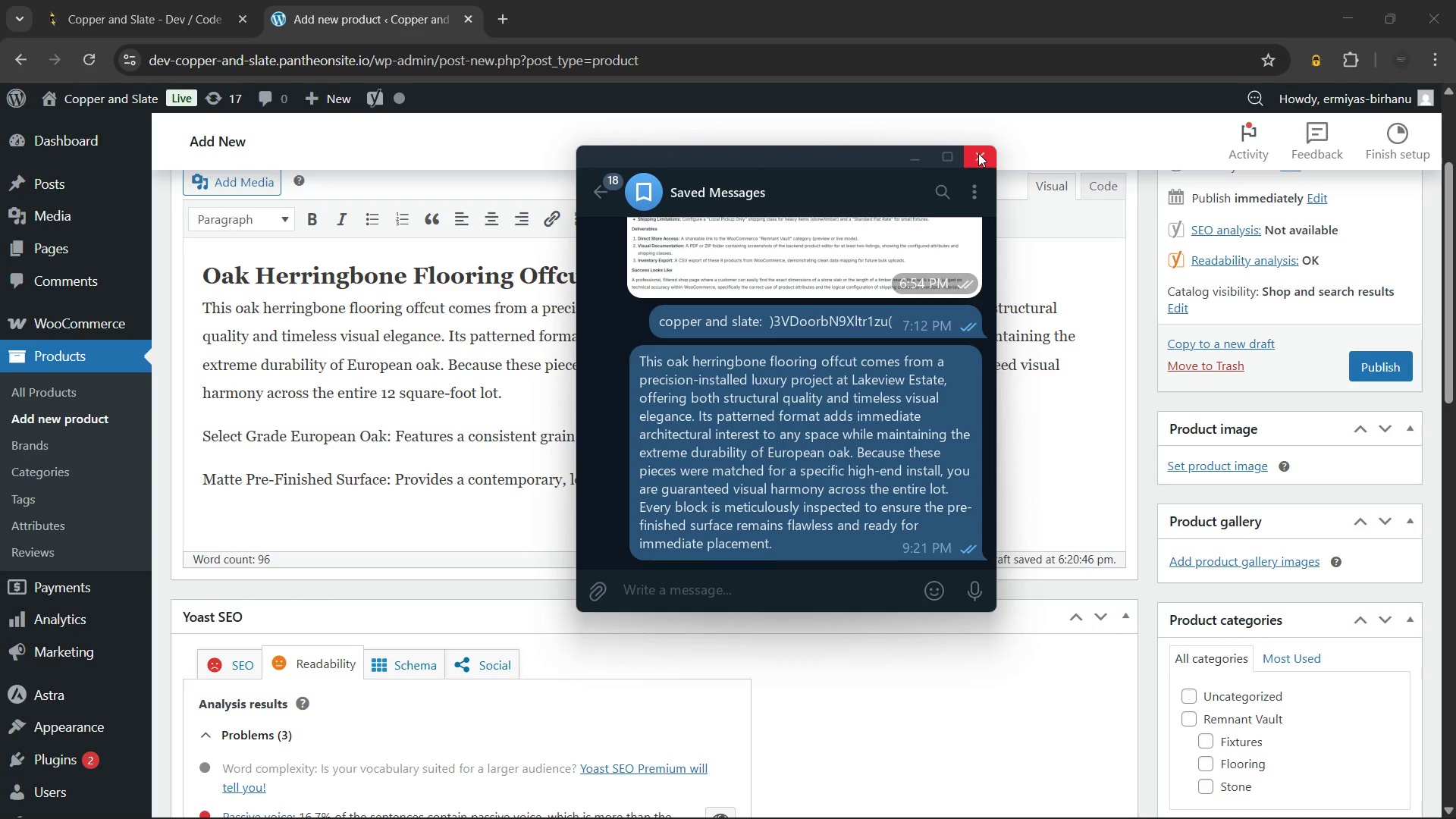 
left_click([978, 153])
 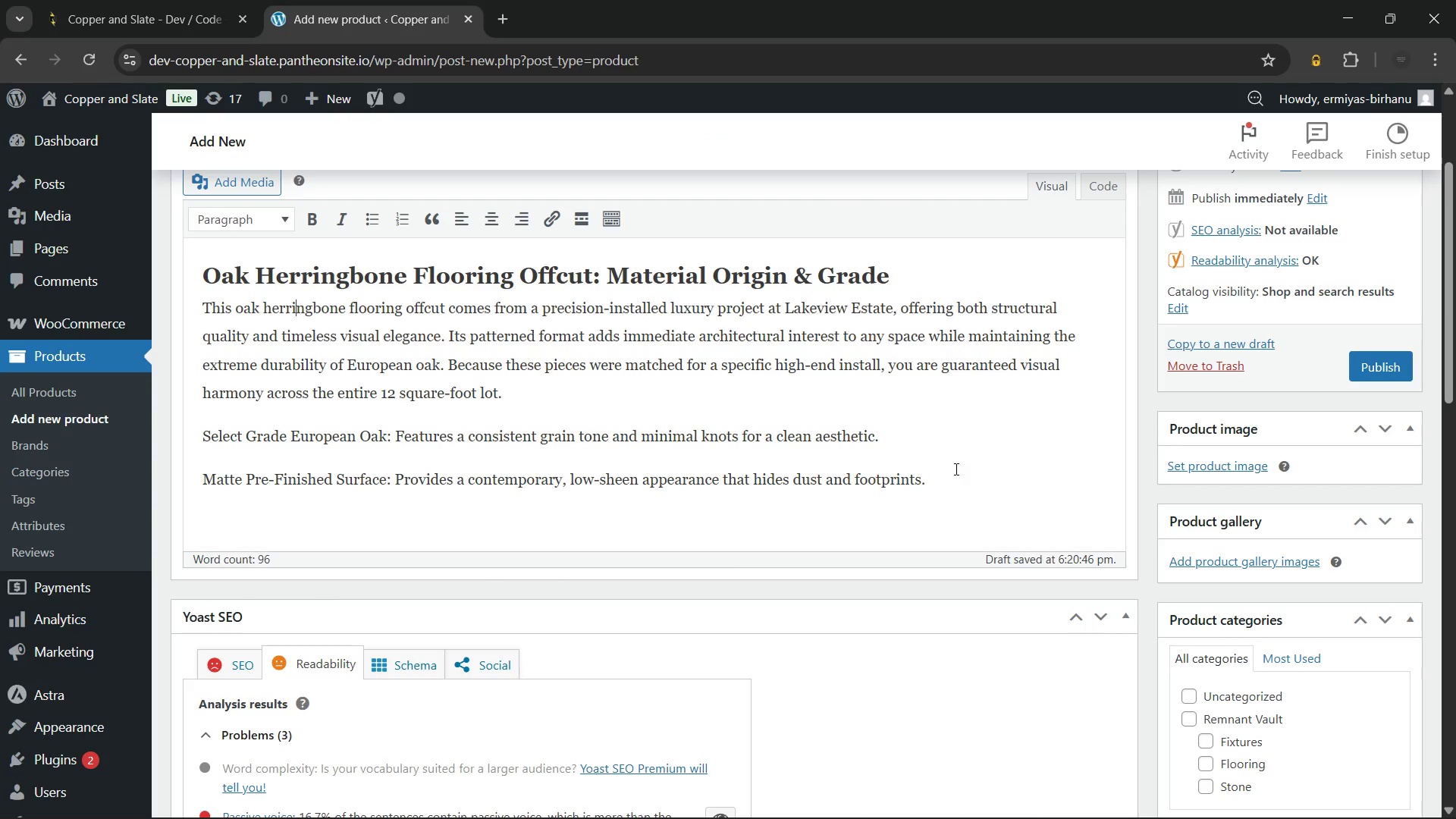 
scroll: coordinate [955, 476], scroll_direction: up, amount: 2.0
 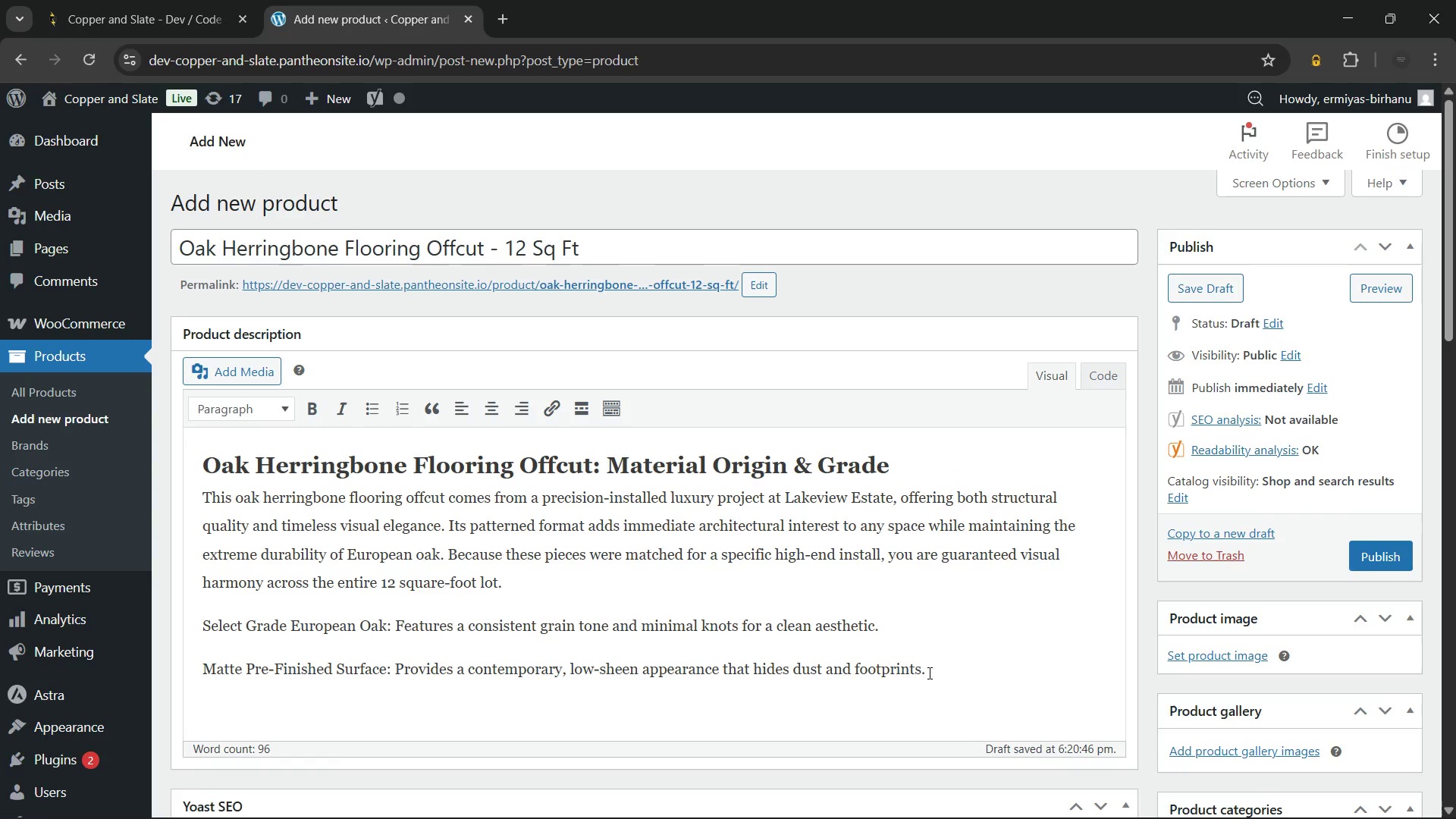 
left_click_drag(start_coordinate=[925, 671], to_coordinate=[205, 504])
 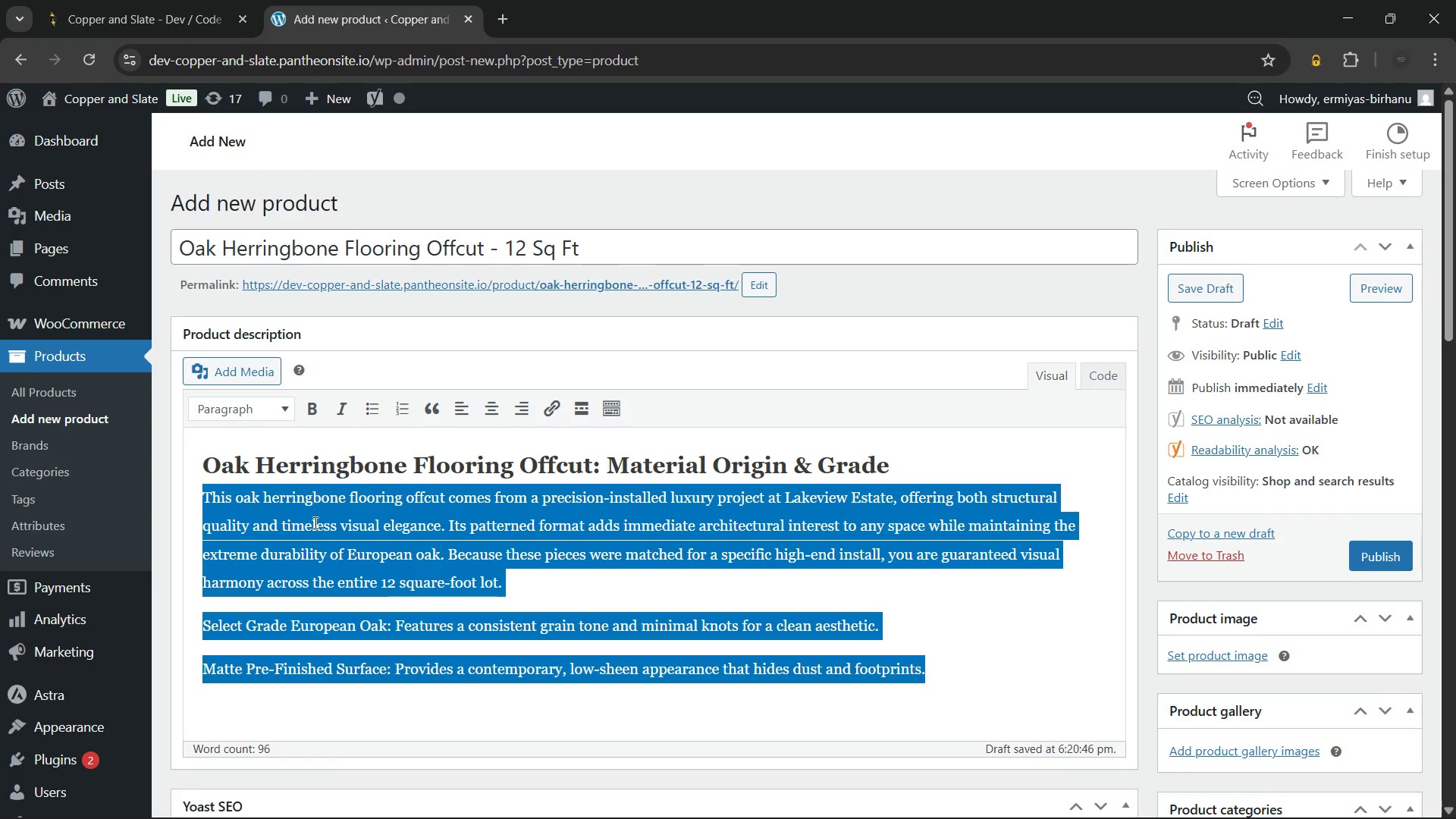 
key(Control+V)
 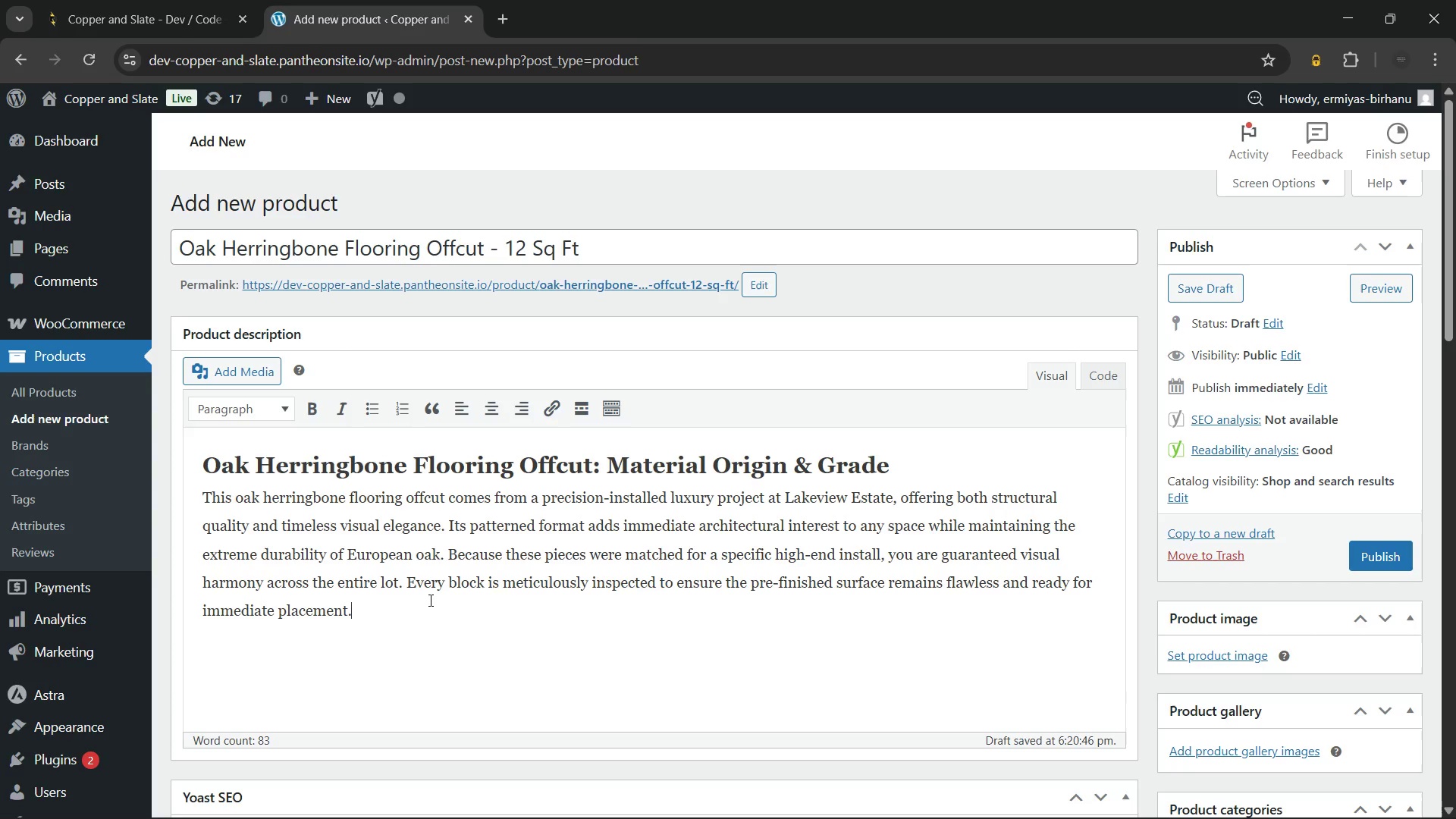 
wait(37.2)
 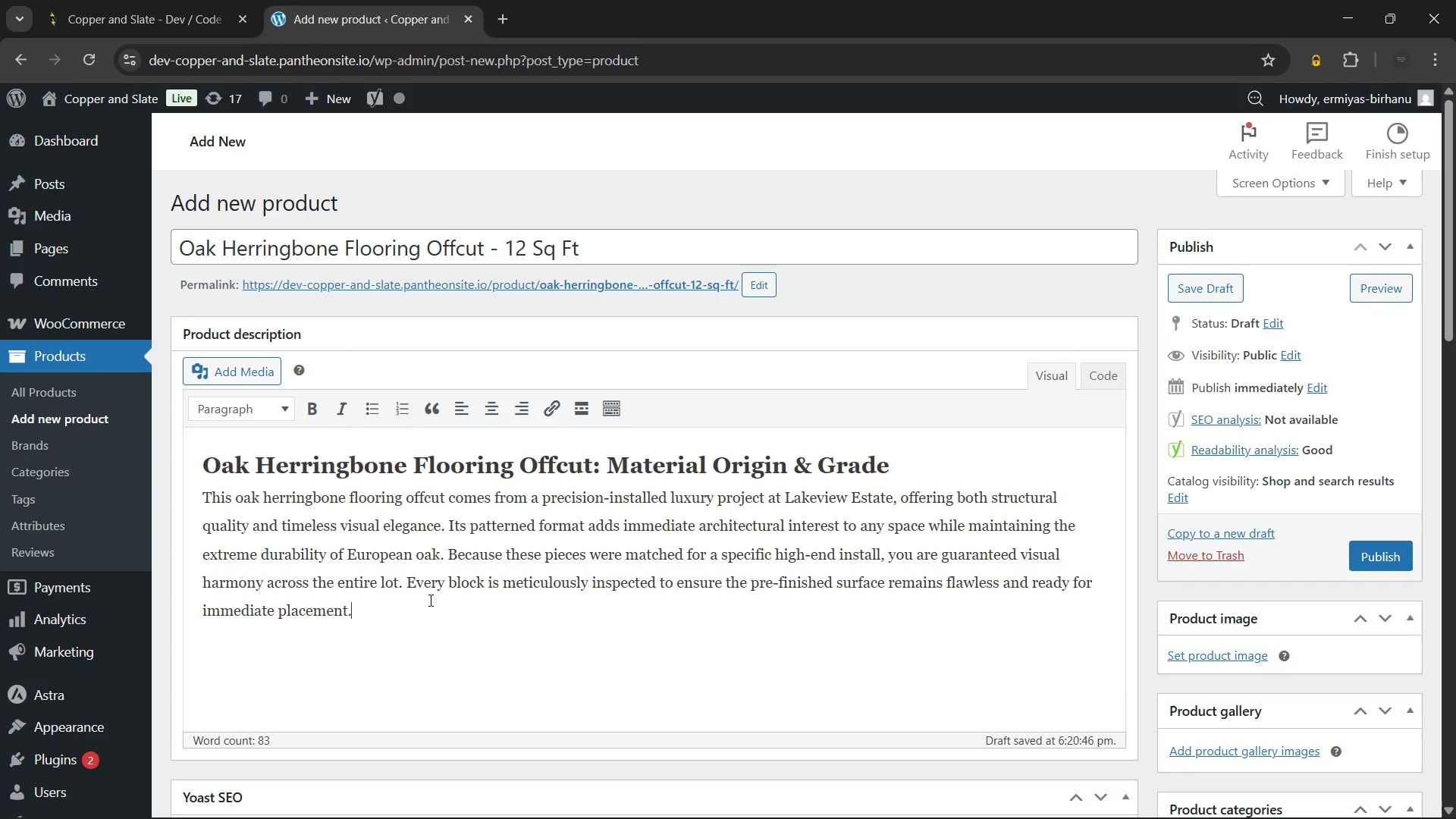 
scroll: coordinate [429, 595], scroll_direction: down, amount: 4.0
 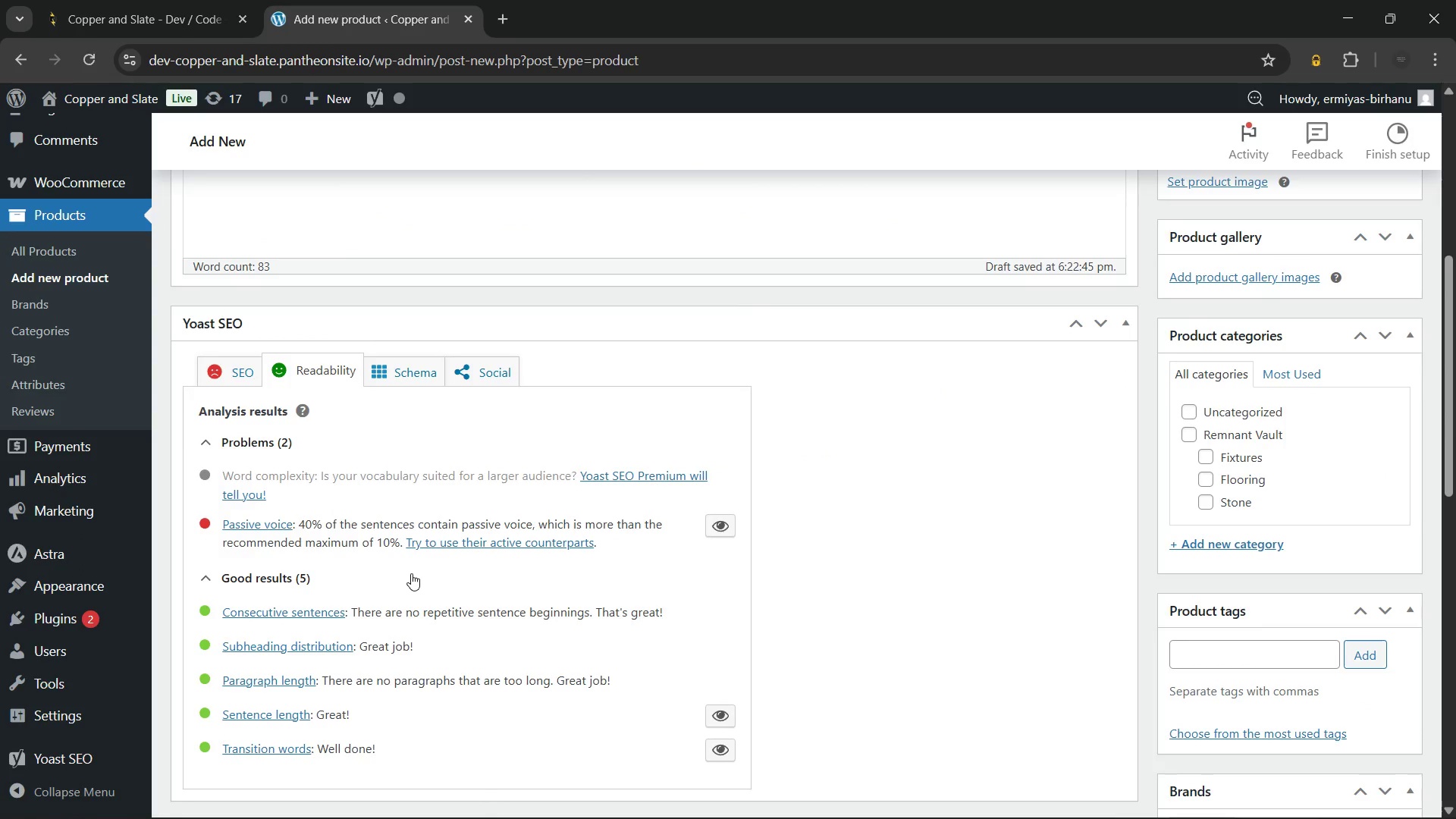 
scroll: coordinate [411, 573], scroll_direction: up, amount: 3.0
 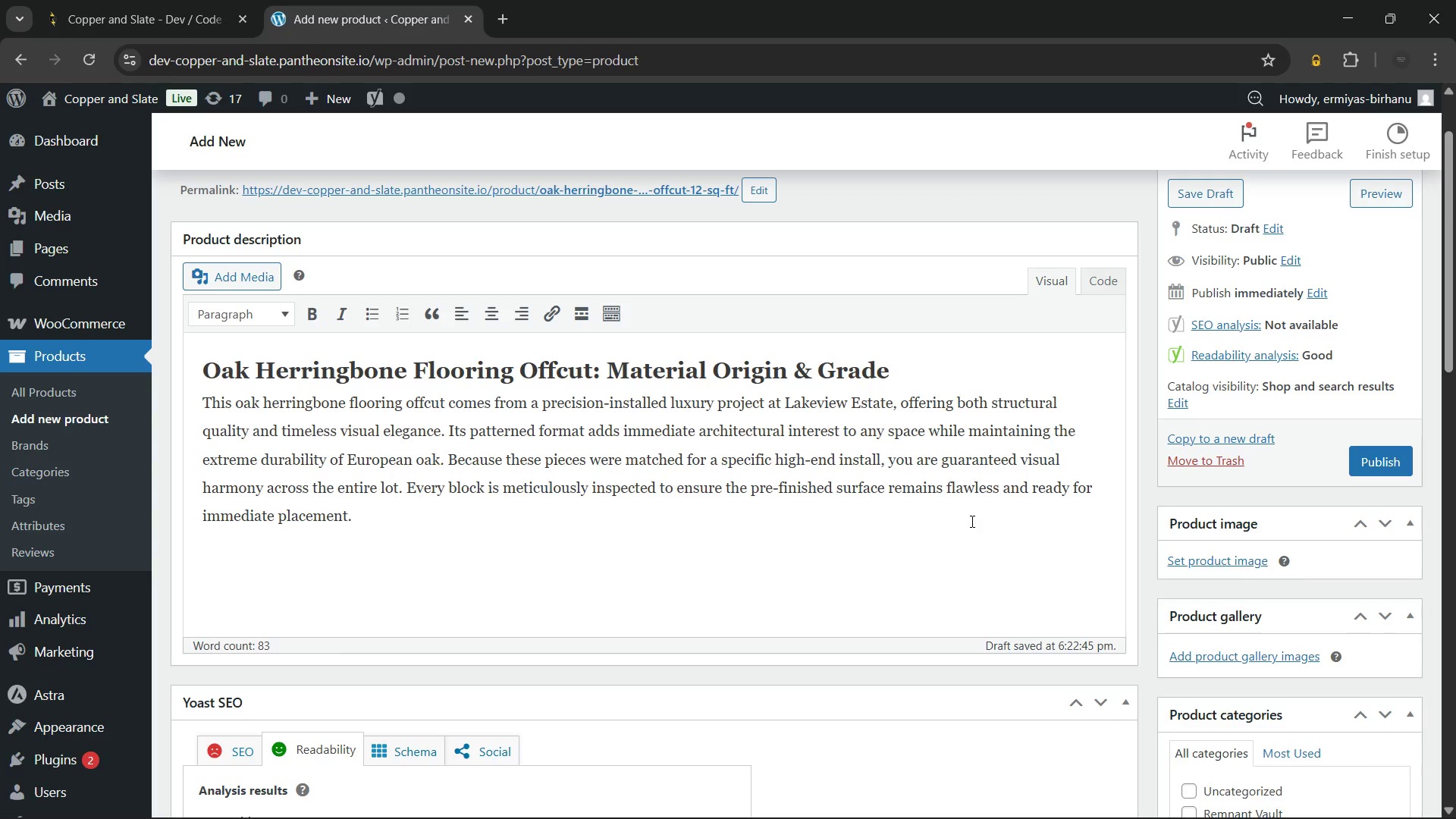 
wait(7.07)
 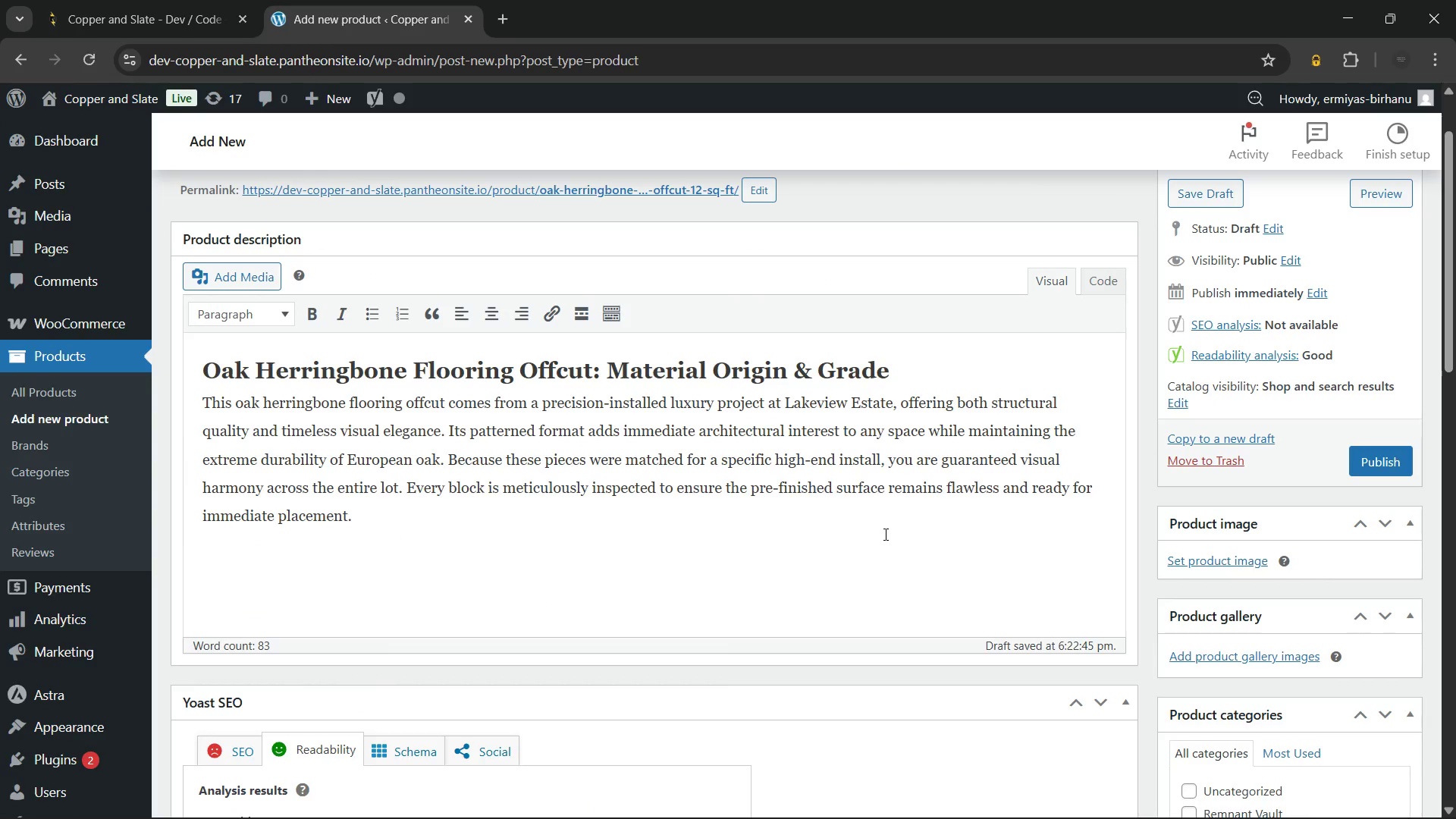 
left_click([1285, 799])
 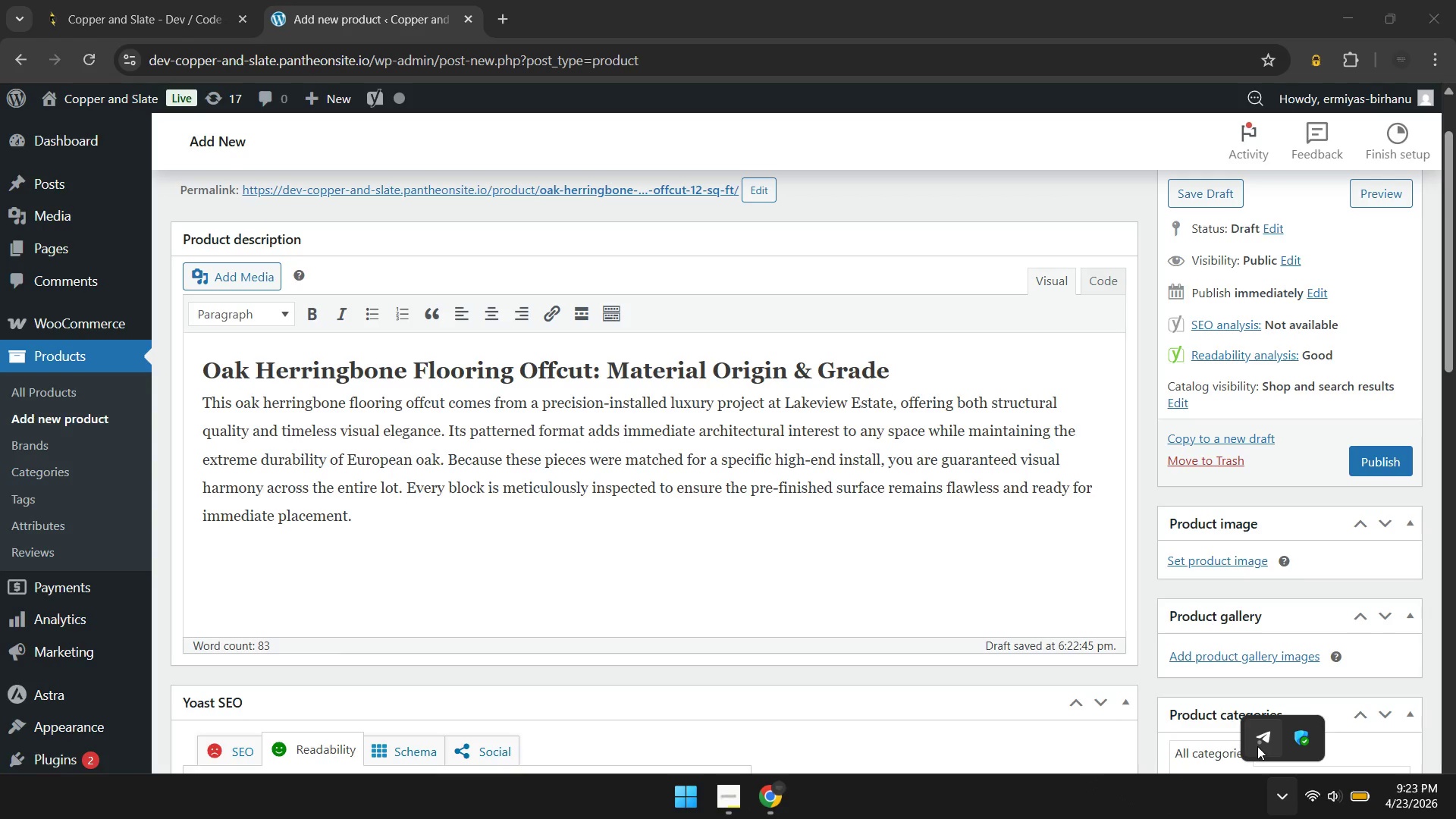 
left_click([1257, 746])
 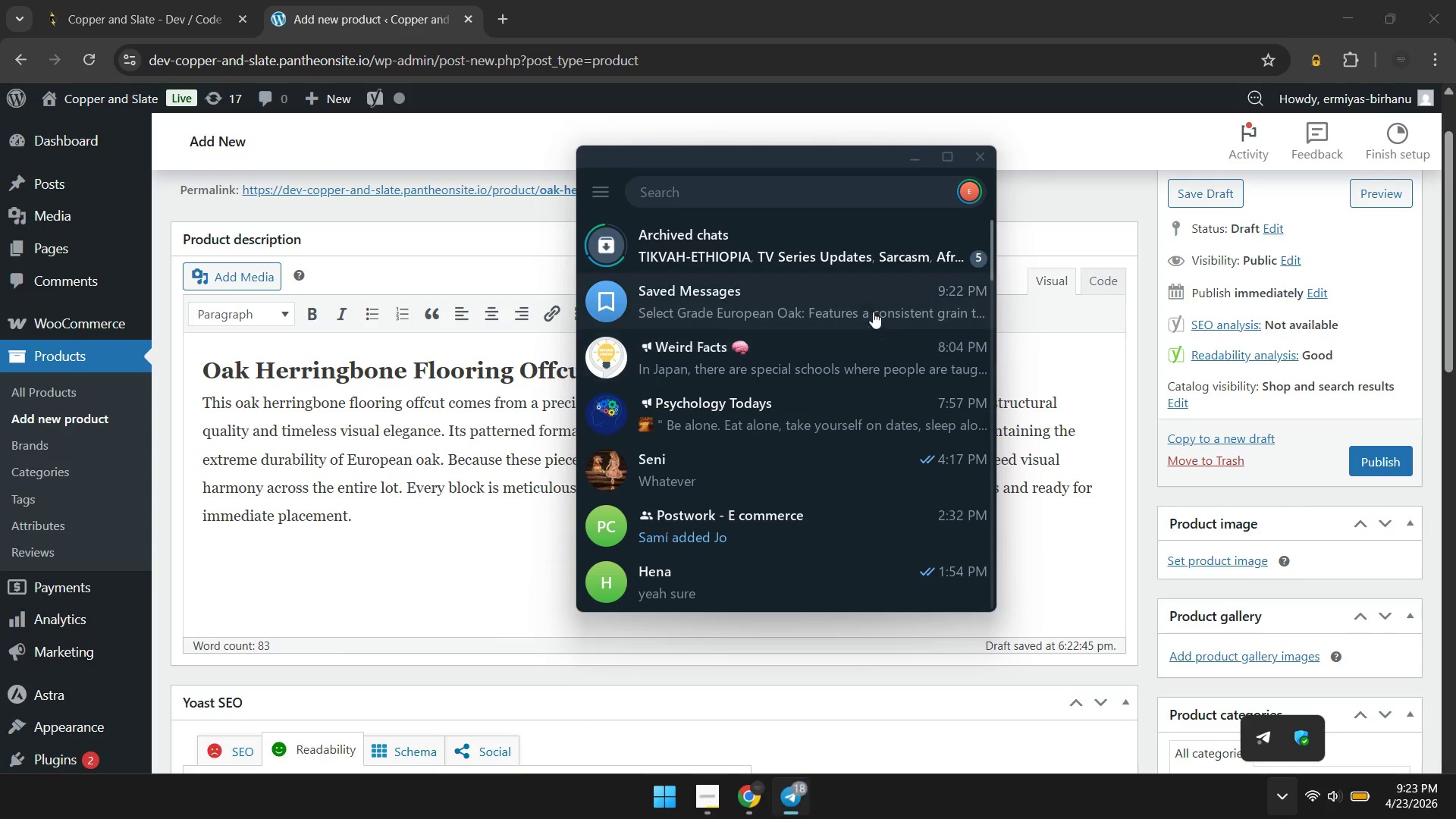 
left_click([858, 306])
 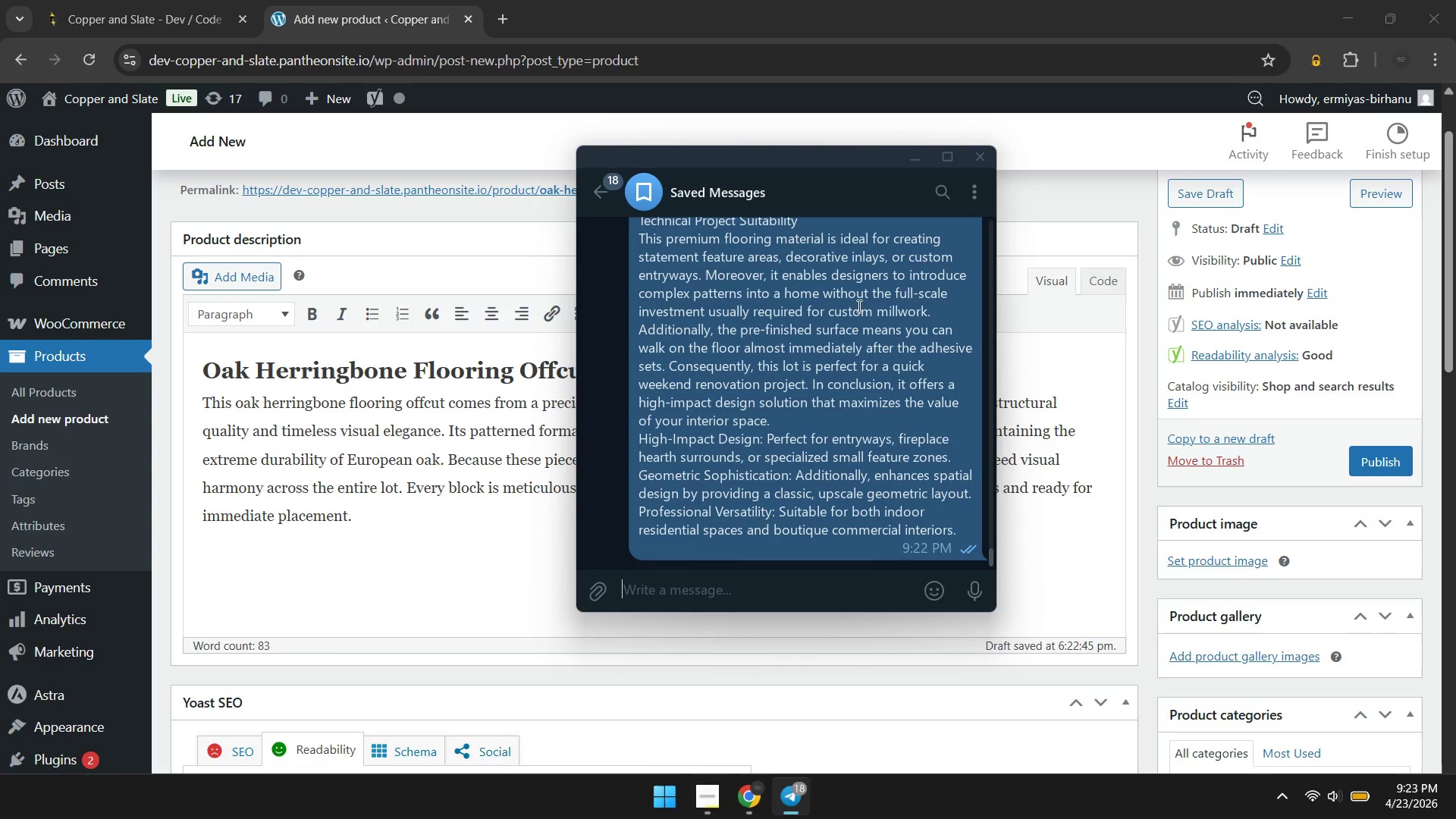 
right_click([855, 362])
 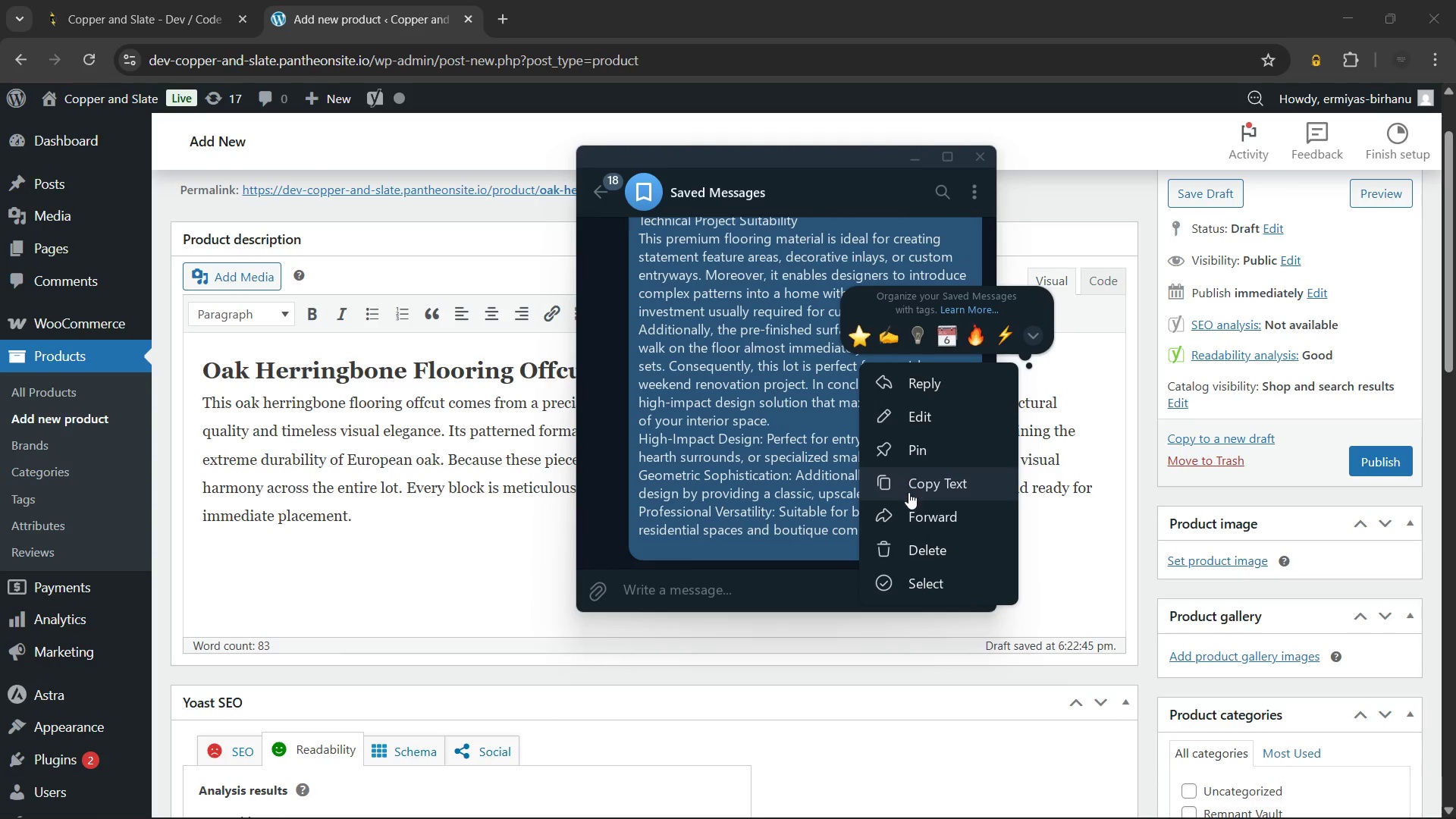 
left_click([908, 493])
 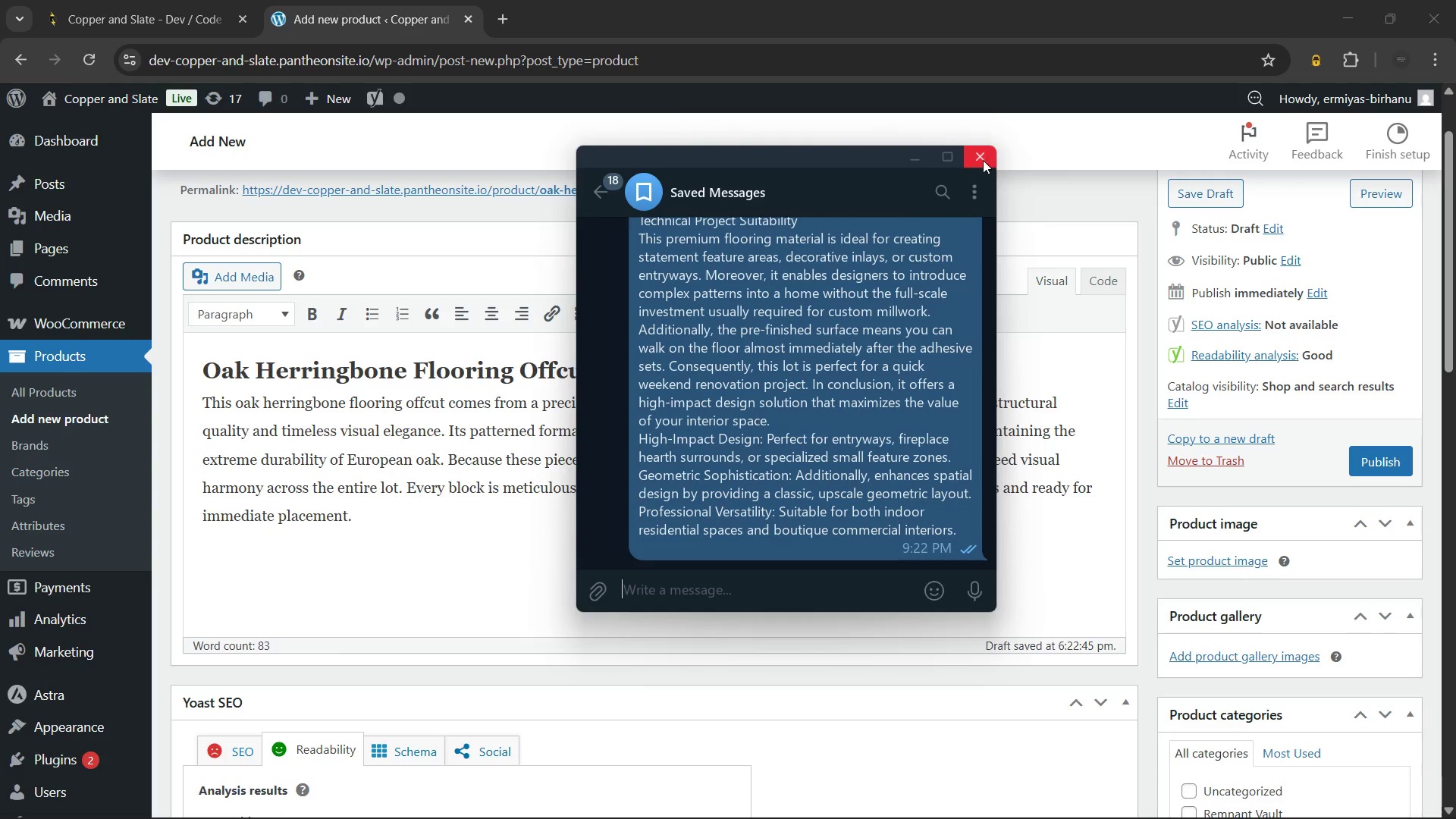 
left_click([986, 157])
 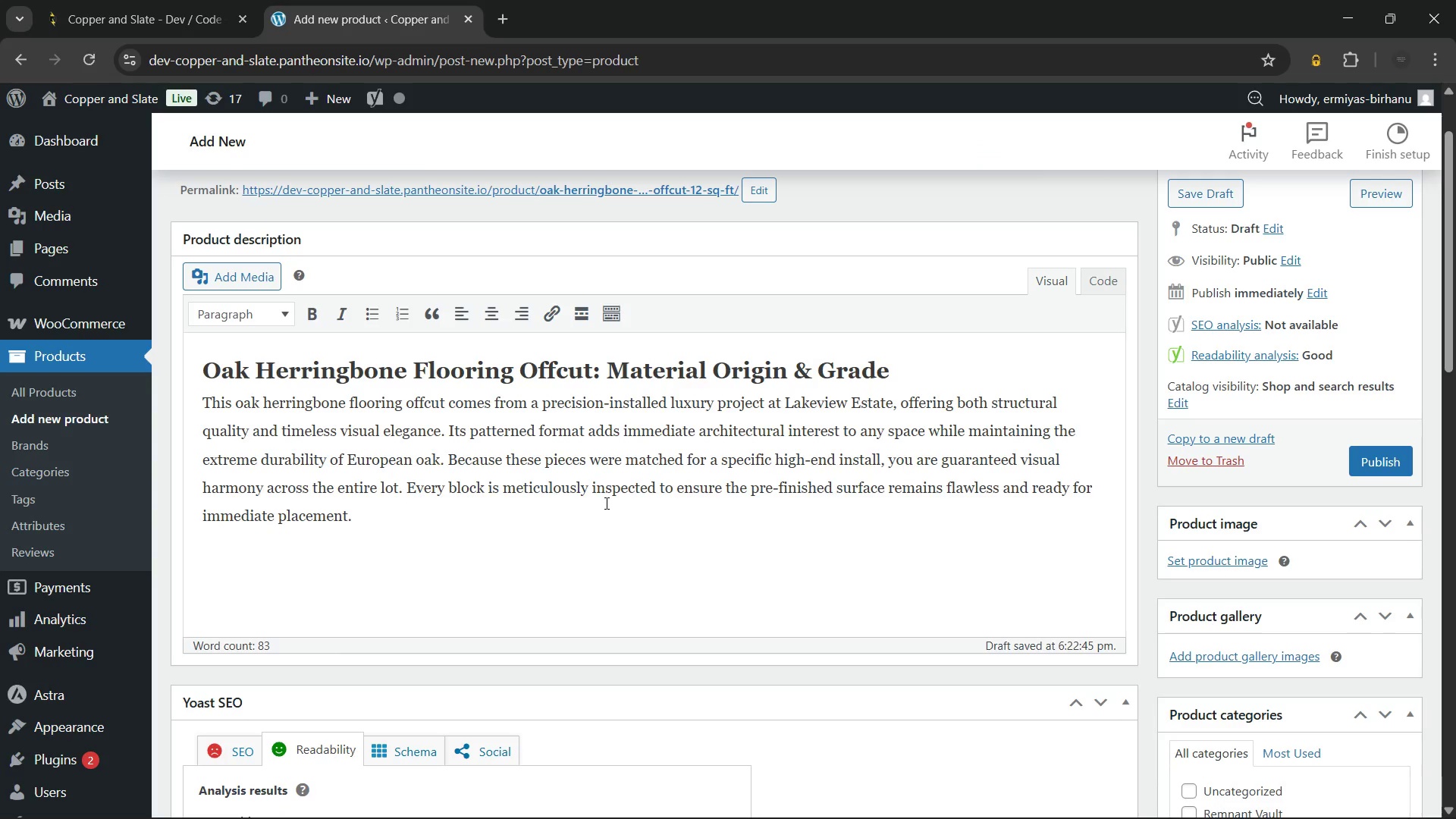 
scroll: coordinate [605, 503], scroll_direction: up, amount: 1.0
 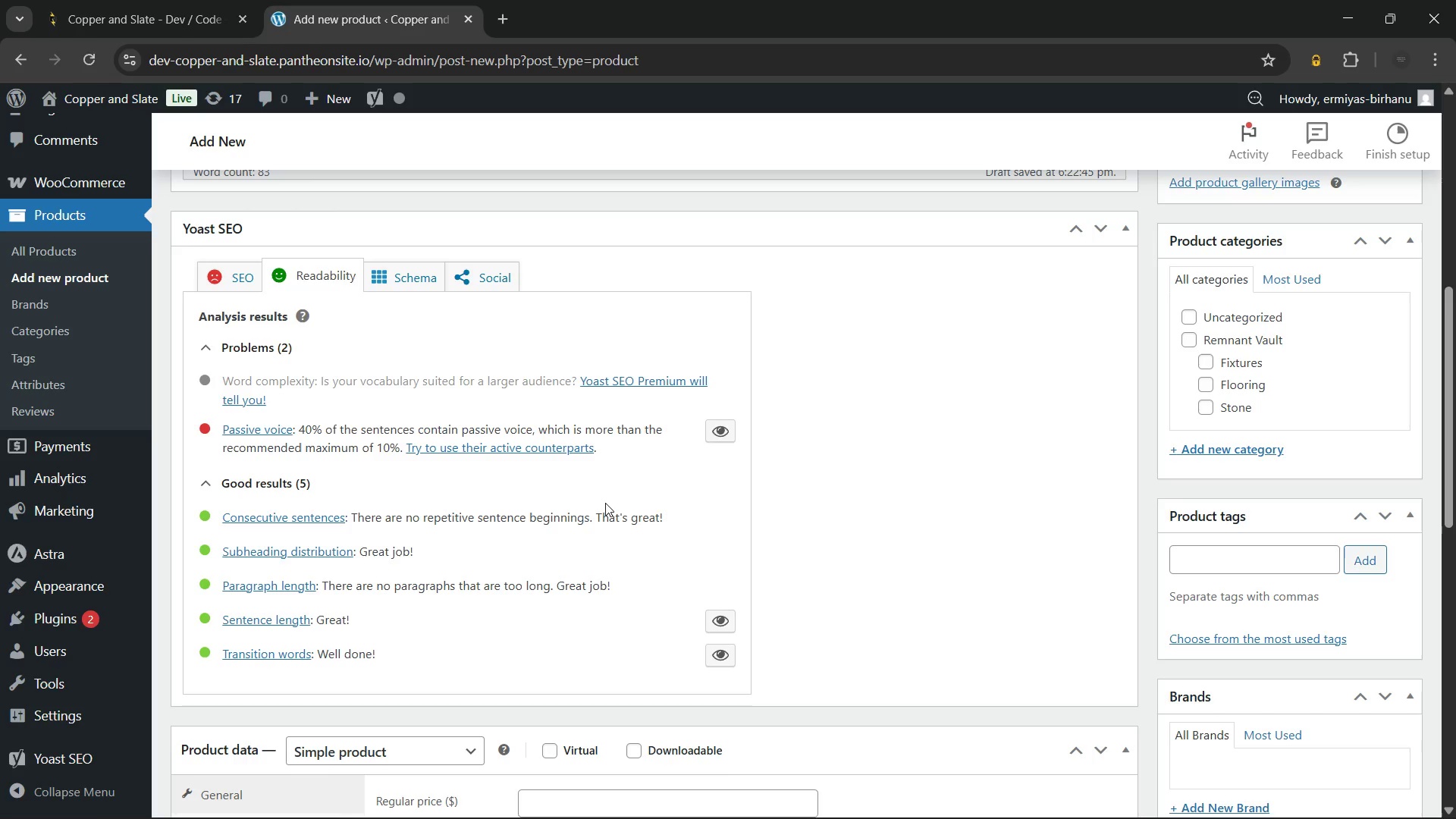 
key(Enter)
 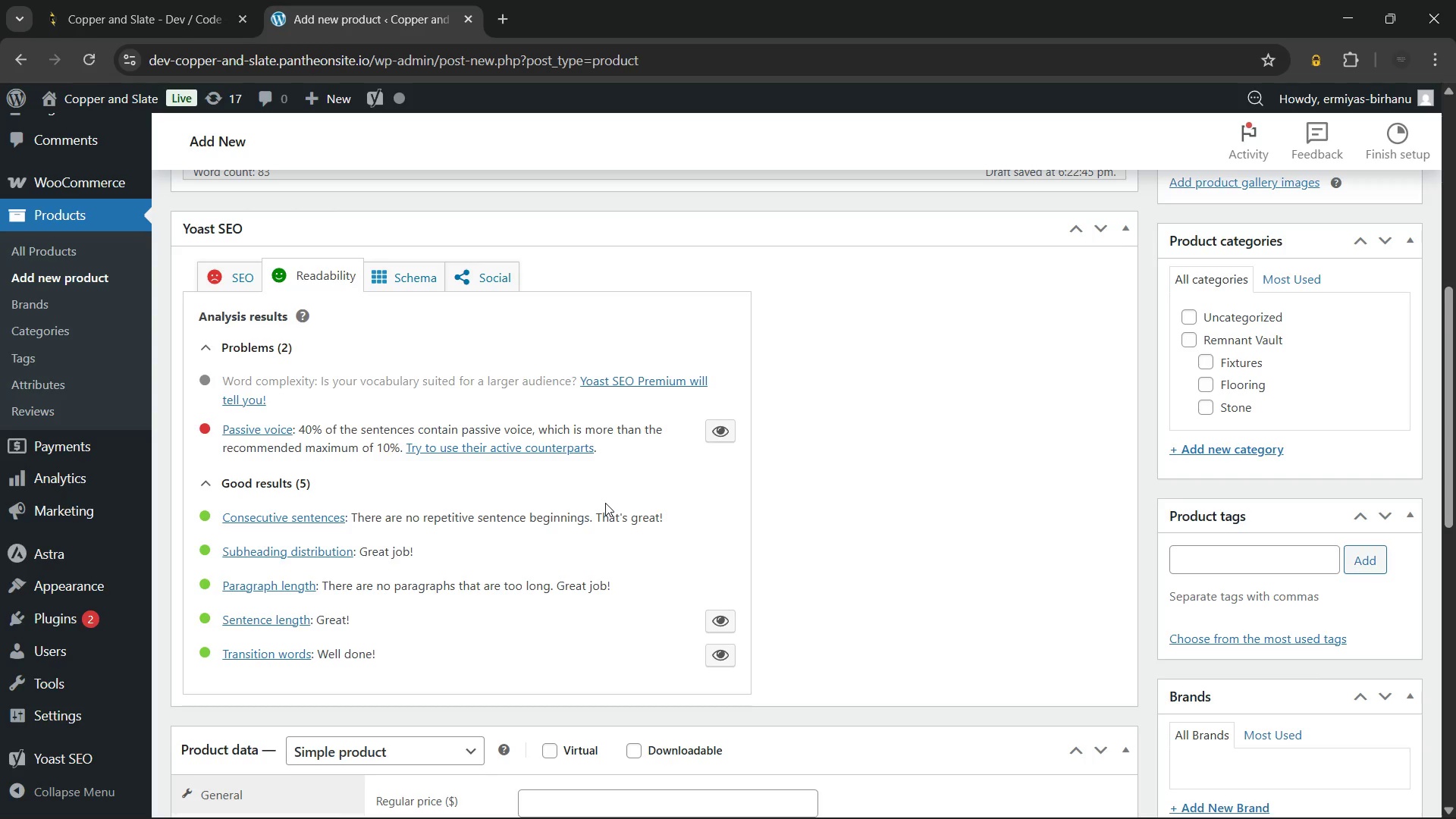 
key(Control+V)
 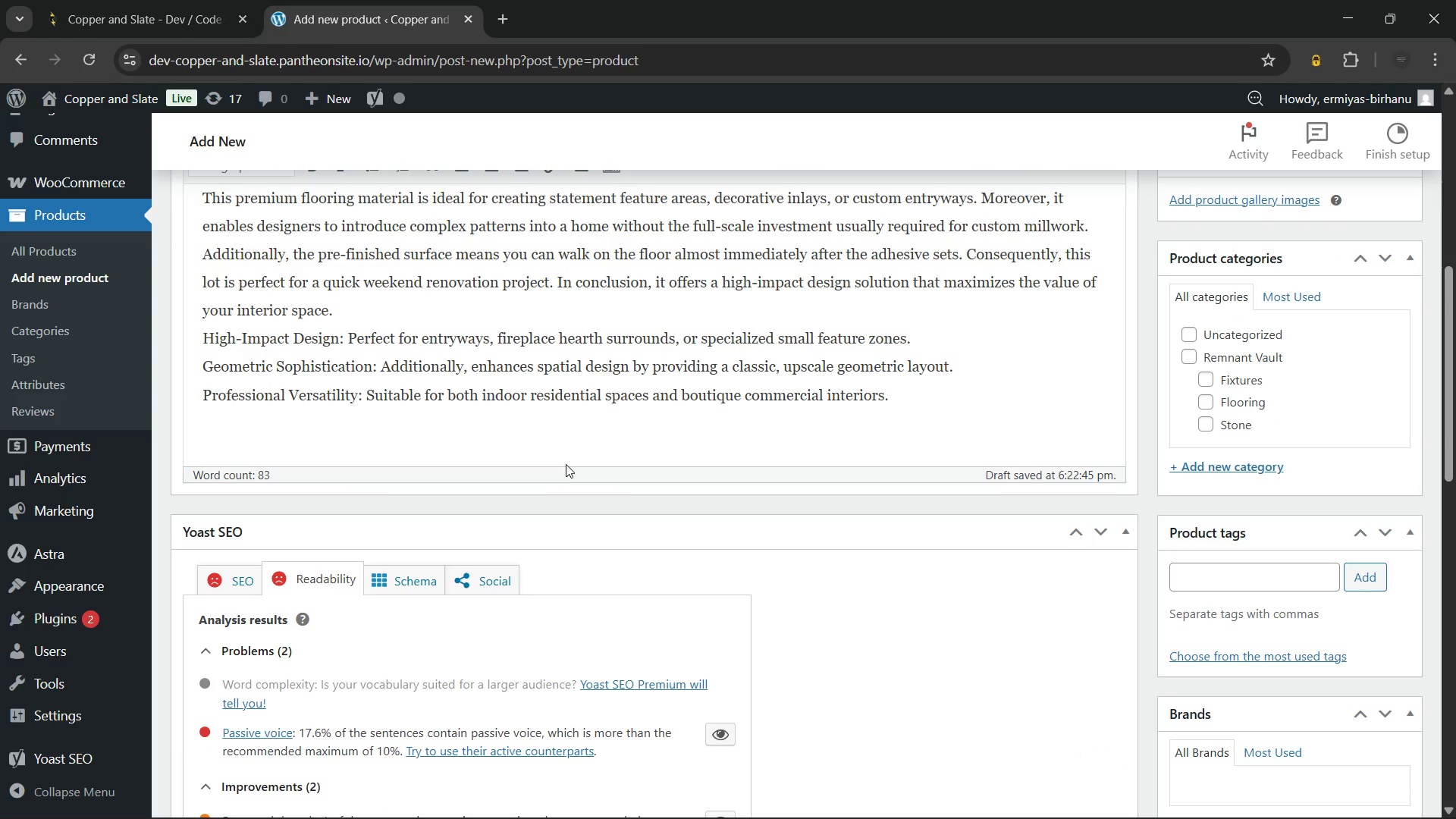 
scroll: coordinate [490, 536], scroll_direction: up, amount: 4.0
 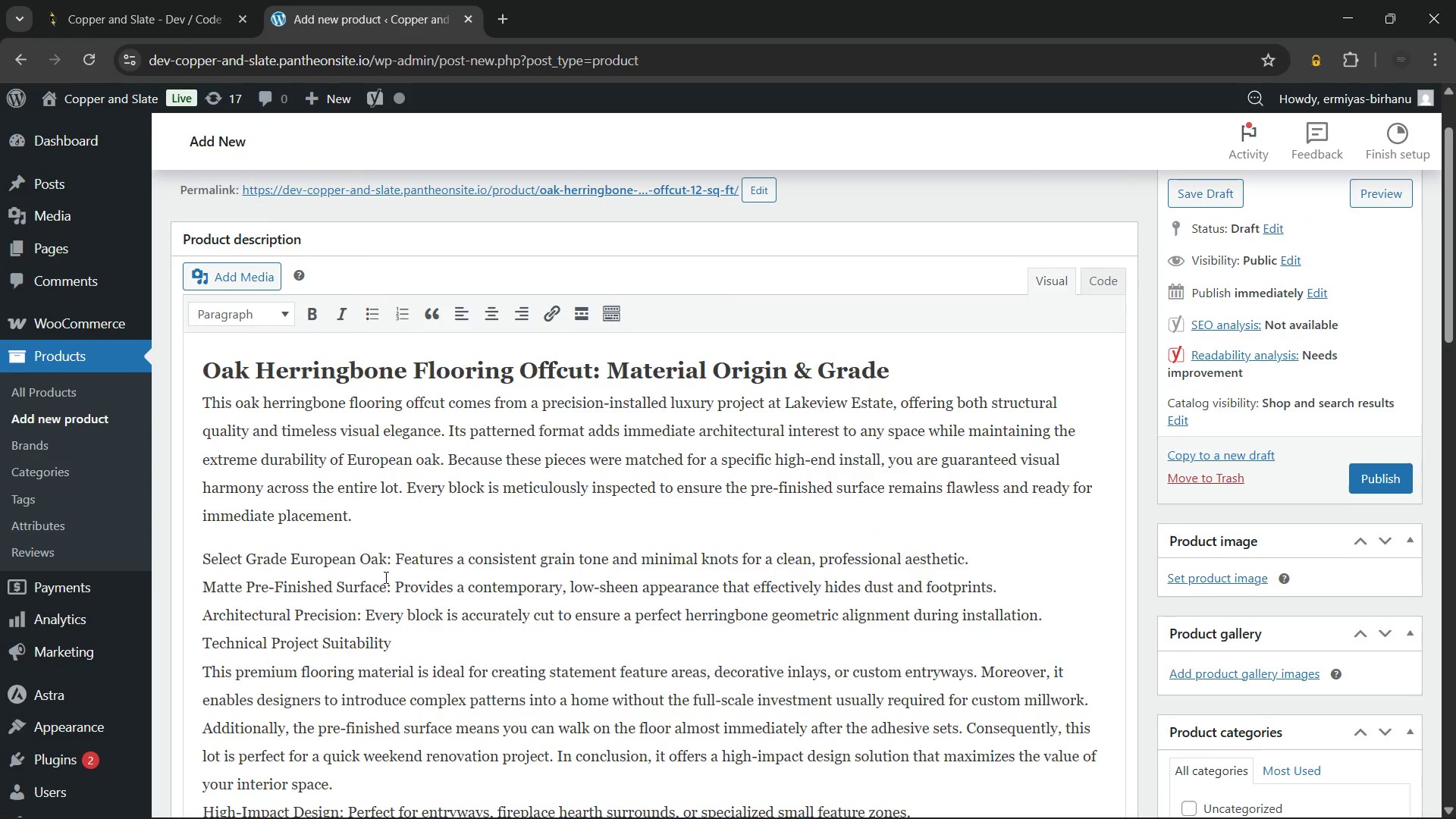 
scroll: coordinate [384, 577], scroll_direction: none, amount: 0.0
 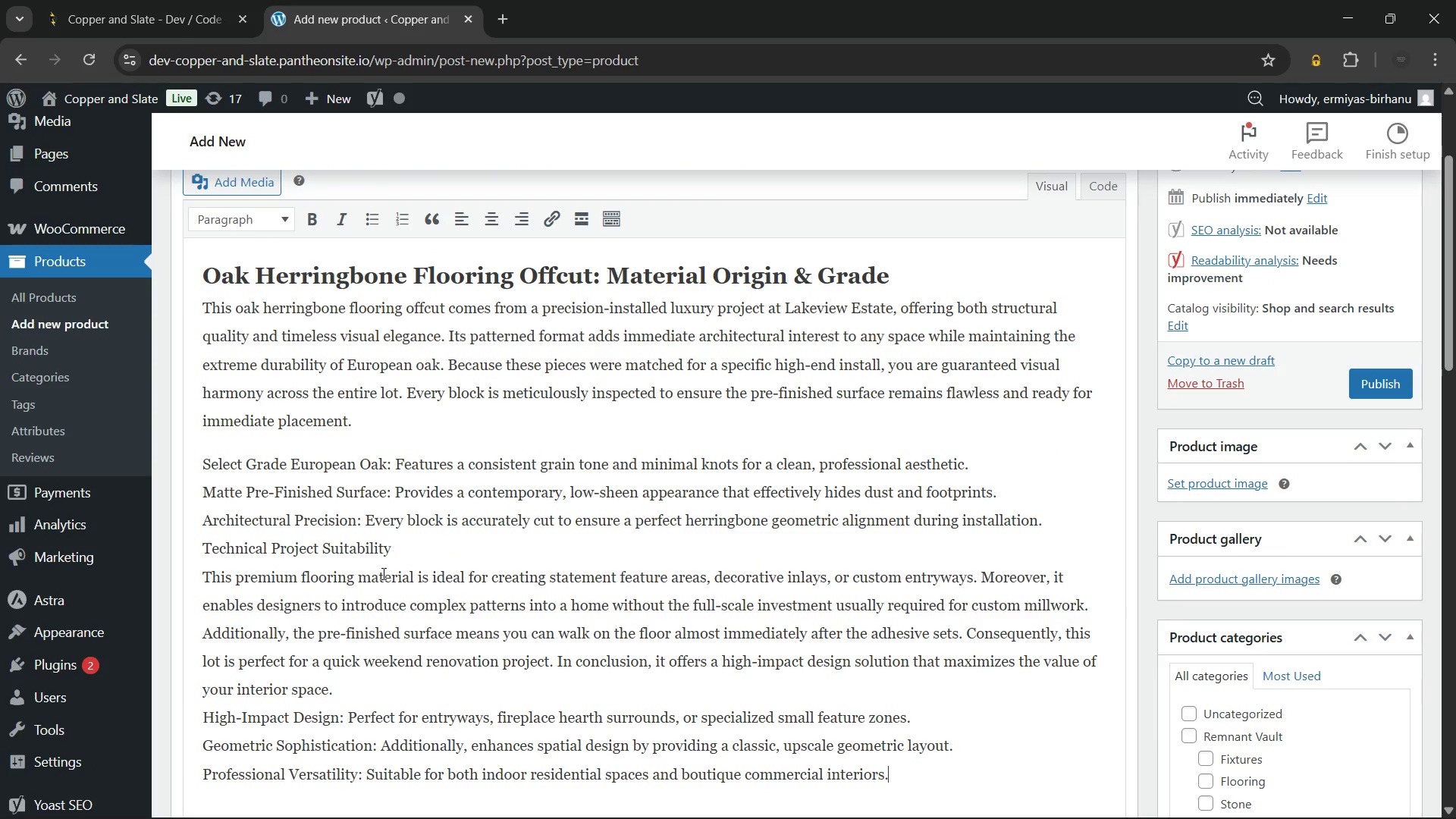 
scroll: coordinate [317, 579], scroll_direction: down, amount: 6.0
 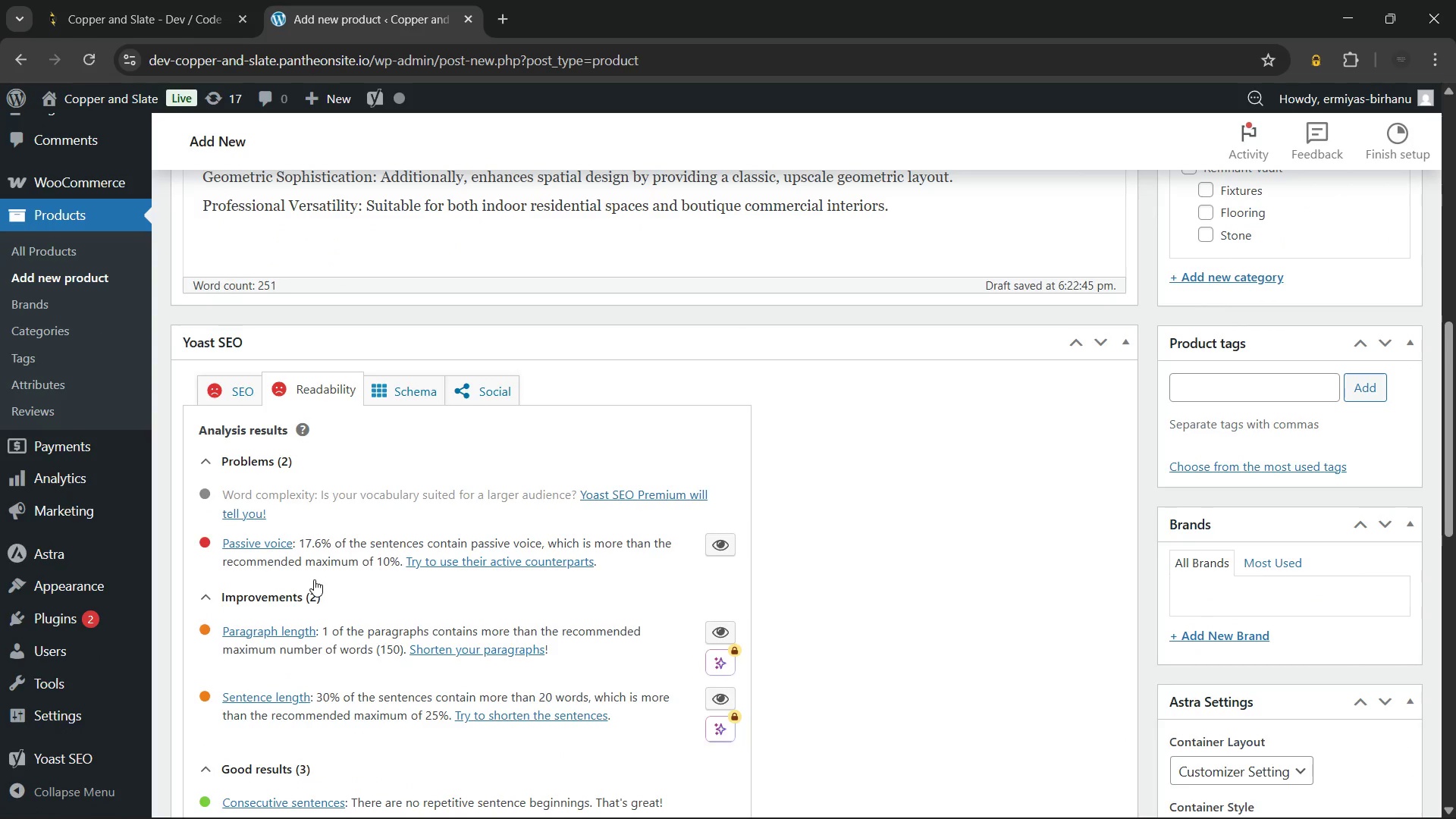 
scroll: coordinate [314, 579], scroll_direction: up, amount: 5.0
 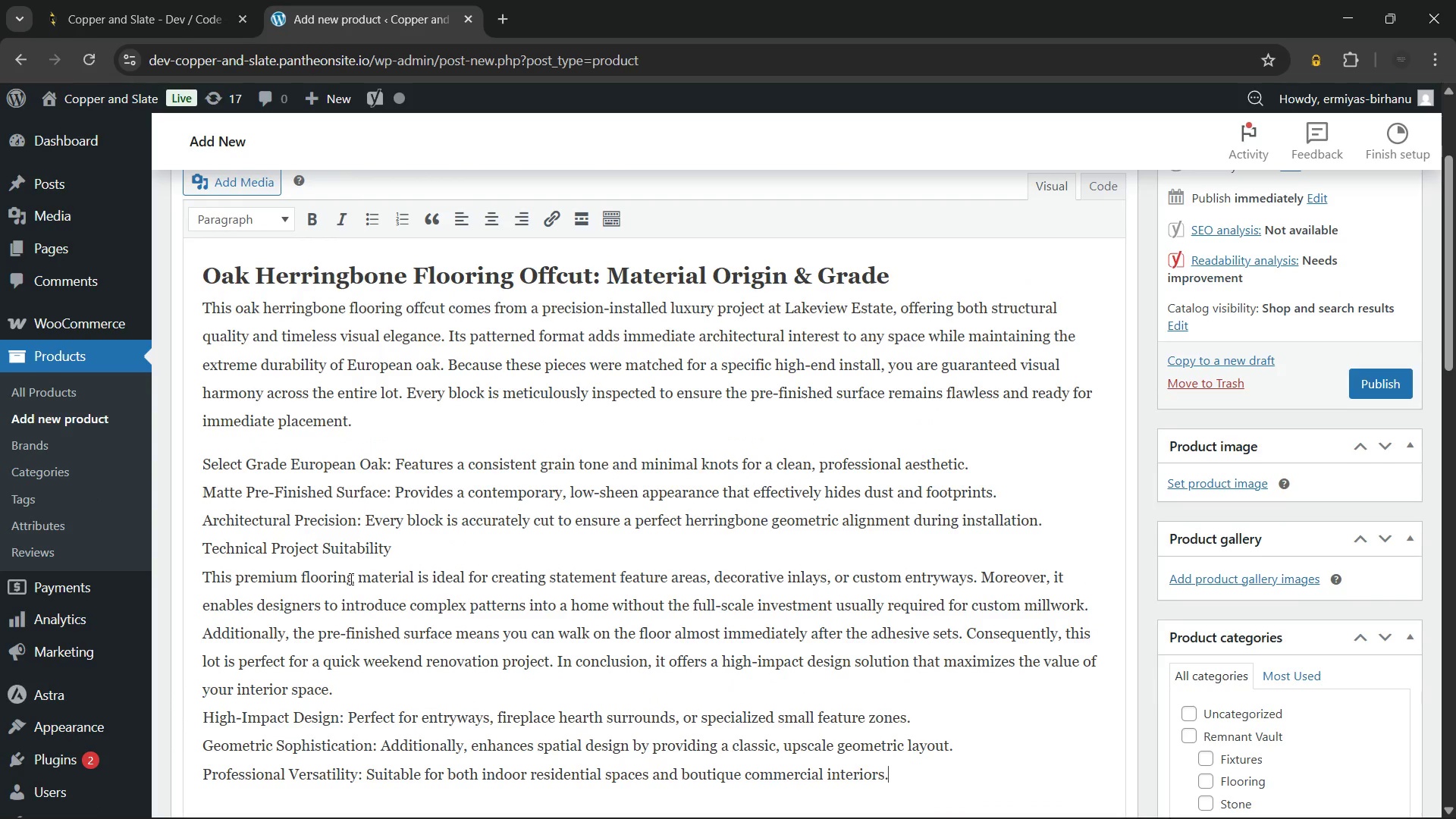 
wait(6.0)
 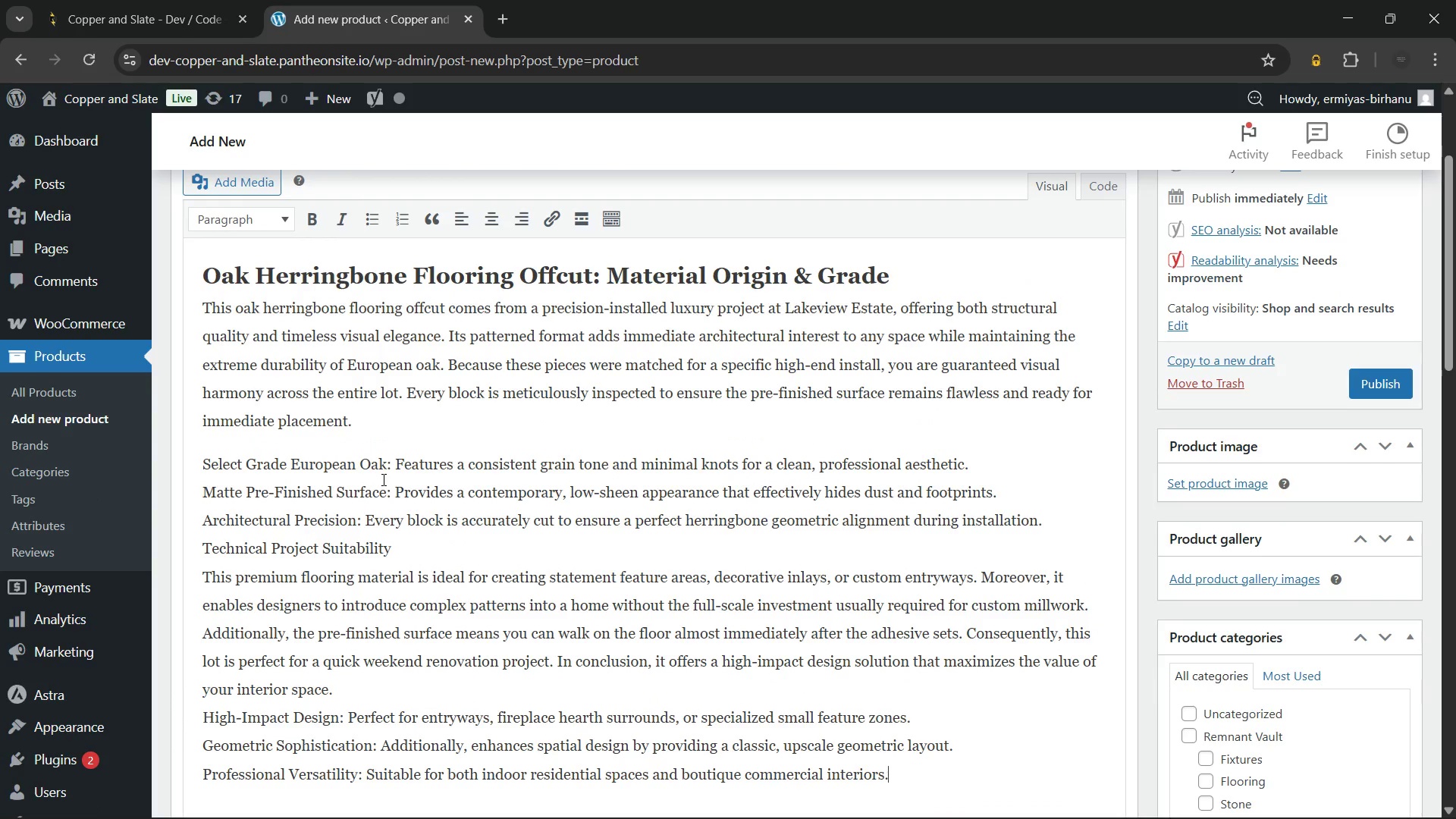 
left_click([202, 548])
 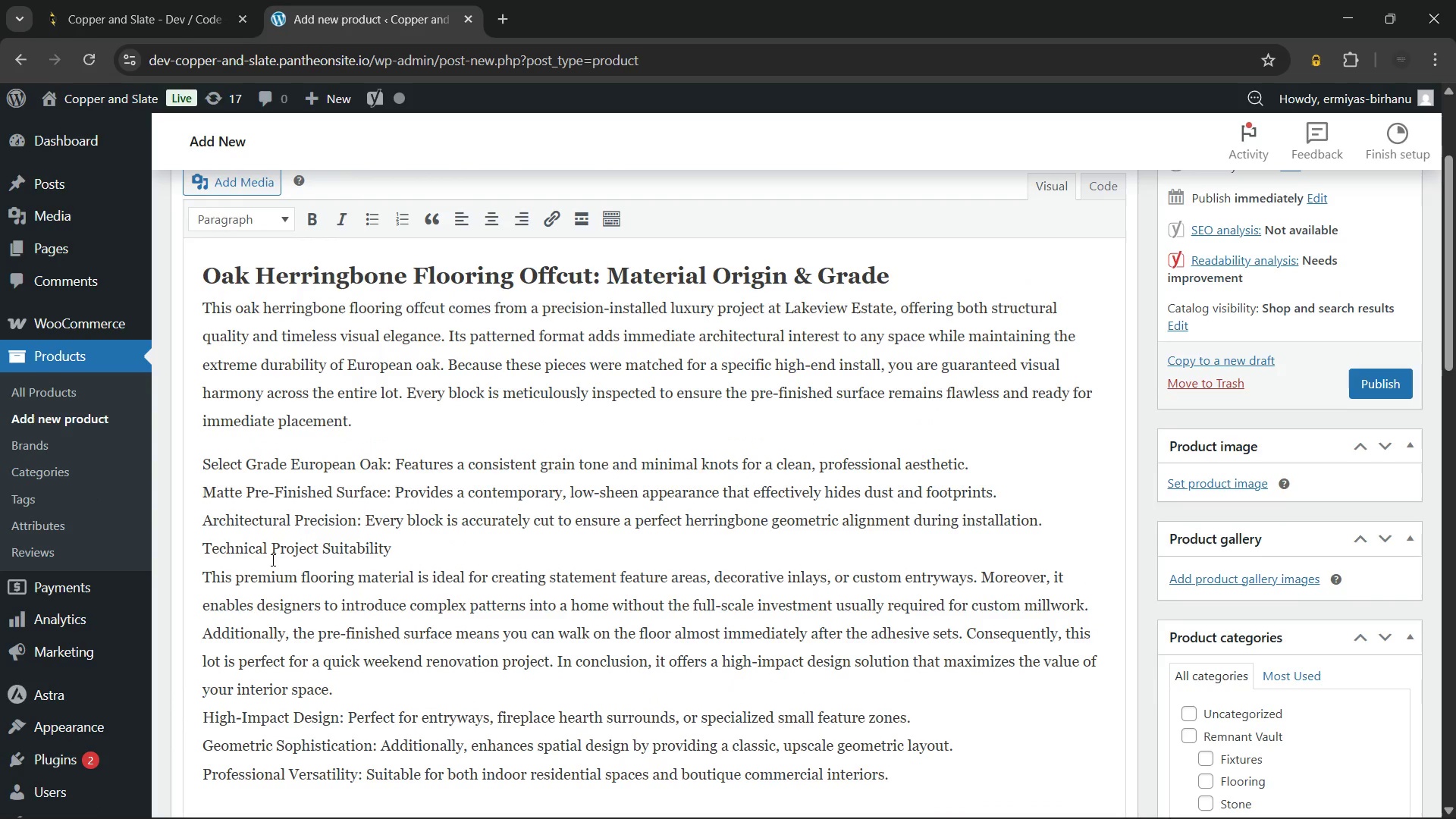 
key(Backspace)
 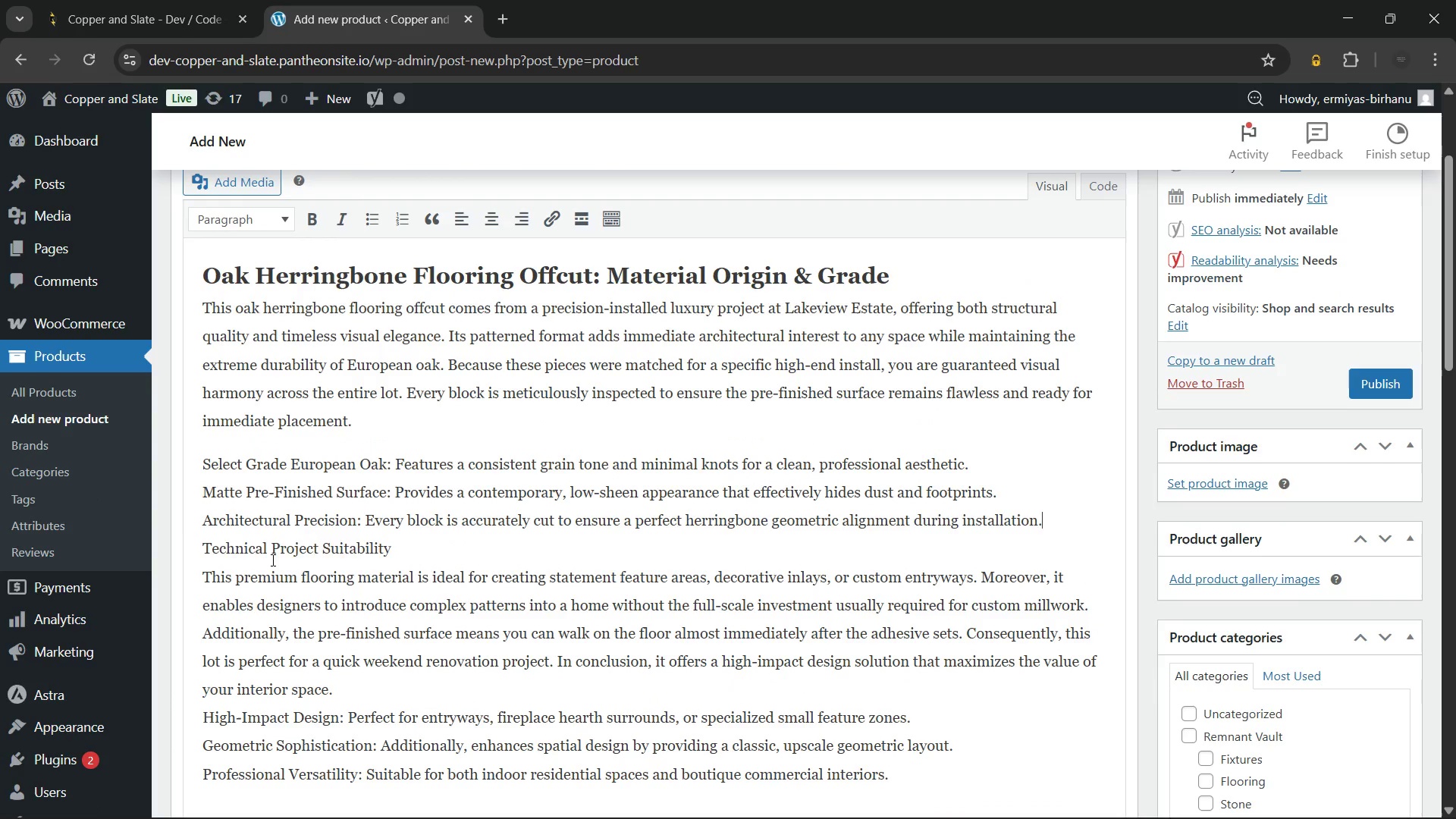 
key(Backspace)
 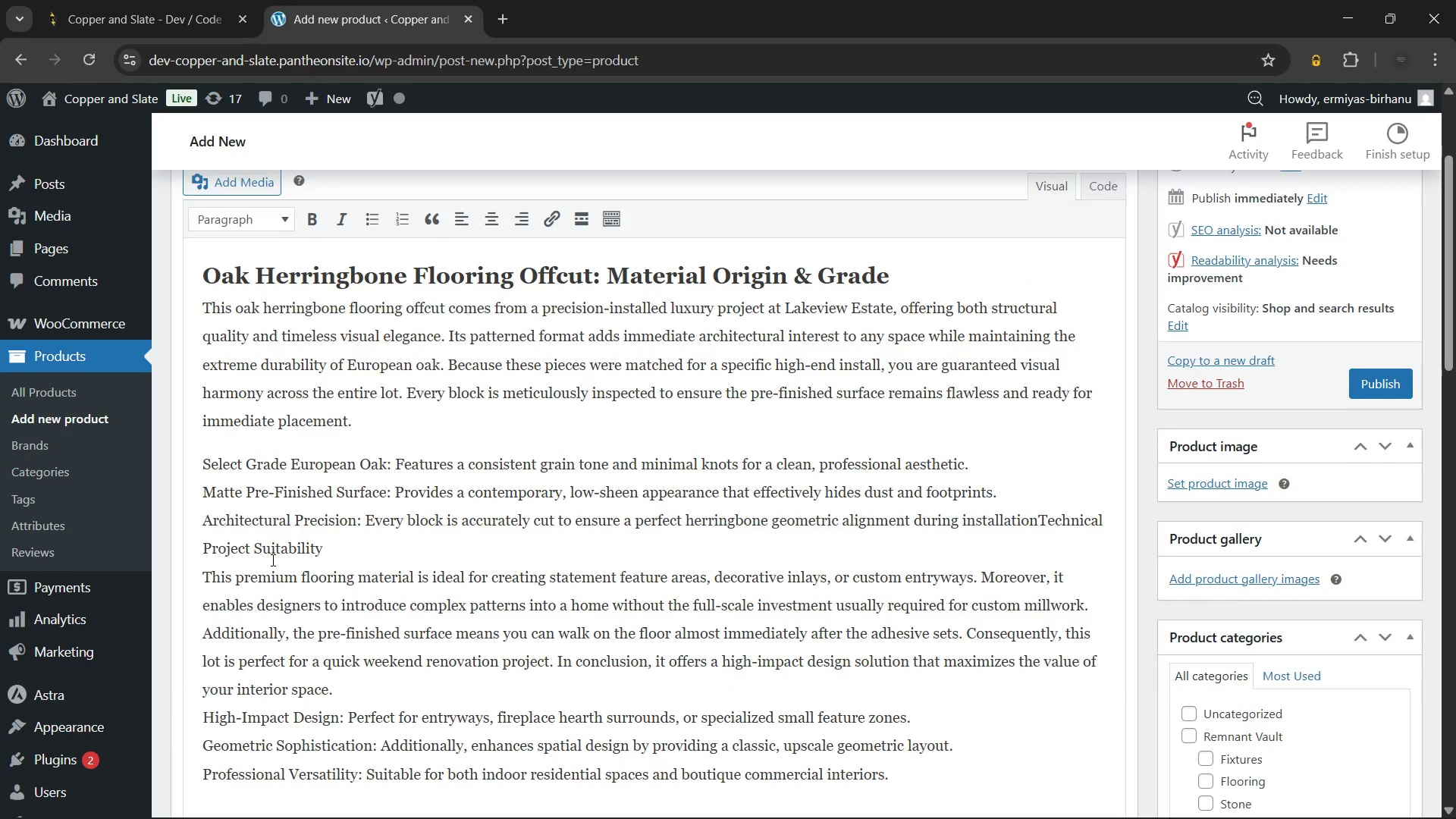 
key(Enter)
 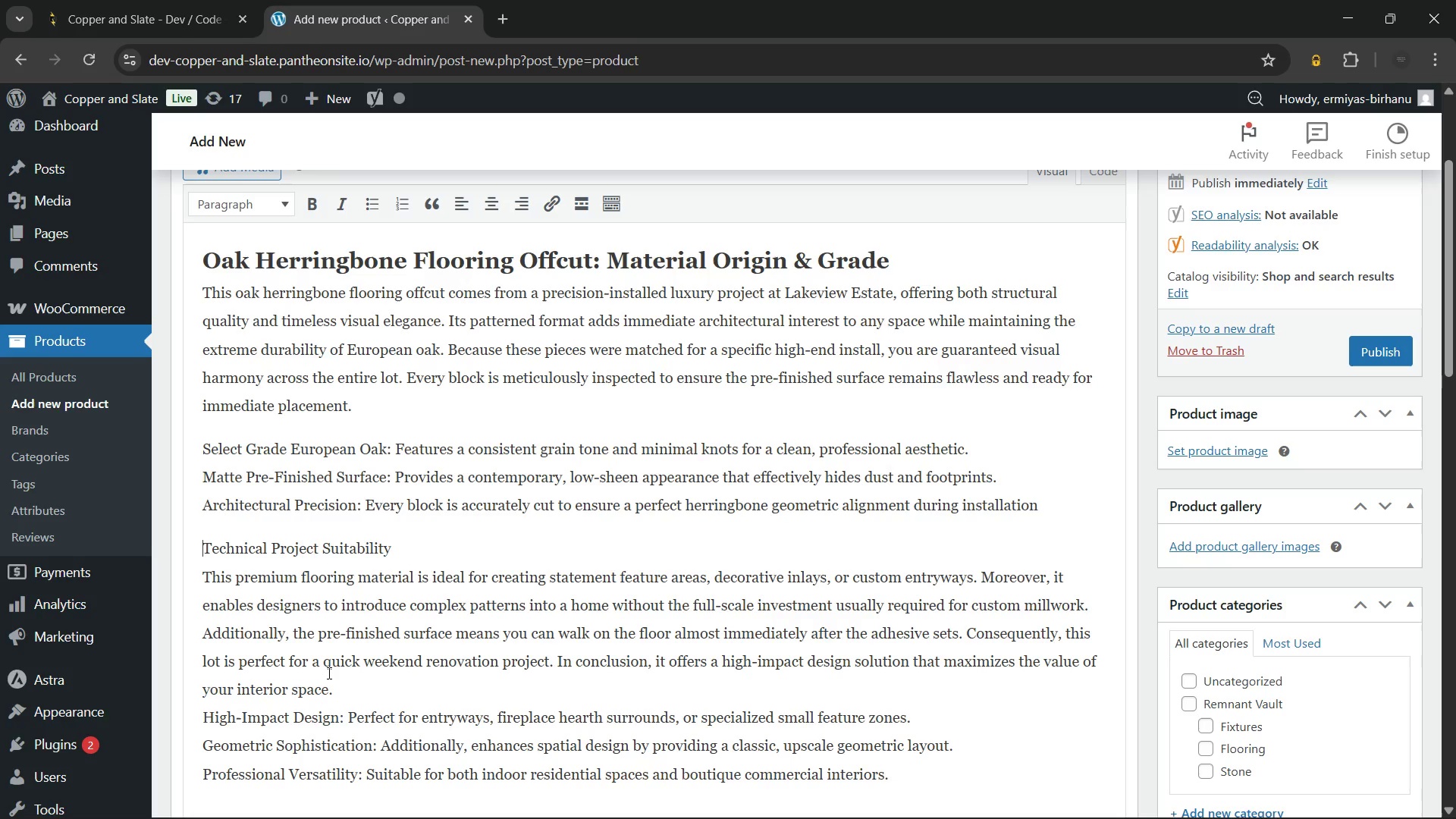 
wait(8.56)
 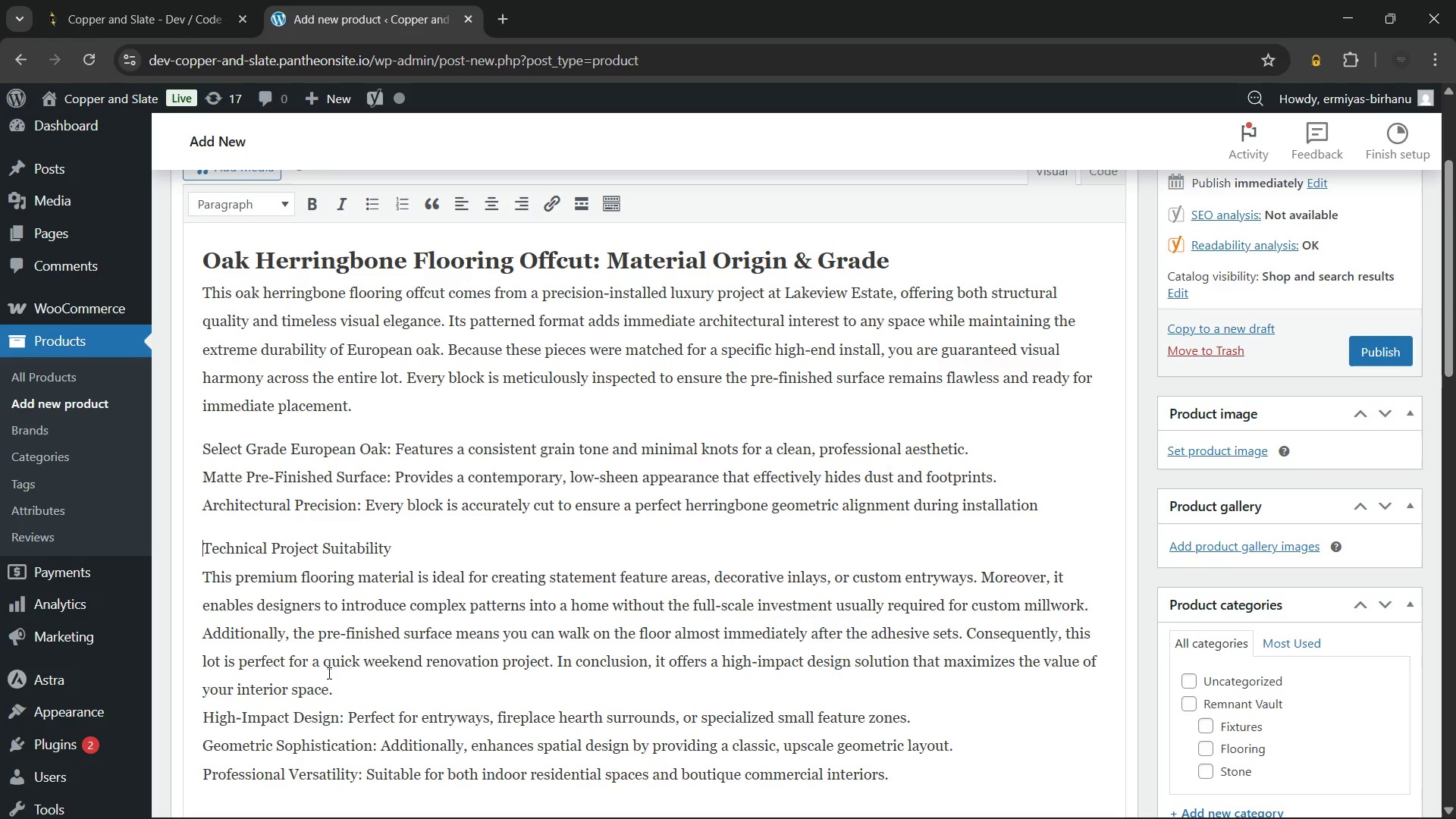 
left_click_drag(start_coordinate=[1056, 507], to_coordinate=[164, 455])
 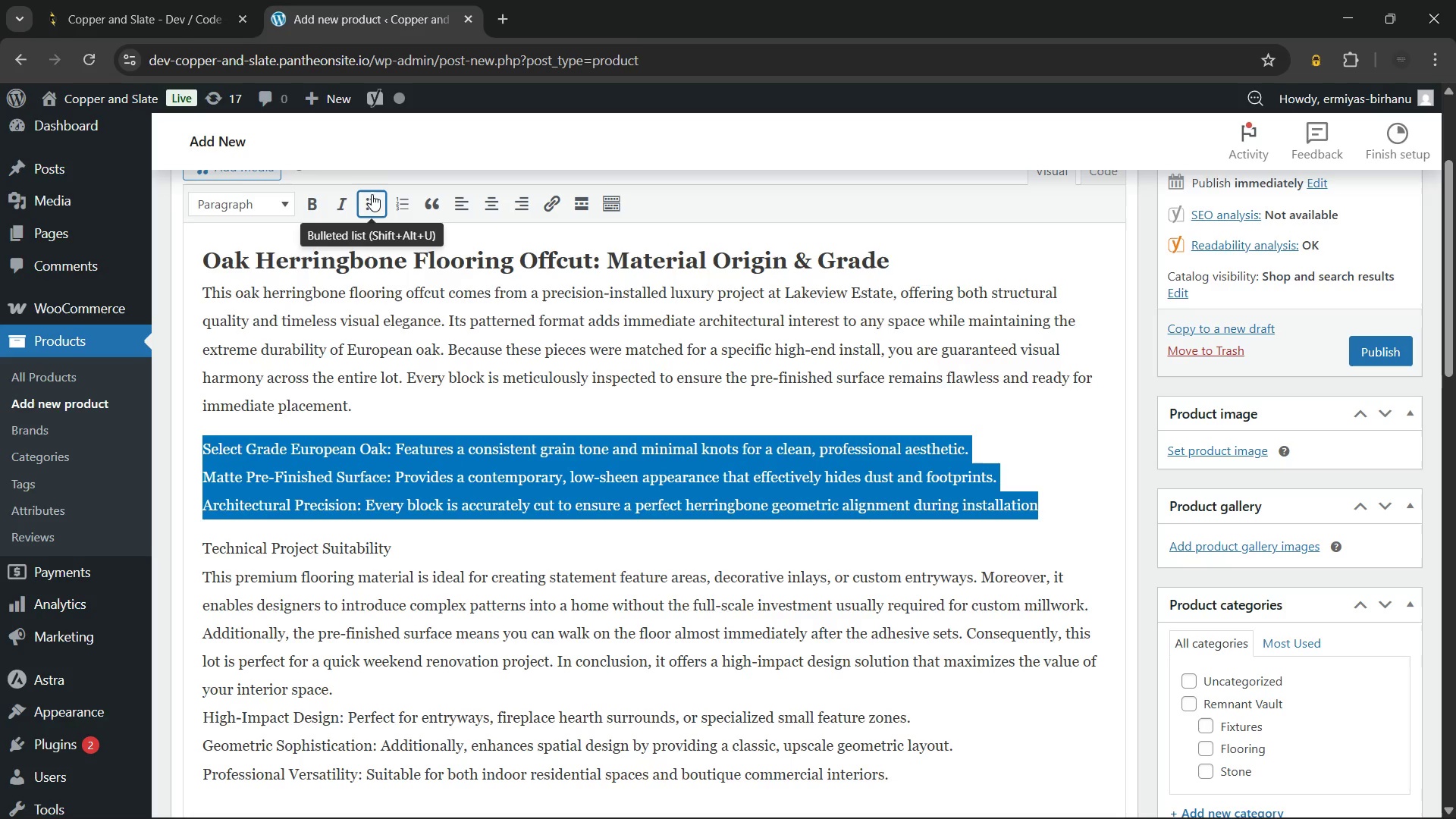 
left_click([372, 194])
 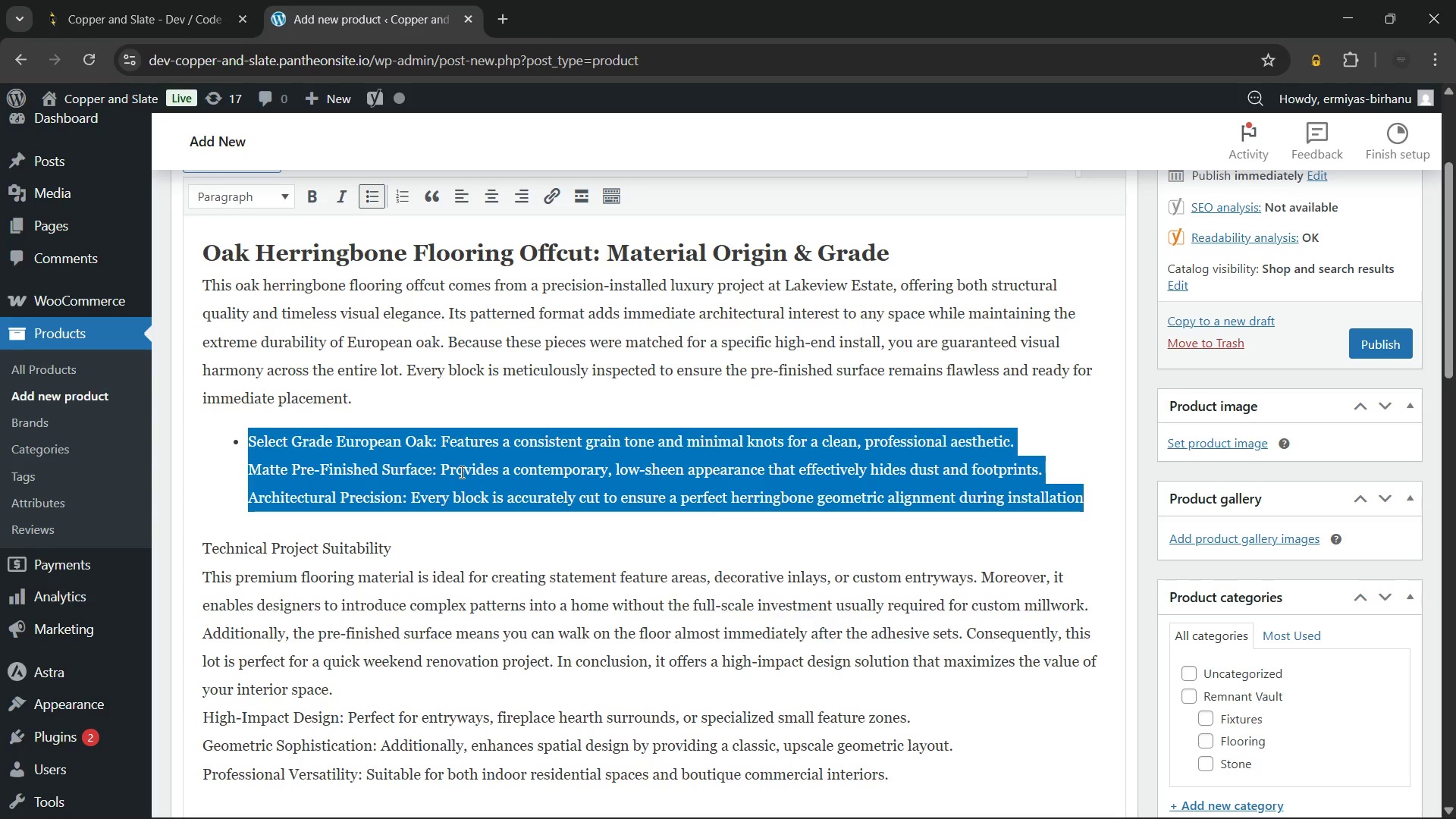 
key(ArrowLeft)
 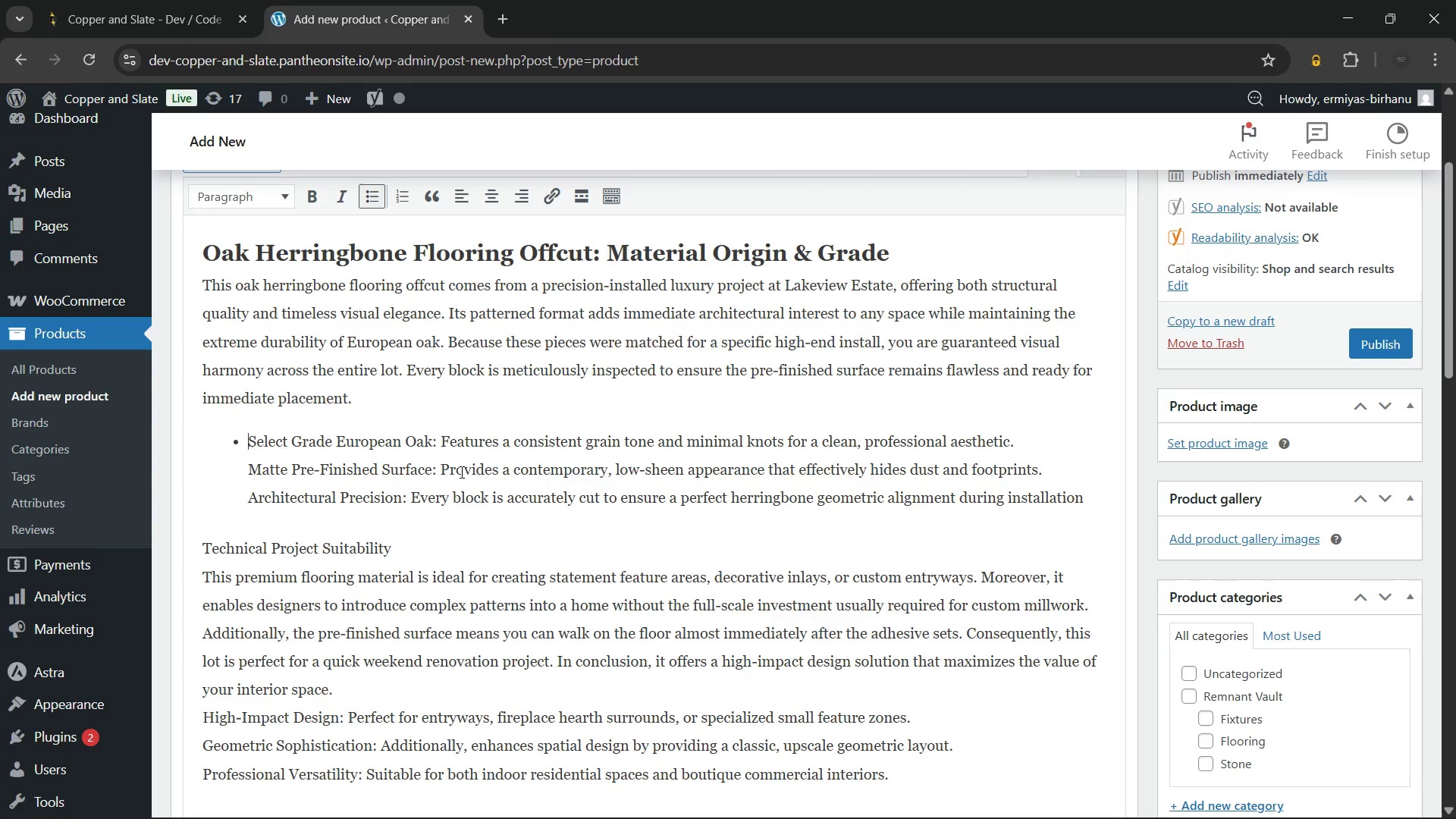 
key(ArrowDown)
 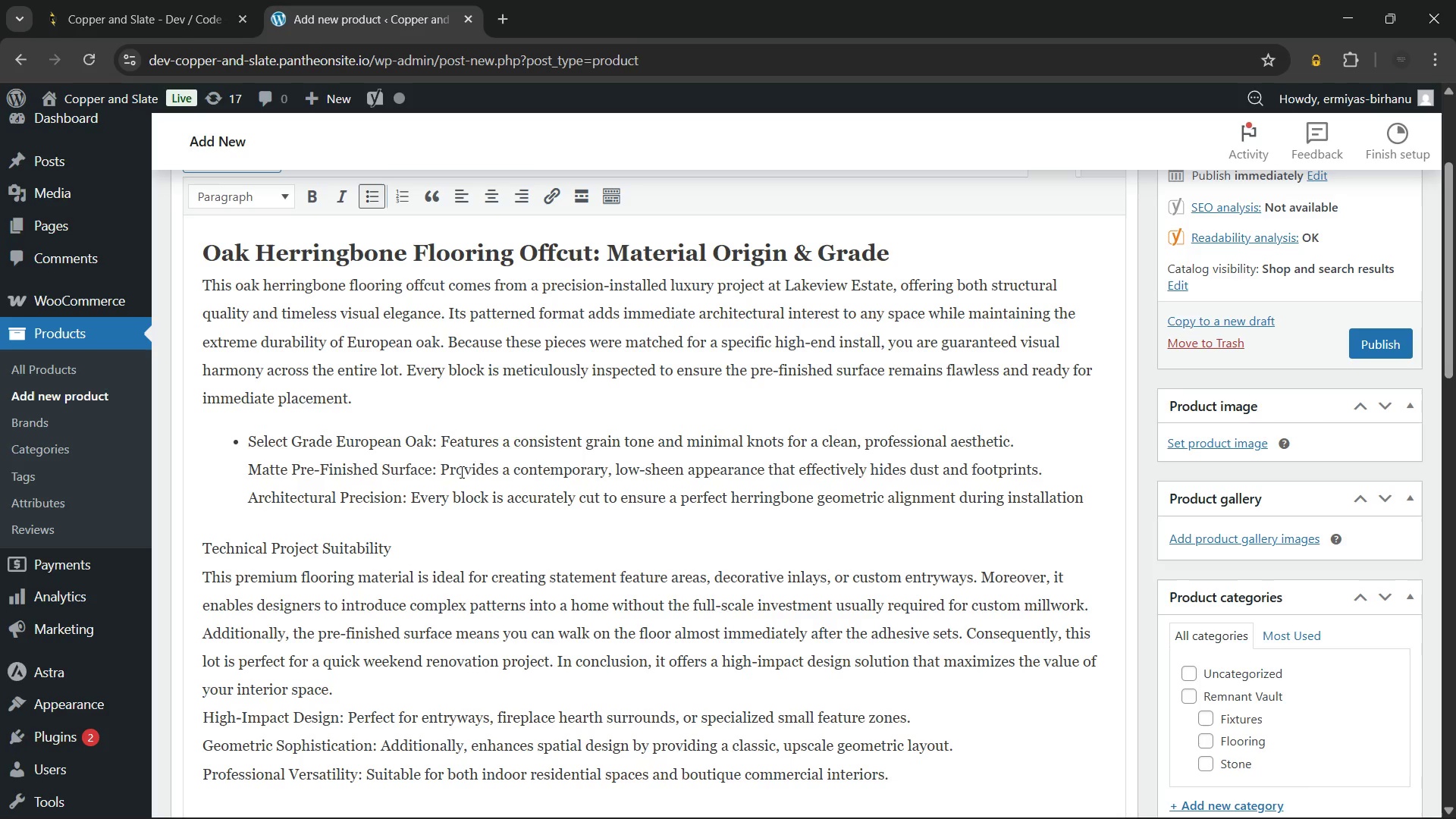 
key(Backspace)
 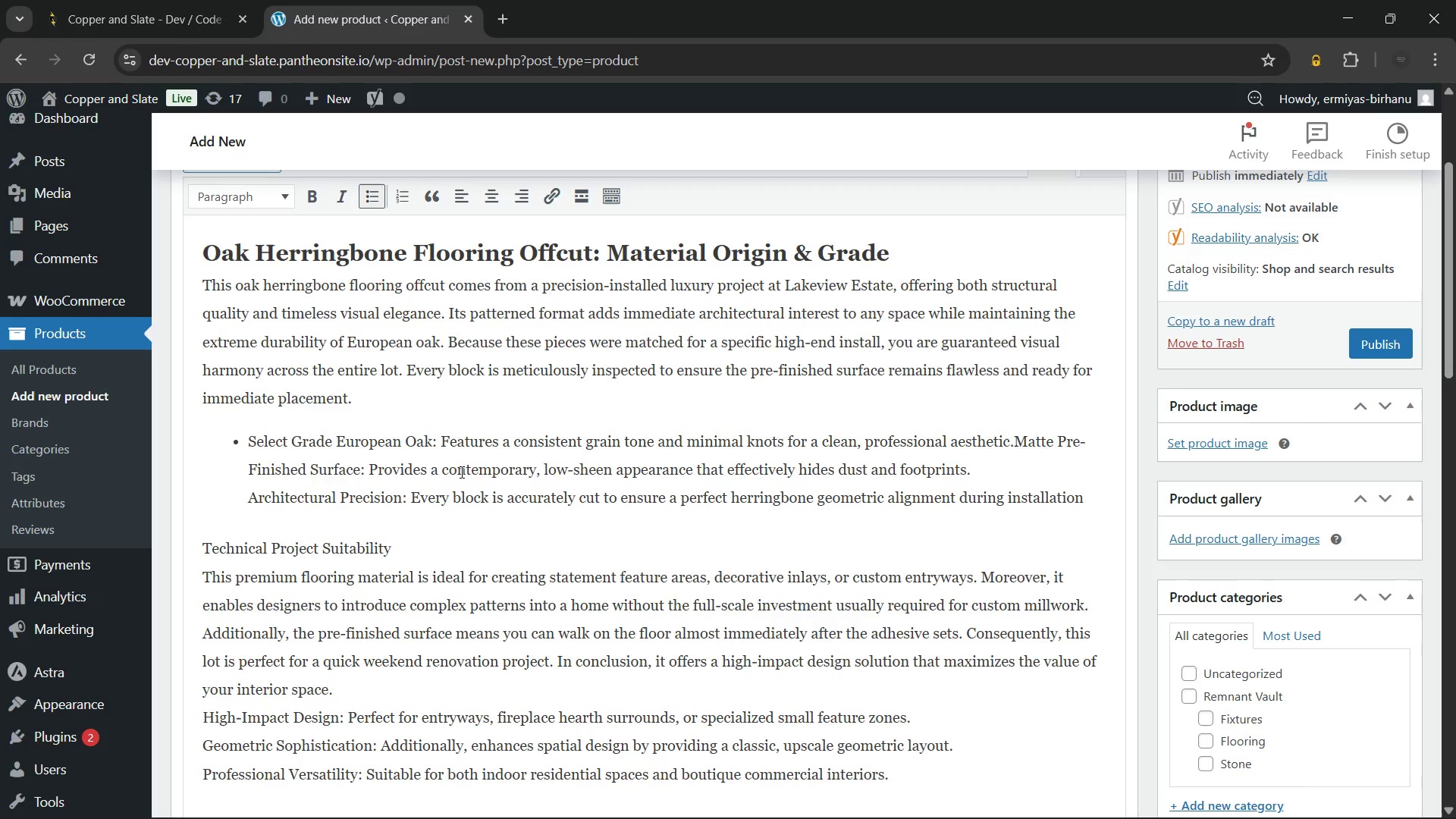 
key(Enter)
 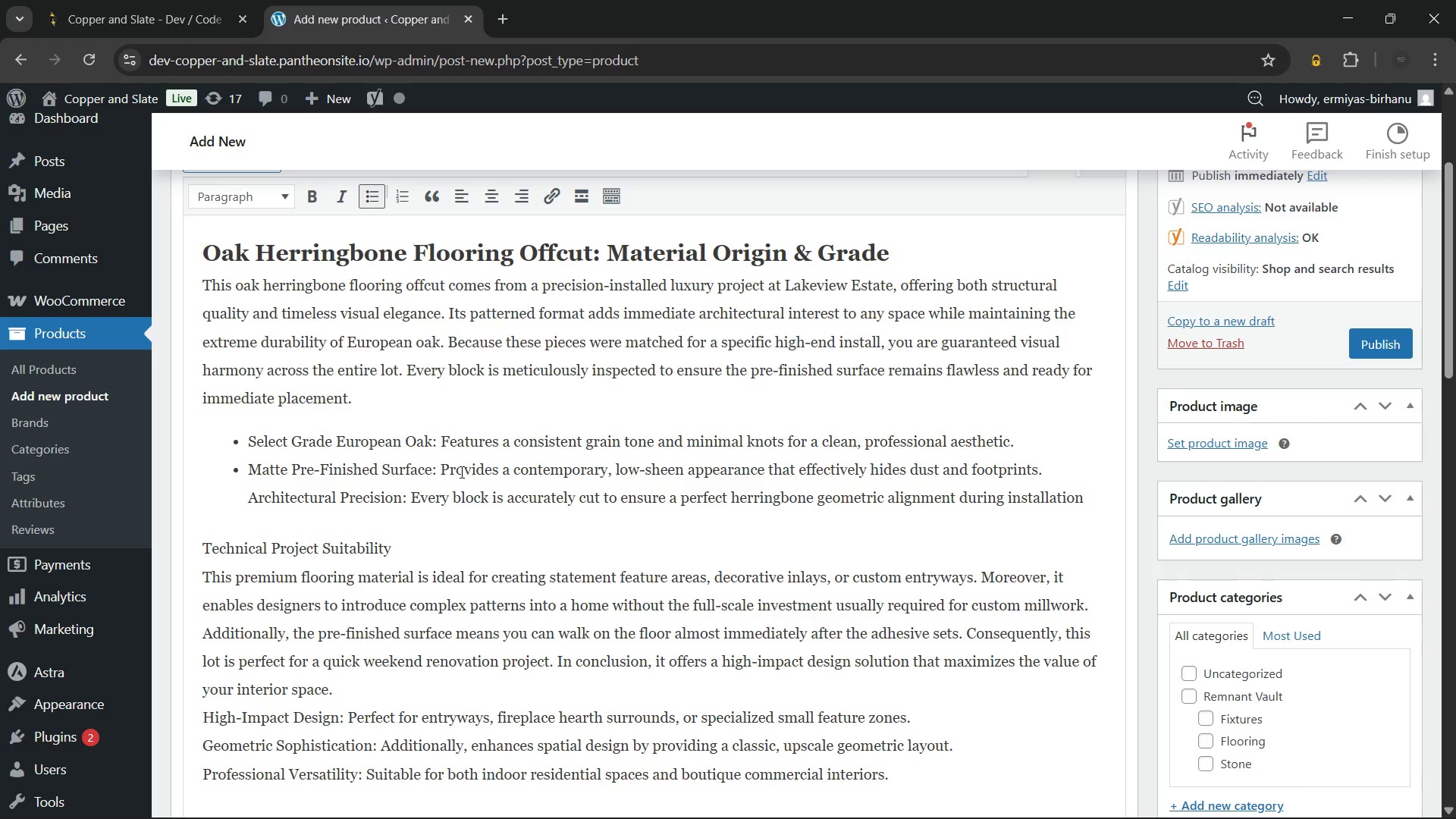 
key(ArrowDown)
 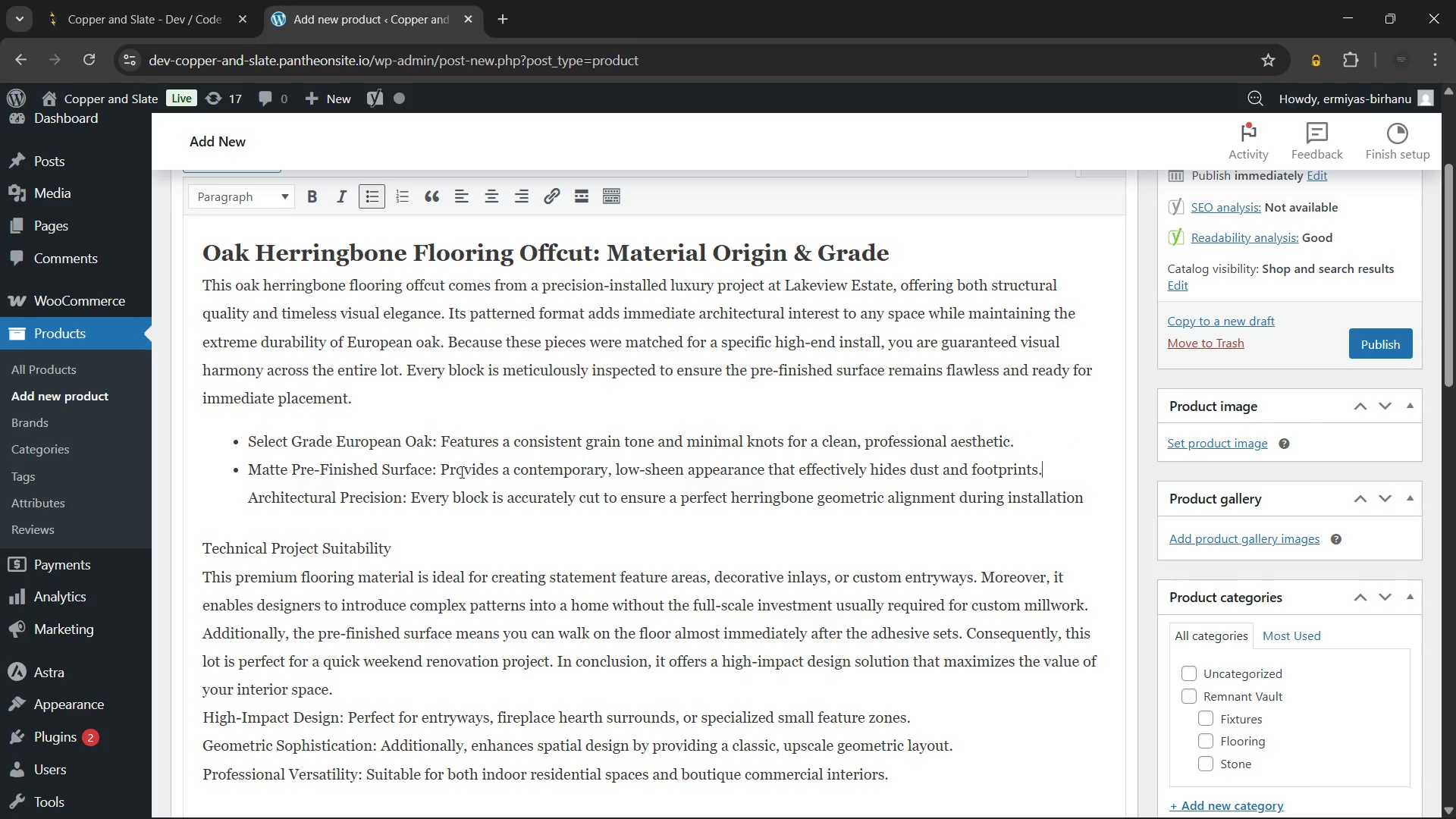 
key(Backspace)
 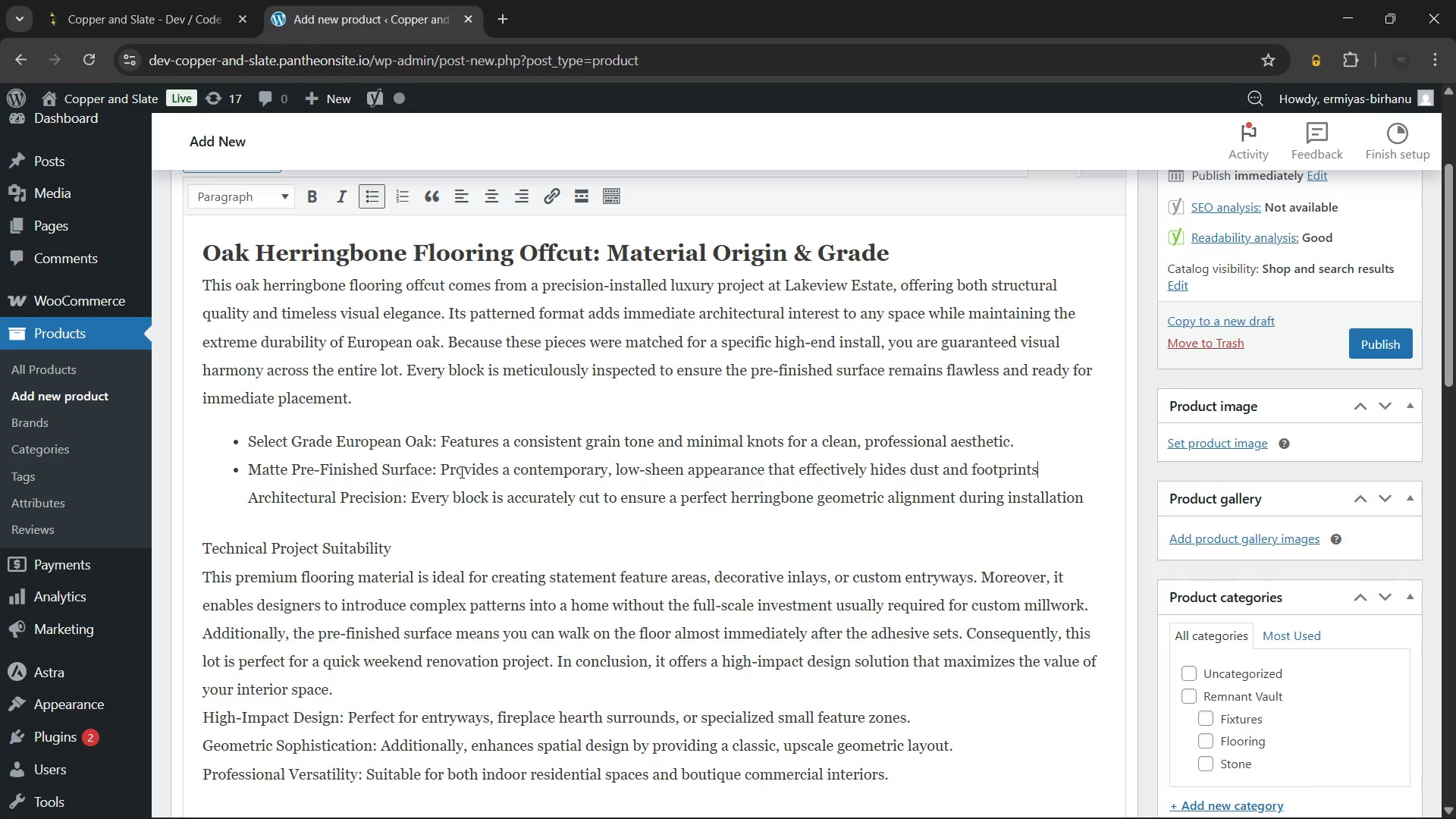 
key(Backspace)
 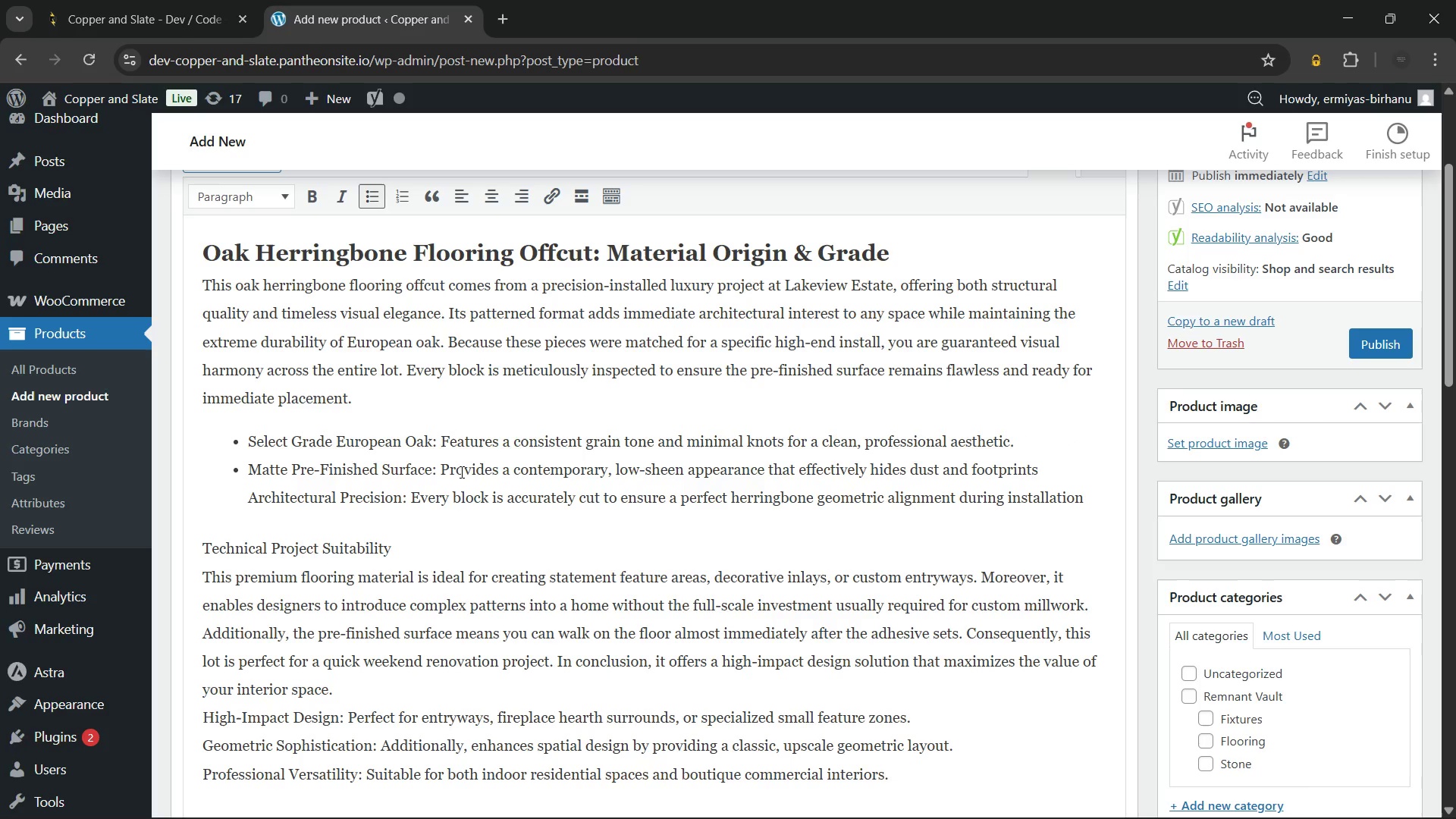 
key(ArrowRight)
 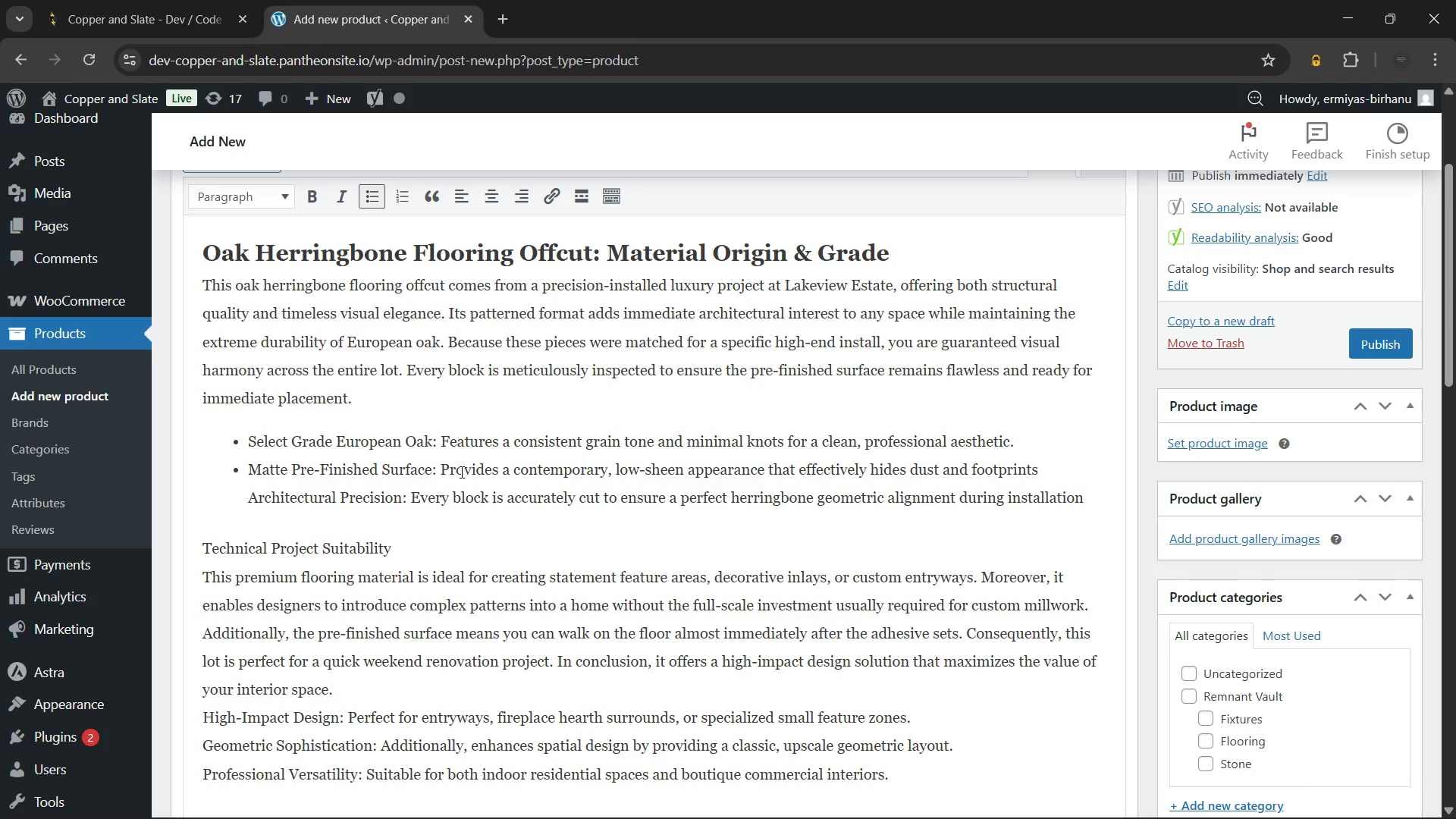 
key(Backspace)
 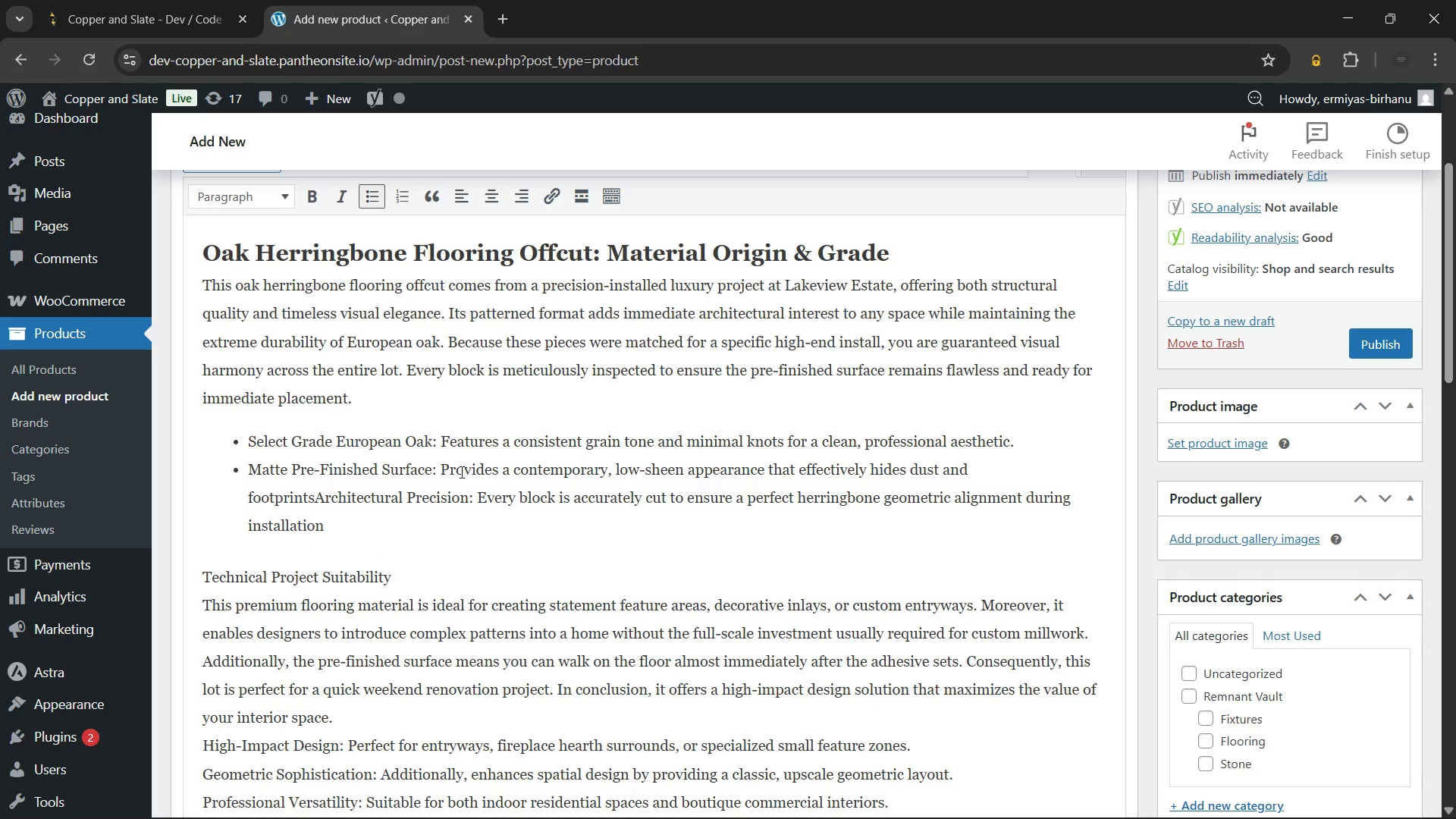 
key(Enter)
 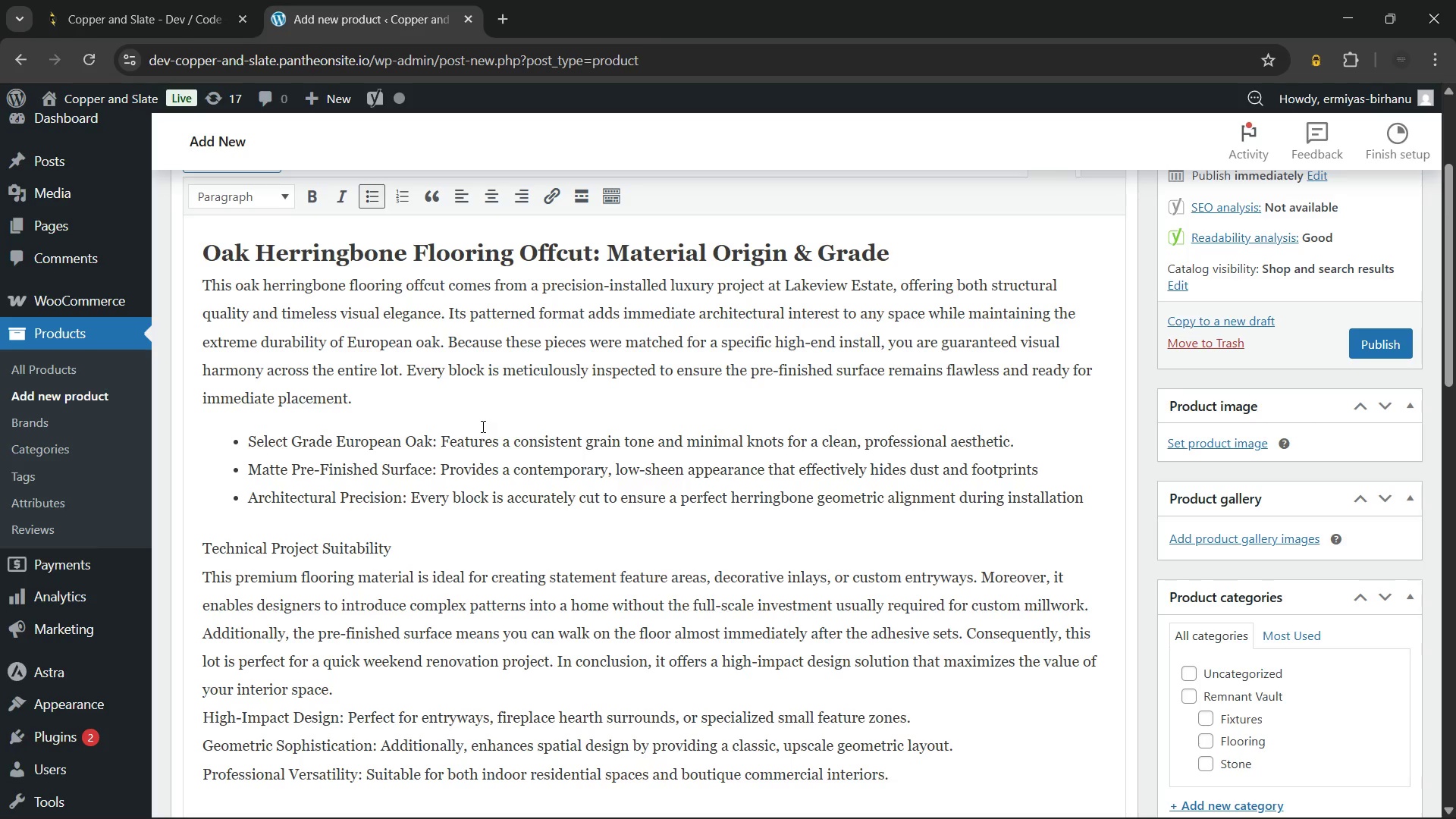 
scroll: coordinate [416, 514], scroll_direction: none, amount: 0.0
 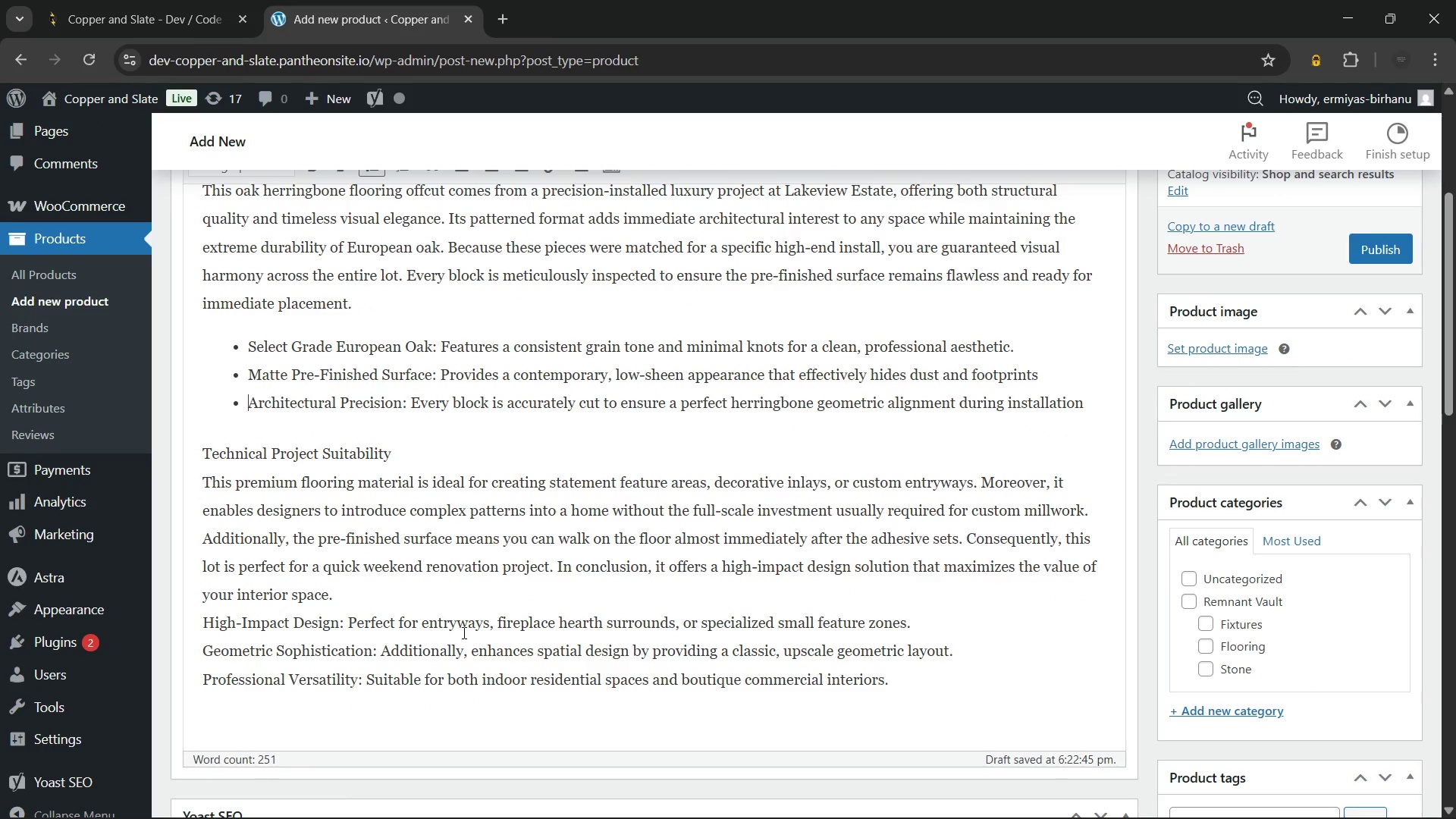 
wait(6.64)
 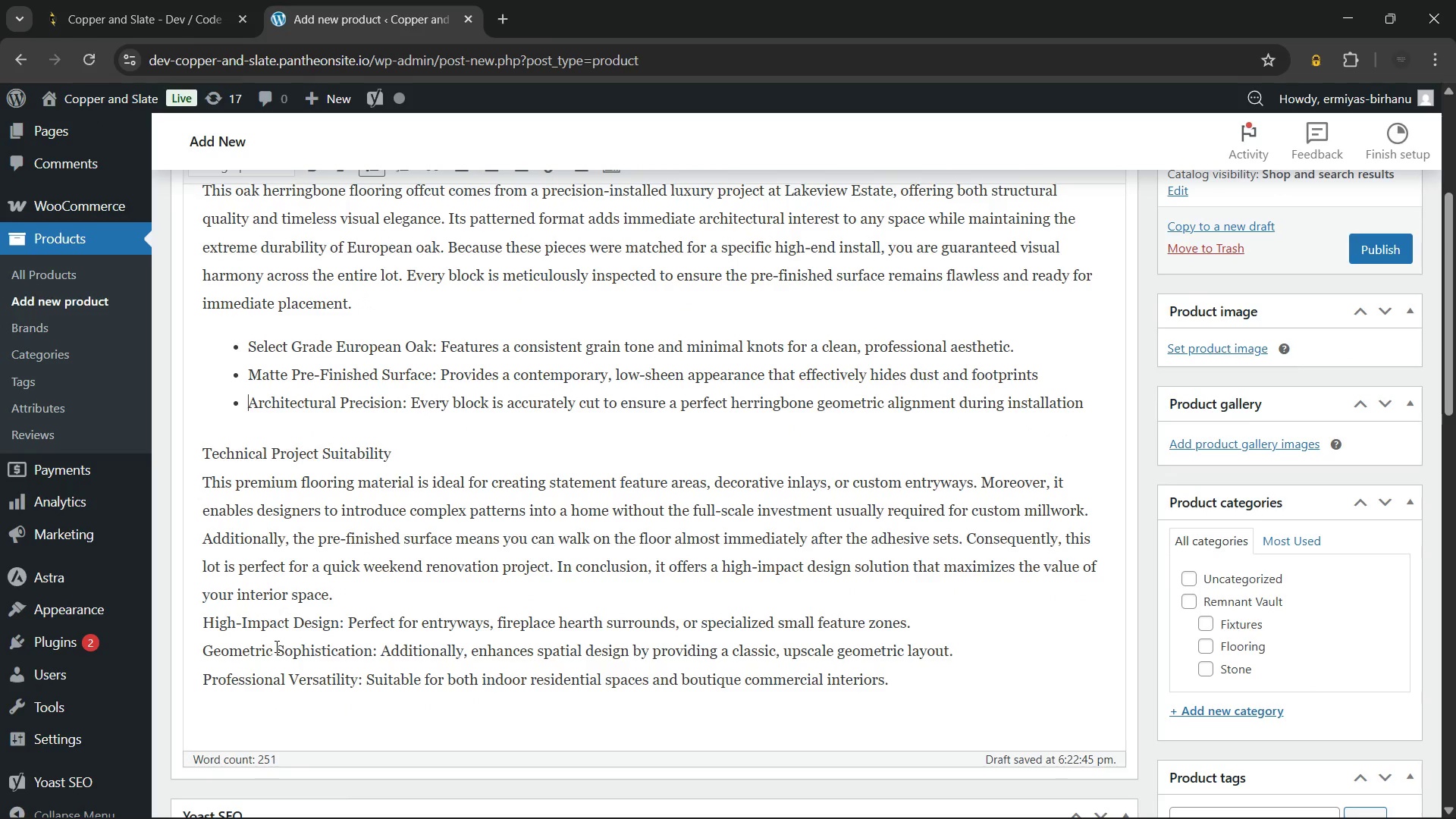 
double_click([353, 452])
 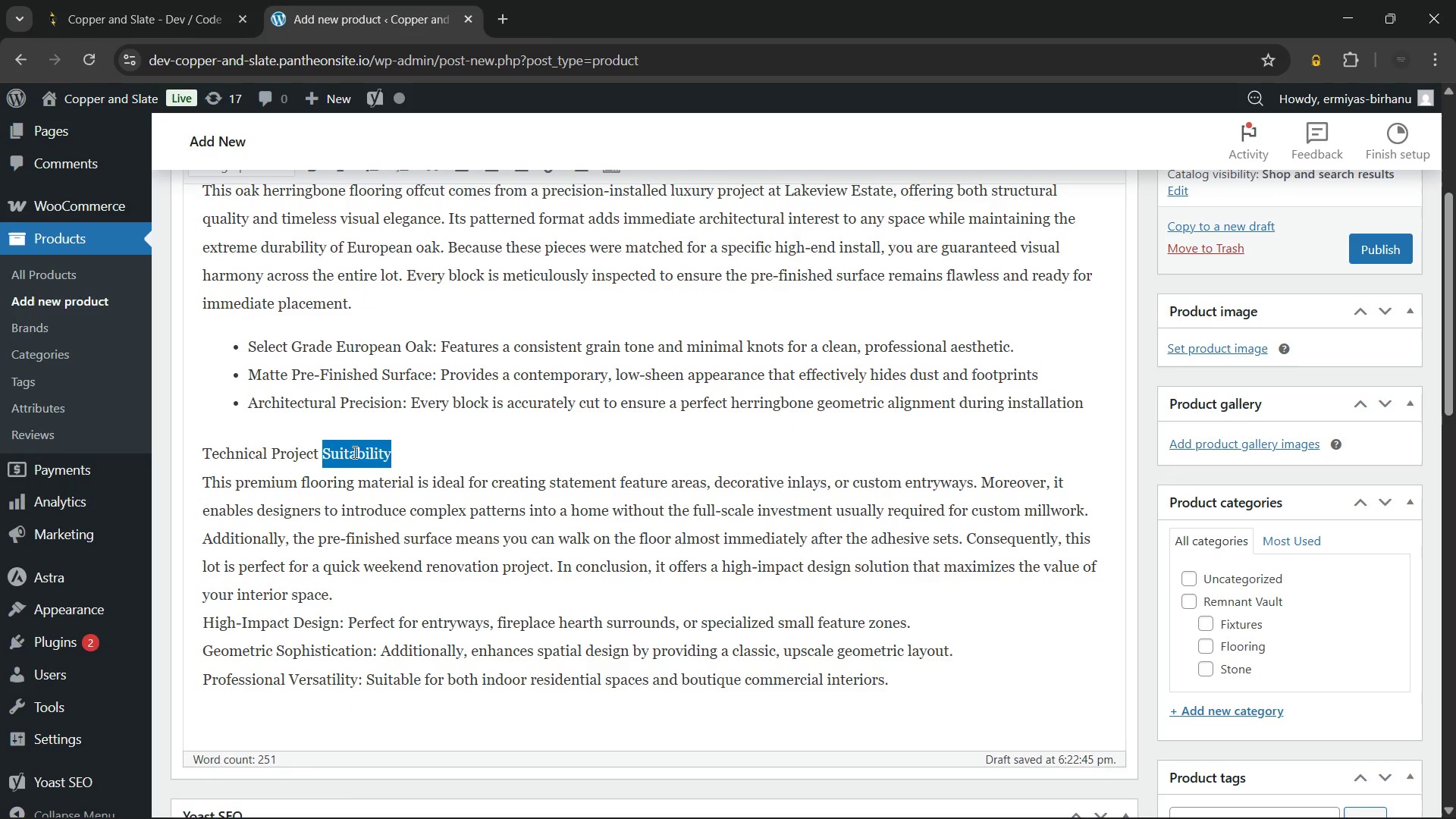 
triple_click([353, 452])
 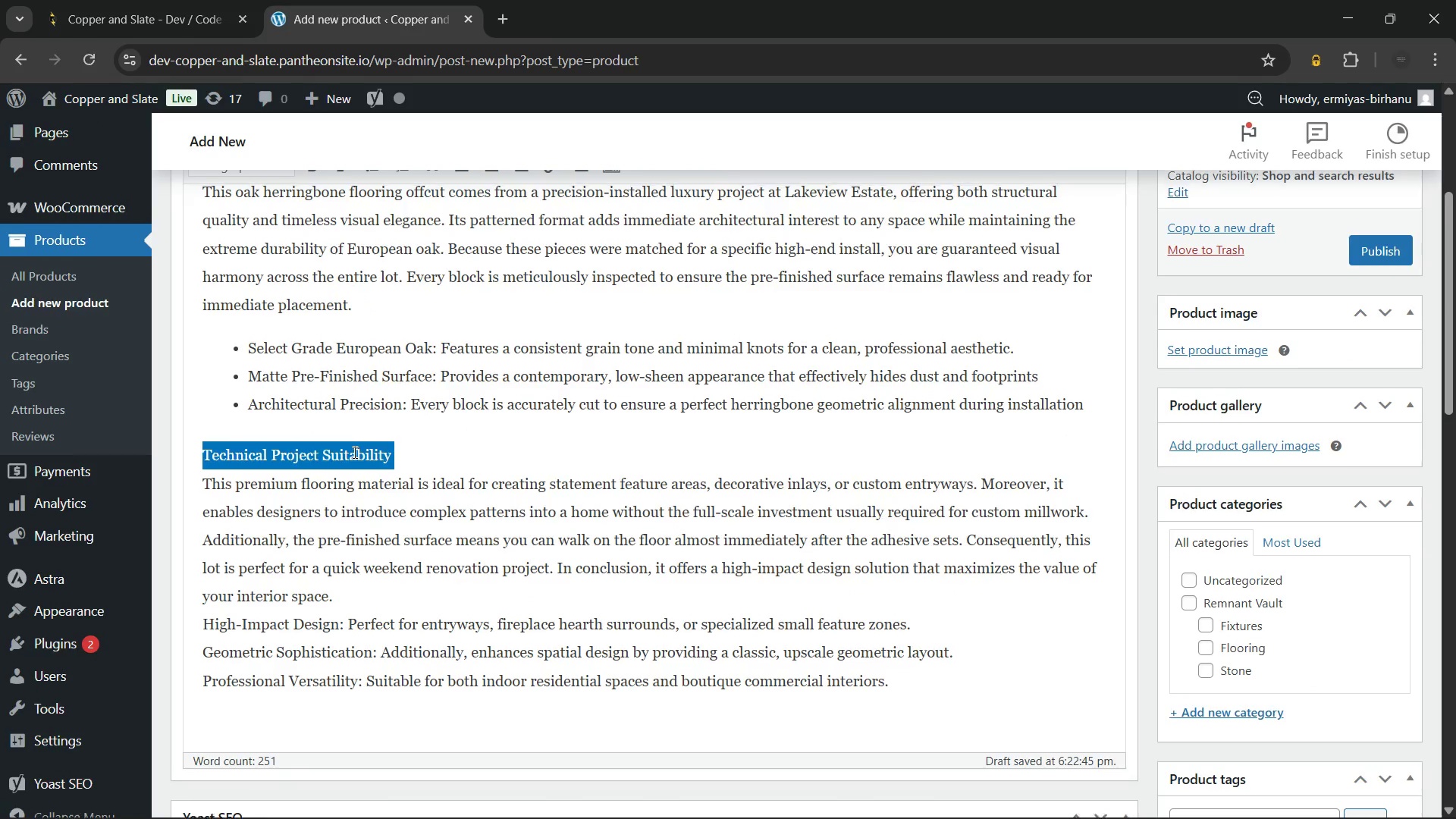 
scroll: coordinate [353, 452], scroll_direction: up, amount: 1.0
 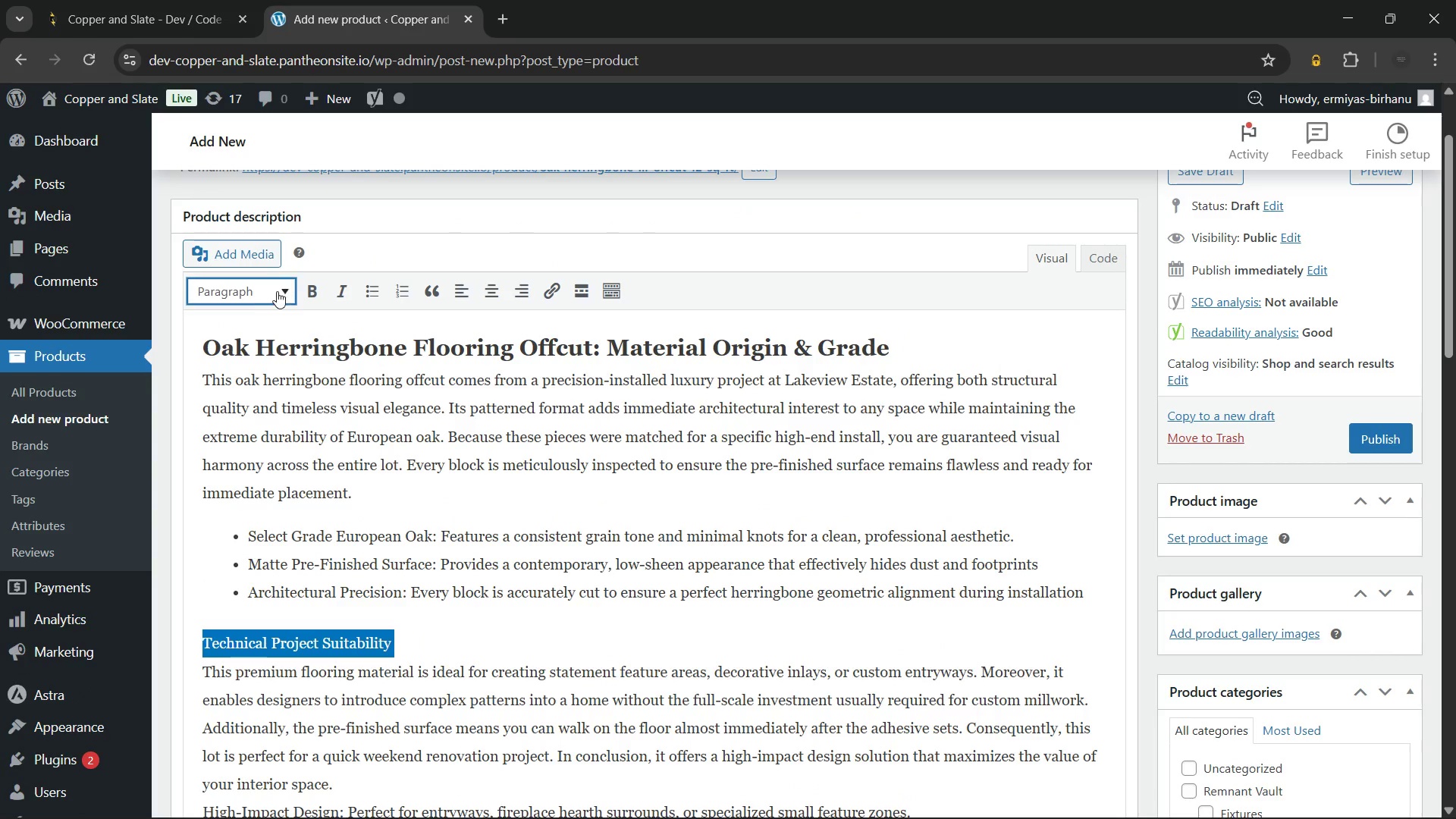 
left_click([277, 290])
 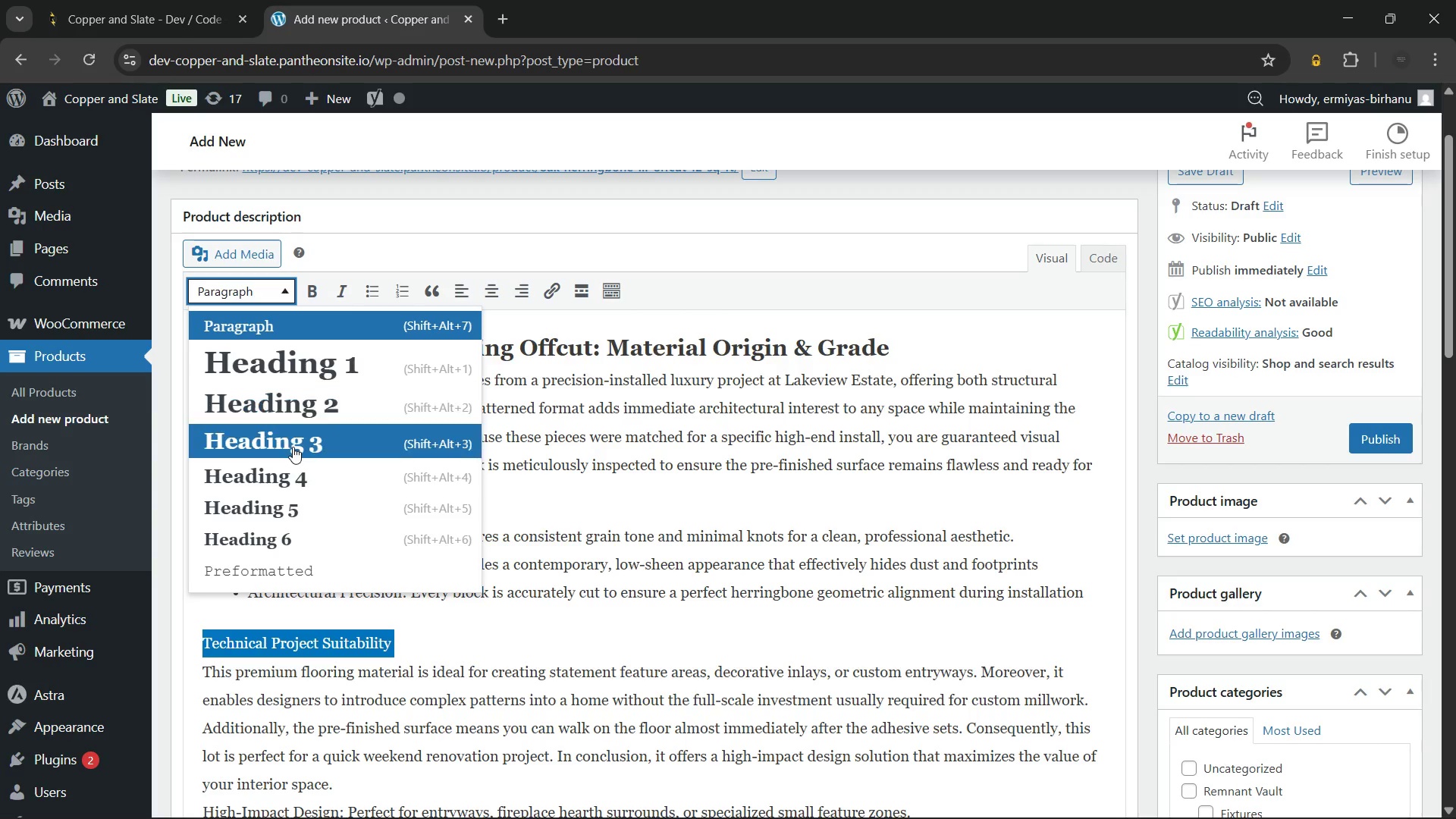 
left_click([293, 447])
 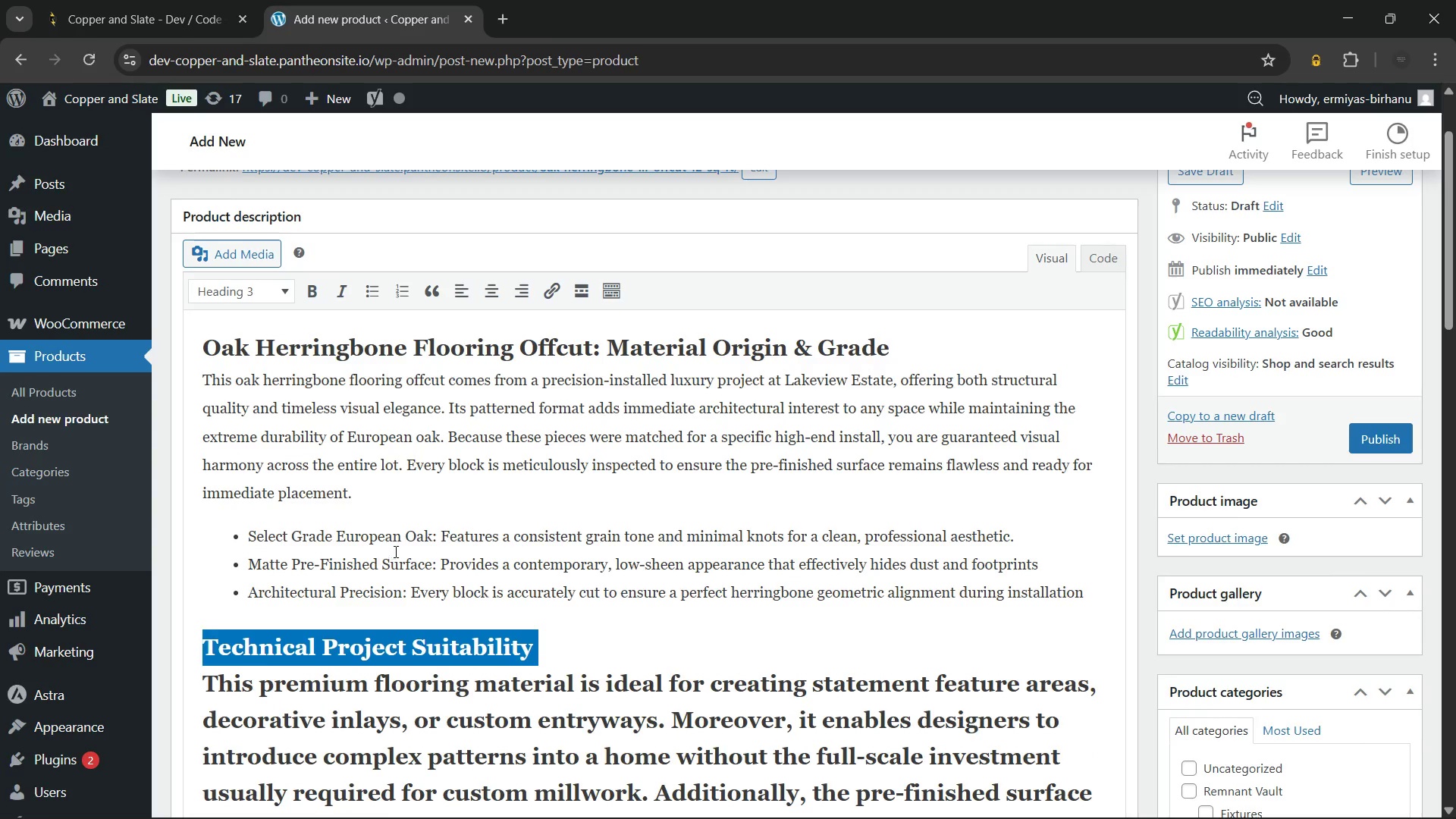 
scroll: coordinate [394, 551], scroll_direction: none, amount: 0.0
 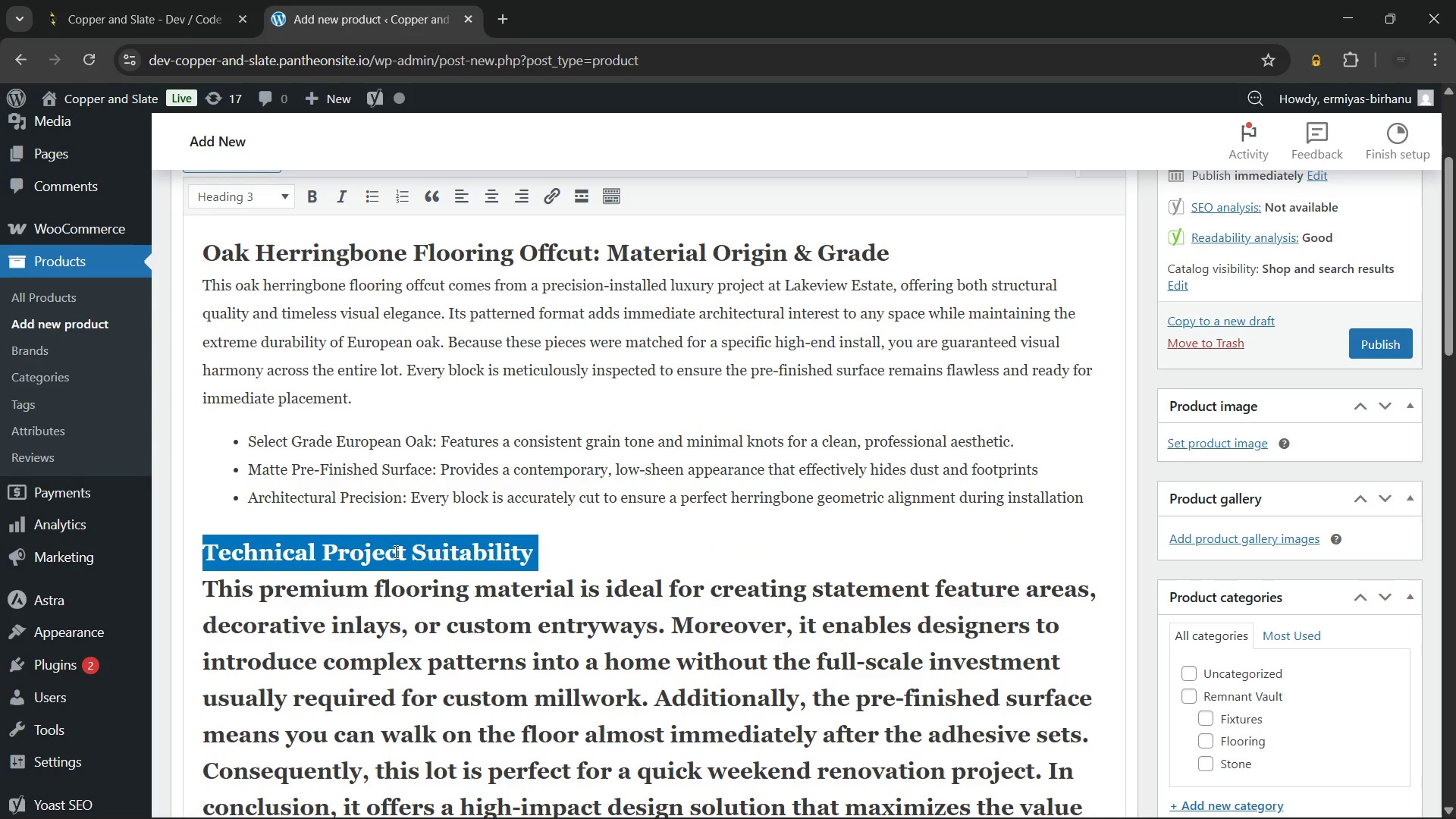 
key(Control+ControlLeft)
 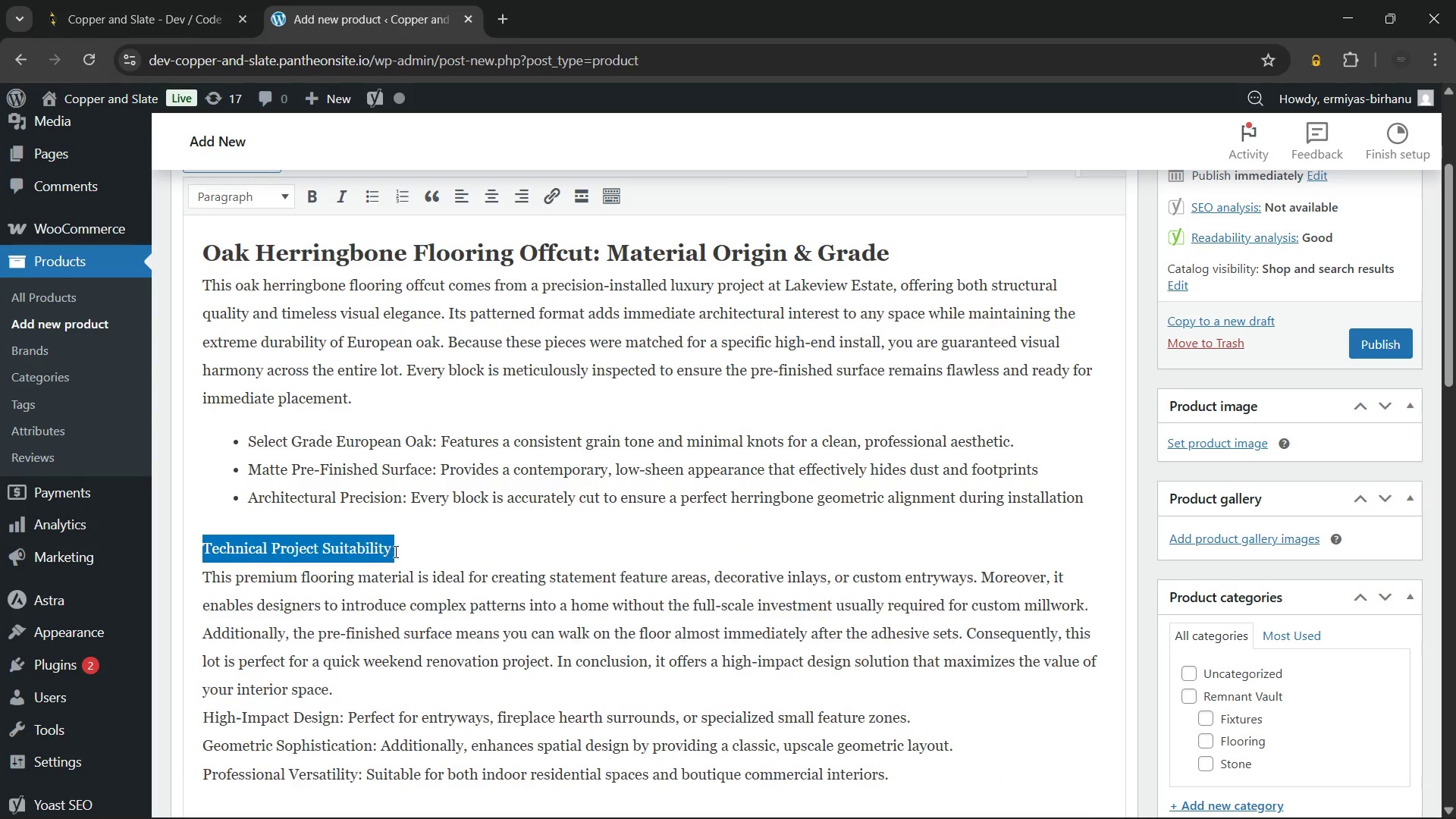 
key(Control+Z)
 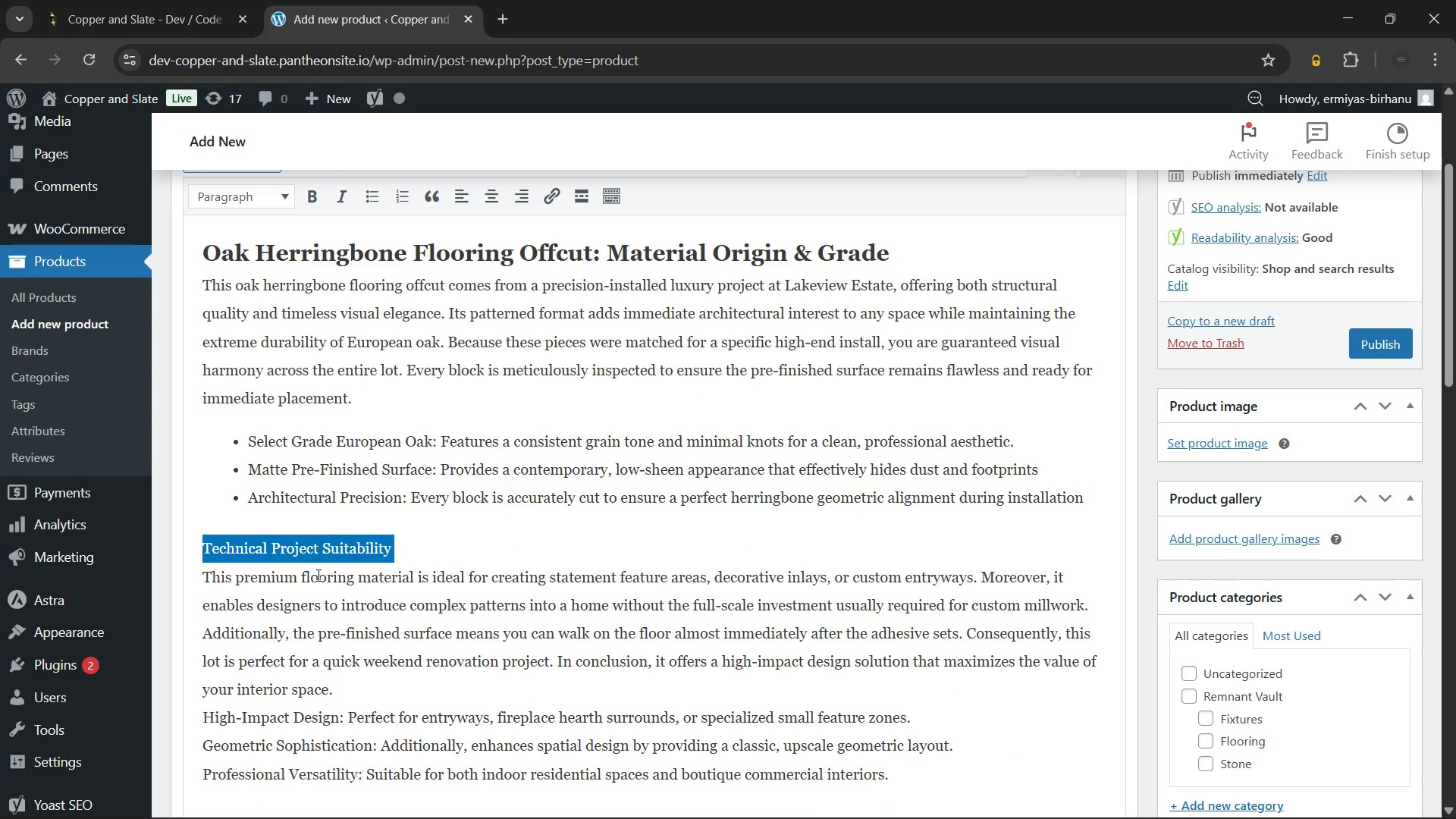 
key(ArrowRight)
 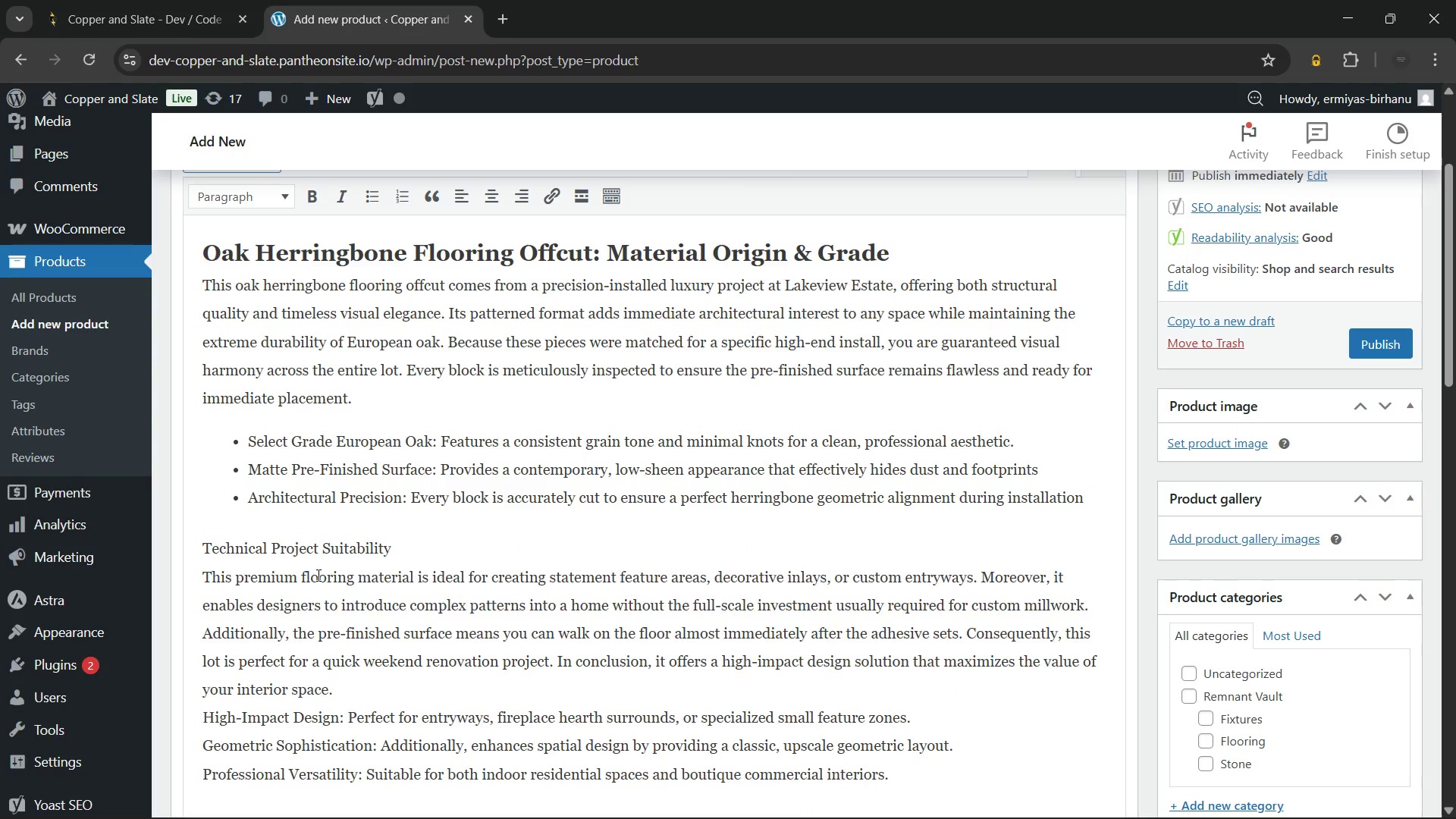 
key(Backspace)
 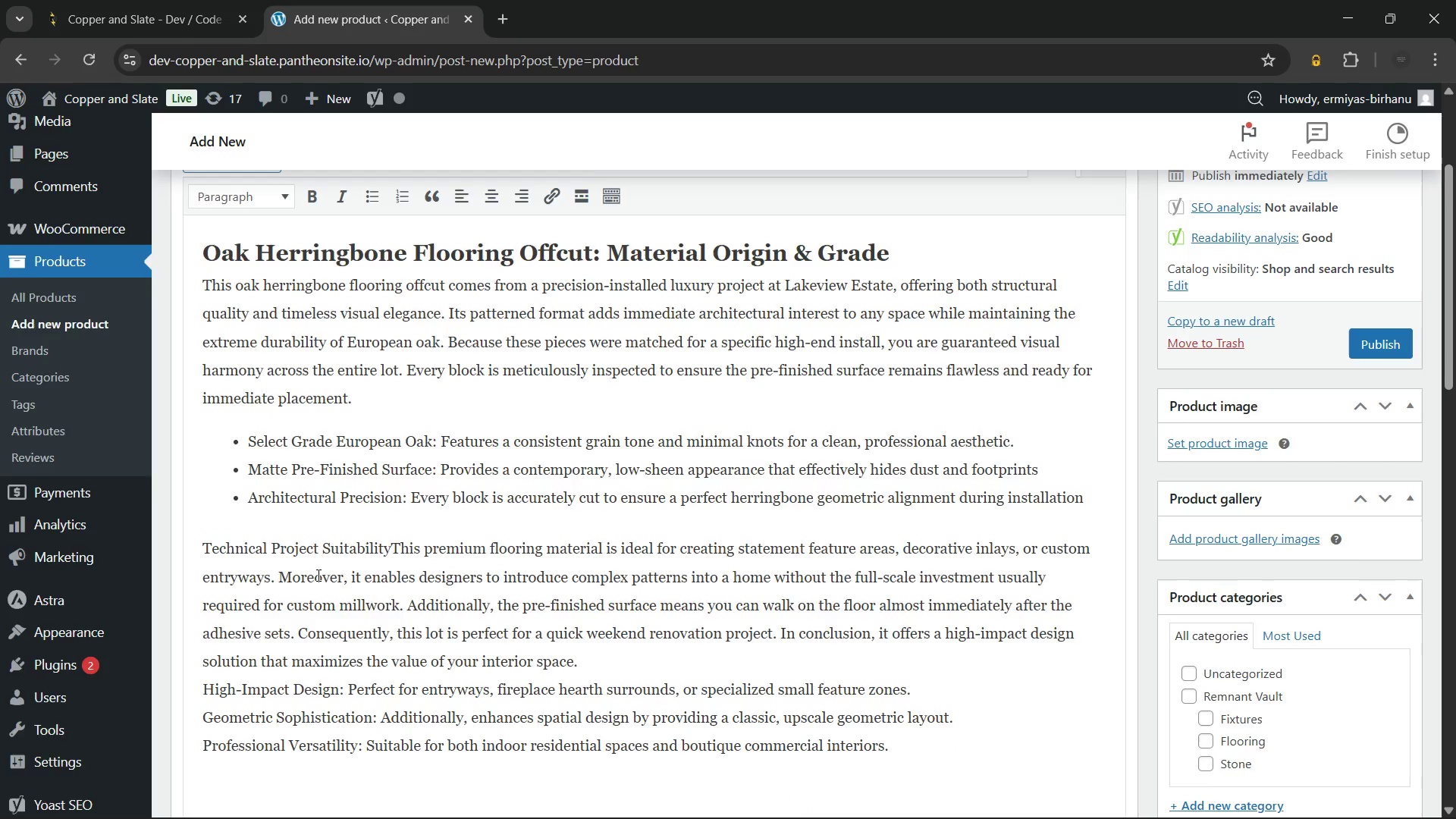 
key(Enter)
 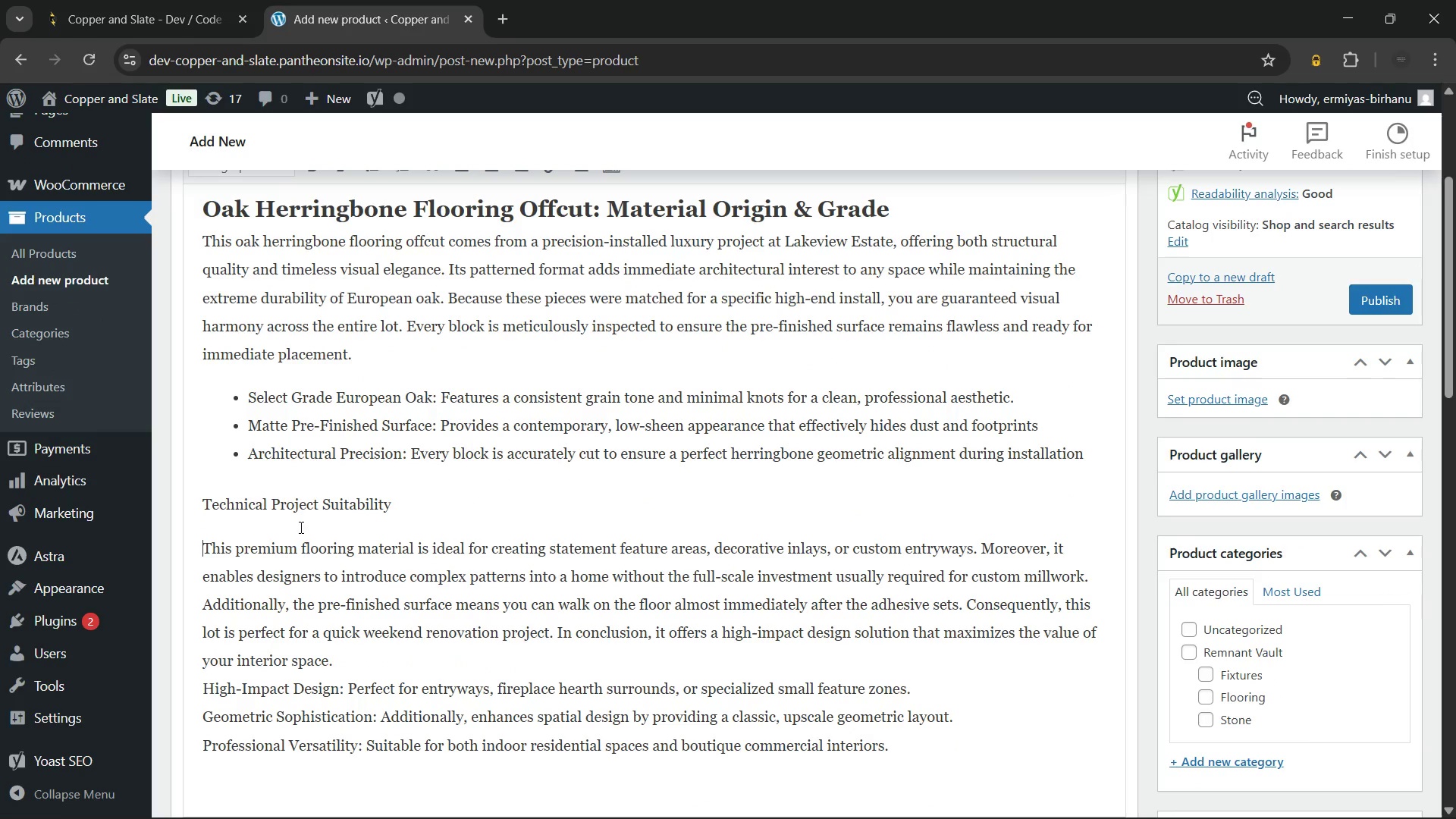 
double_click([371, 506])
 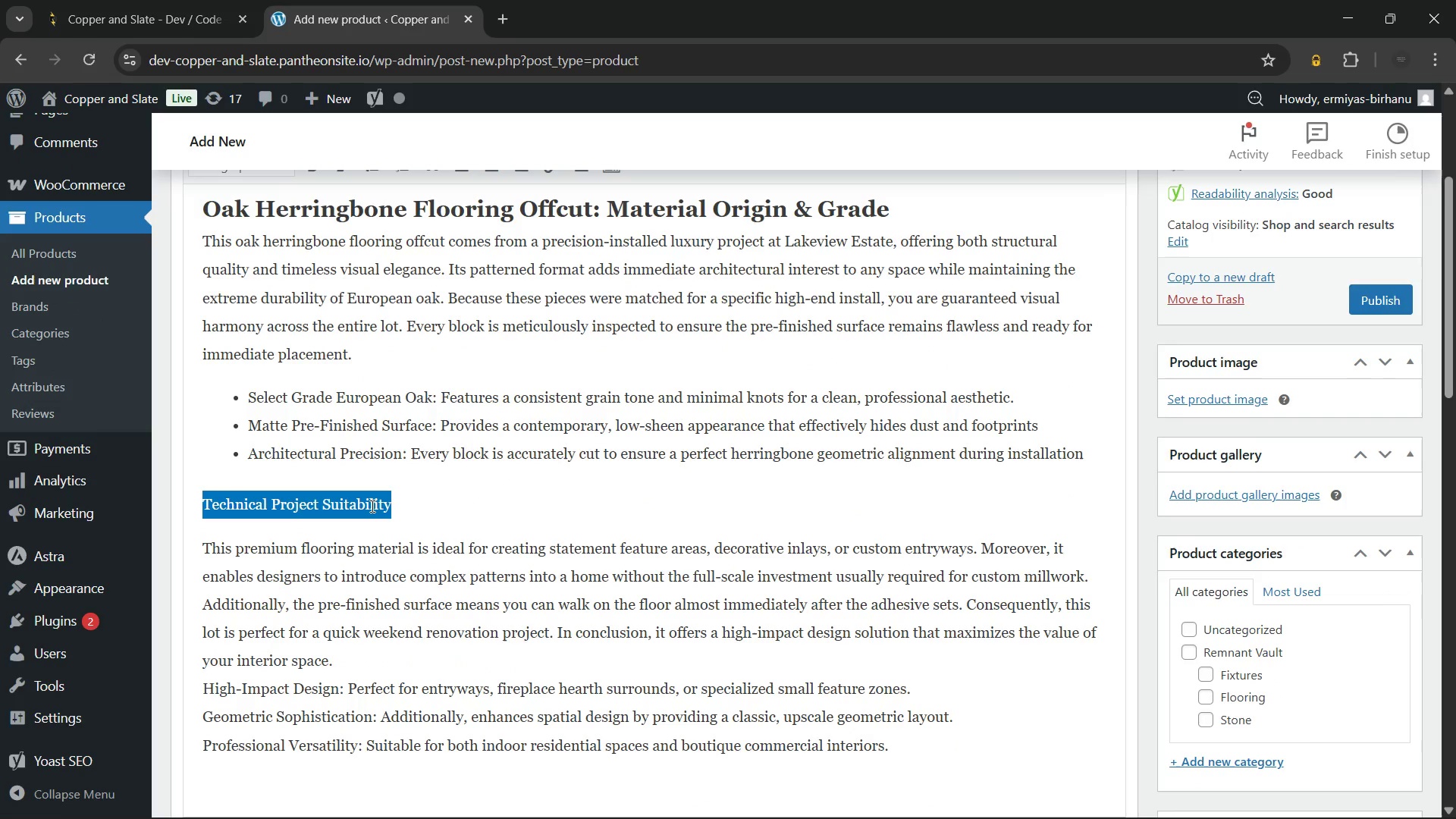 
triple_click([371, 506])
 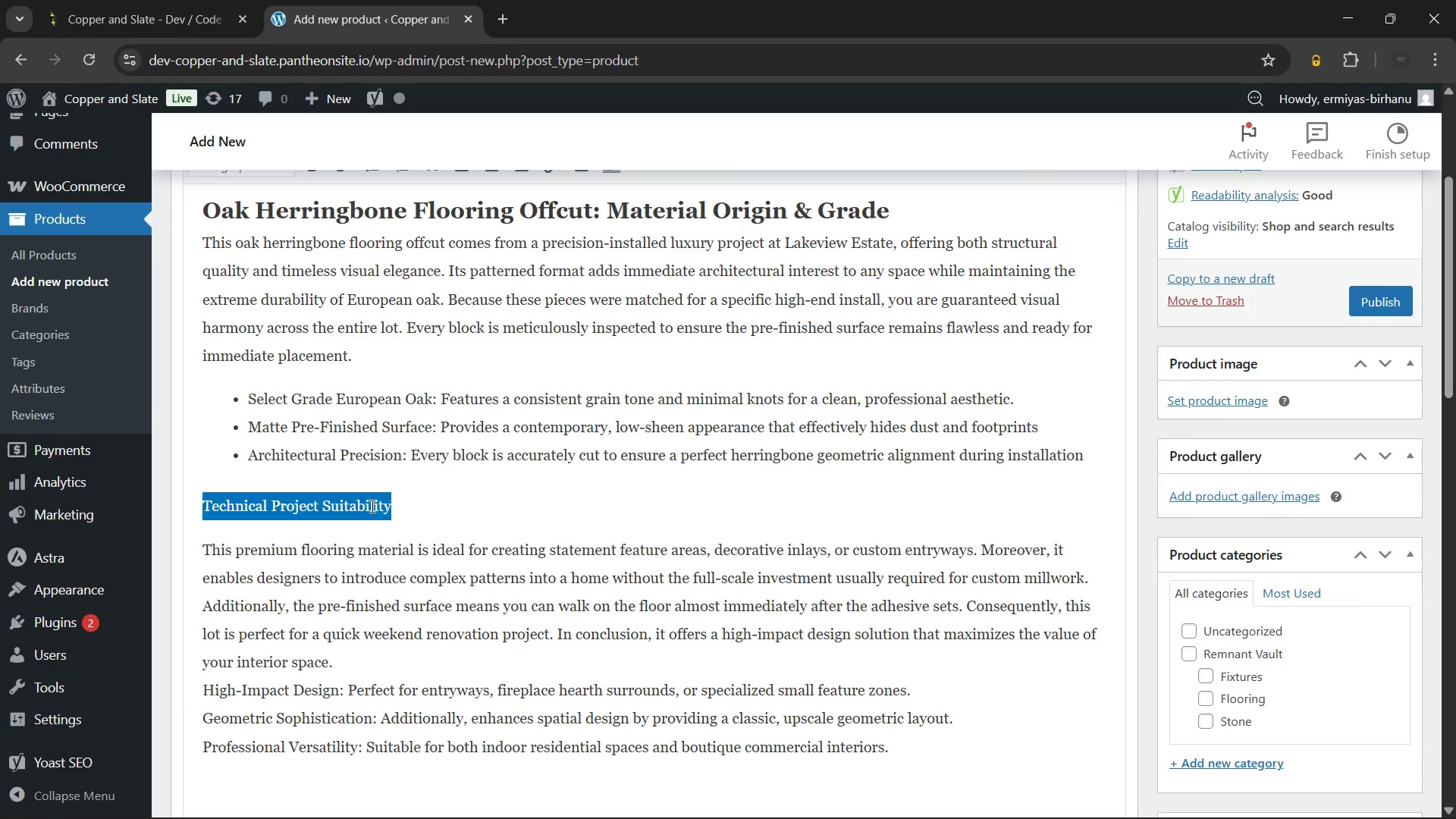 
scroll: coordinate [371, 506], scroll_direction: up, amount: 1.0
 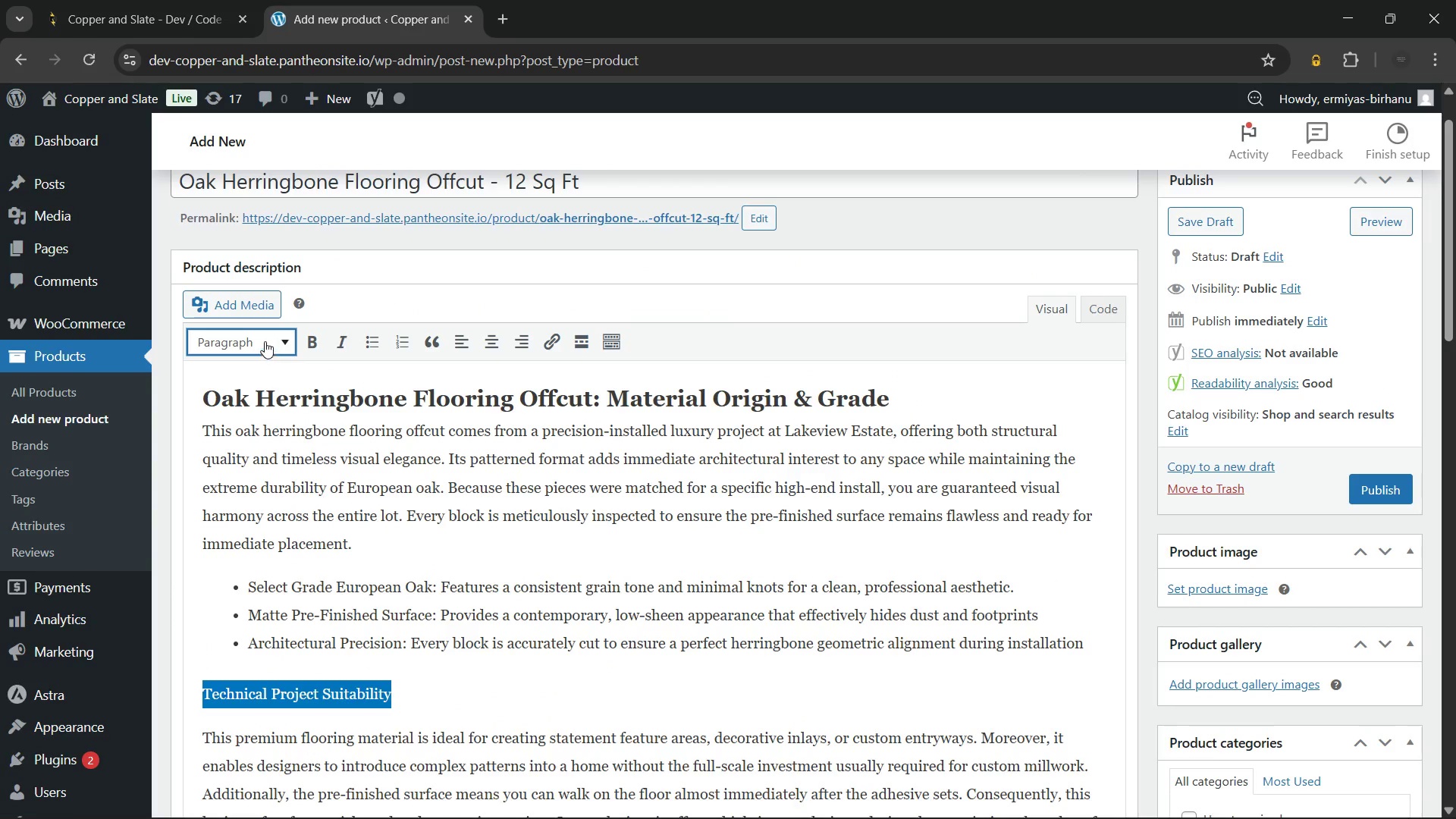 
left_click([265, 341])
 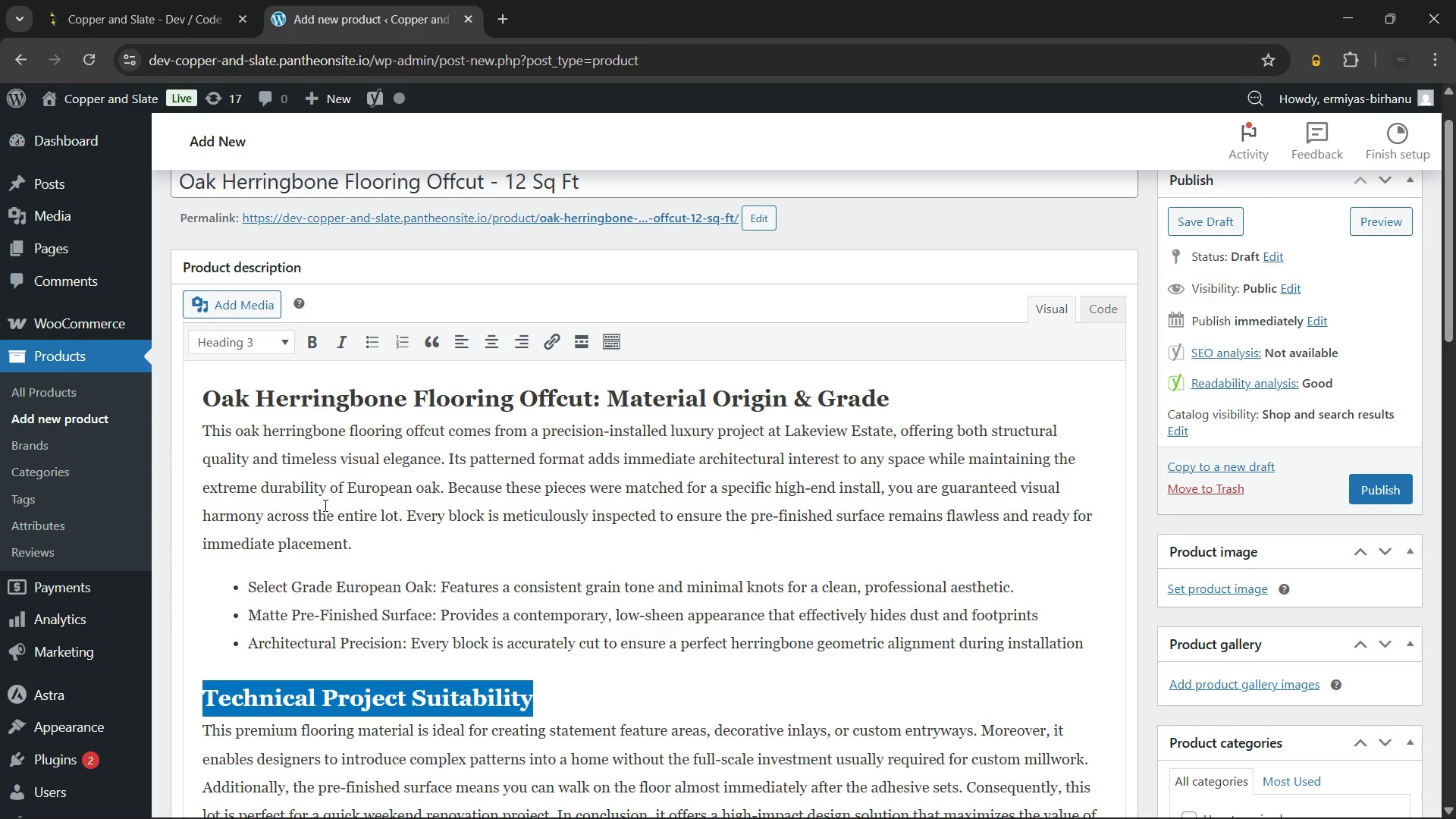 
scroll: coordinate [463, 511], scroll_direction: down, amount: 1.0
 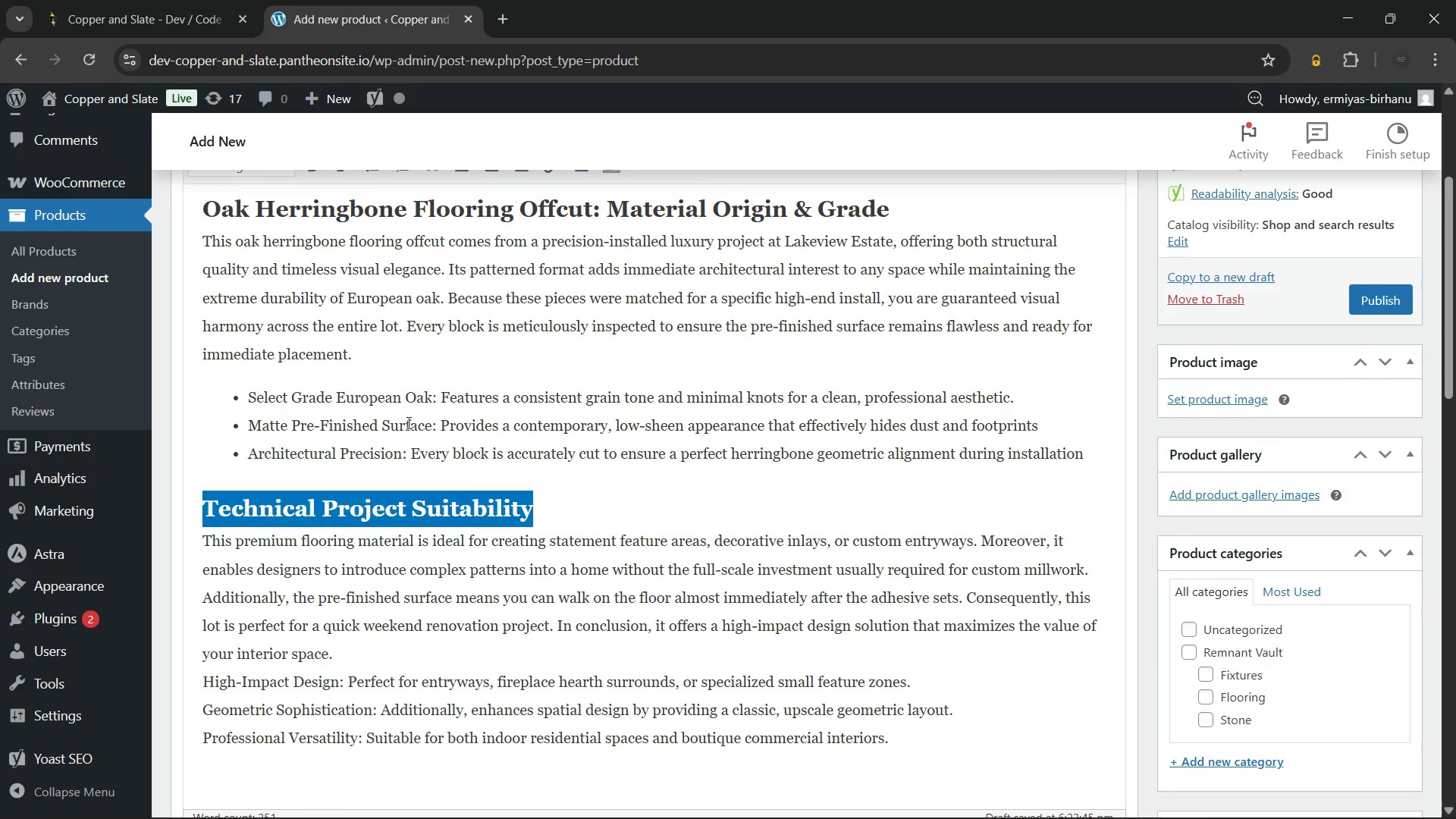 
left_click([402, 395])
 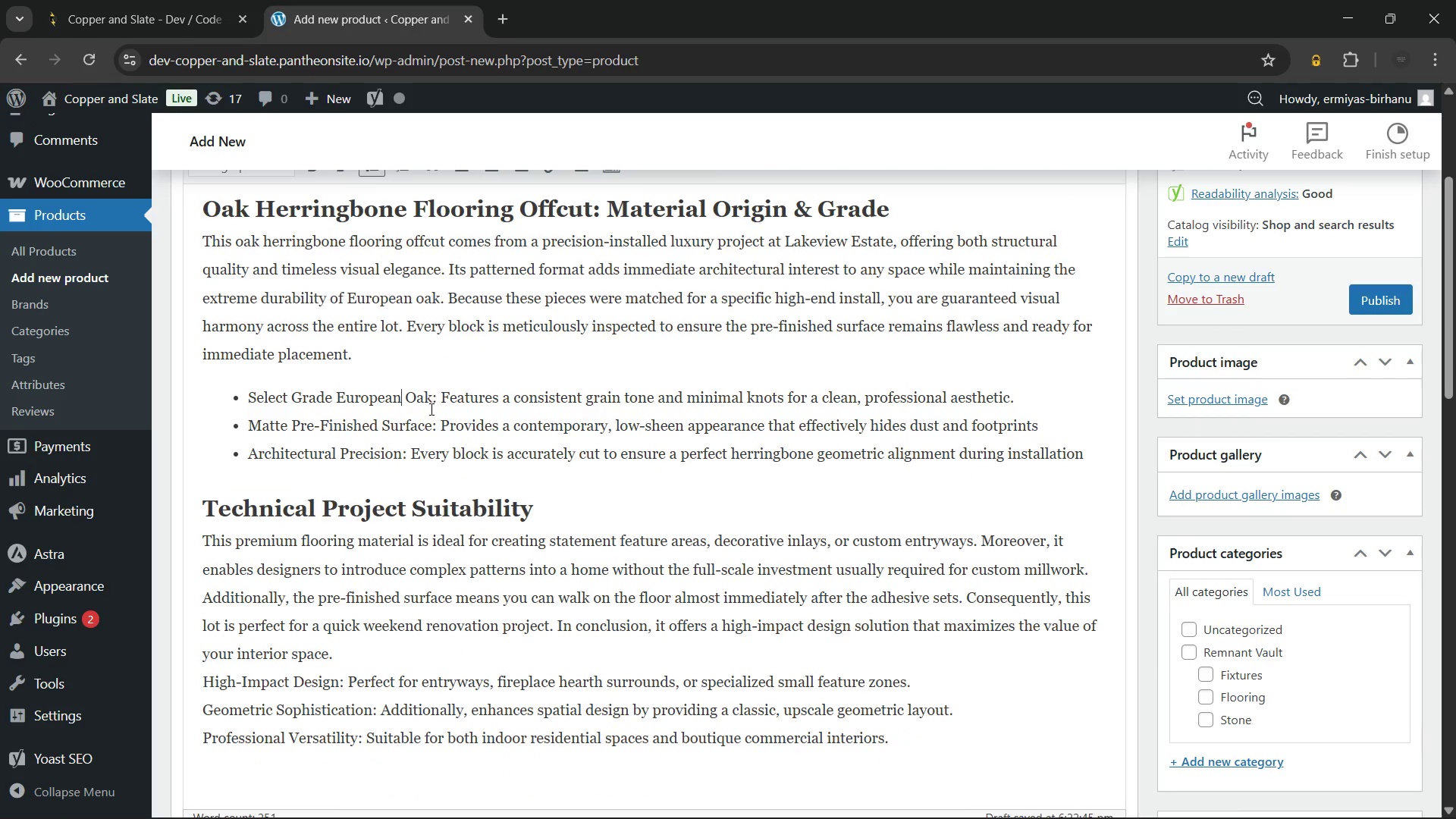 
left_click_drag(start_coordinate=[435, 401], to_coordinate=[252, 399])
 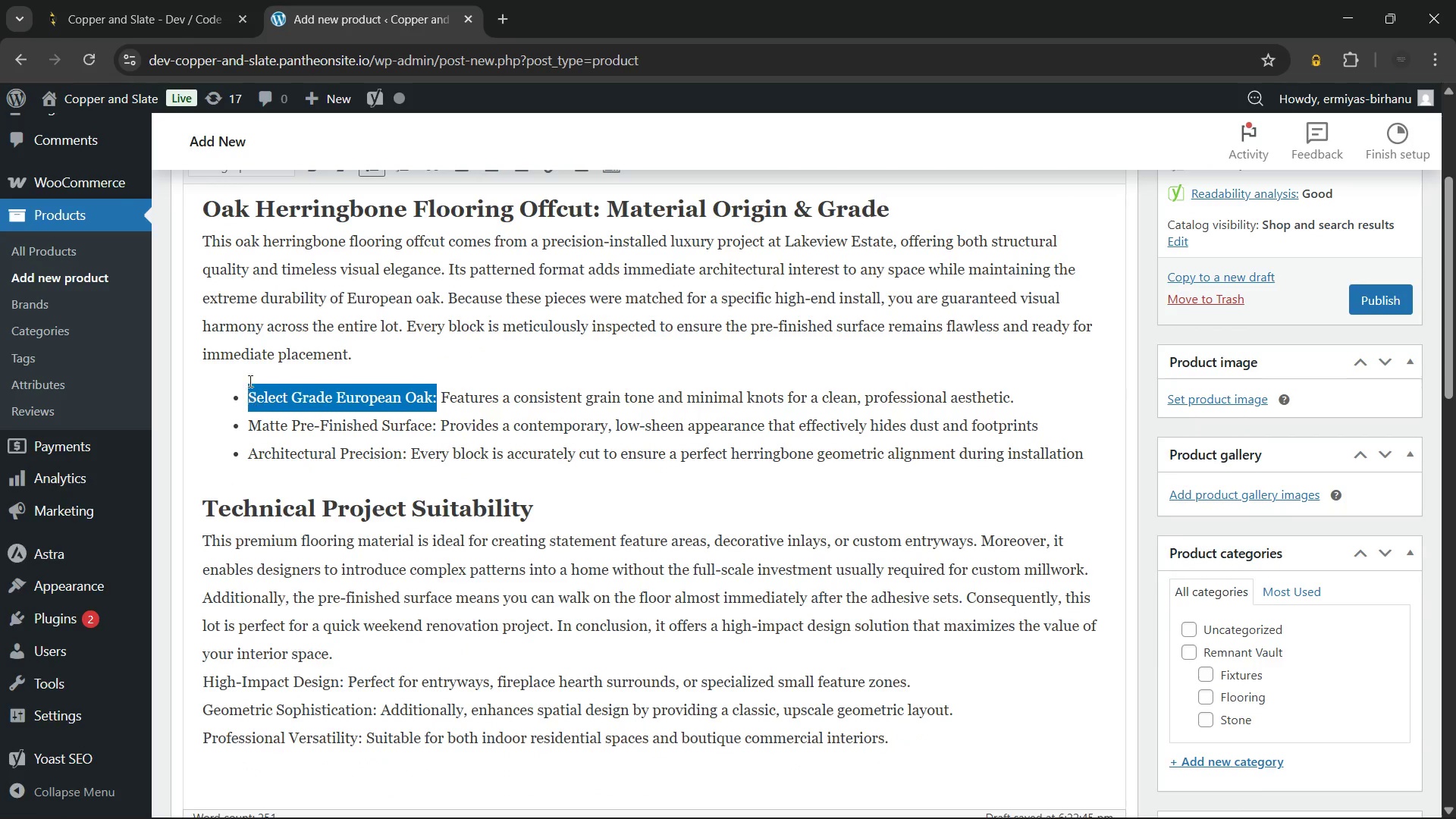 
scroll: coordinate [249, 381], scroll_direction: none, amount: 0.0
 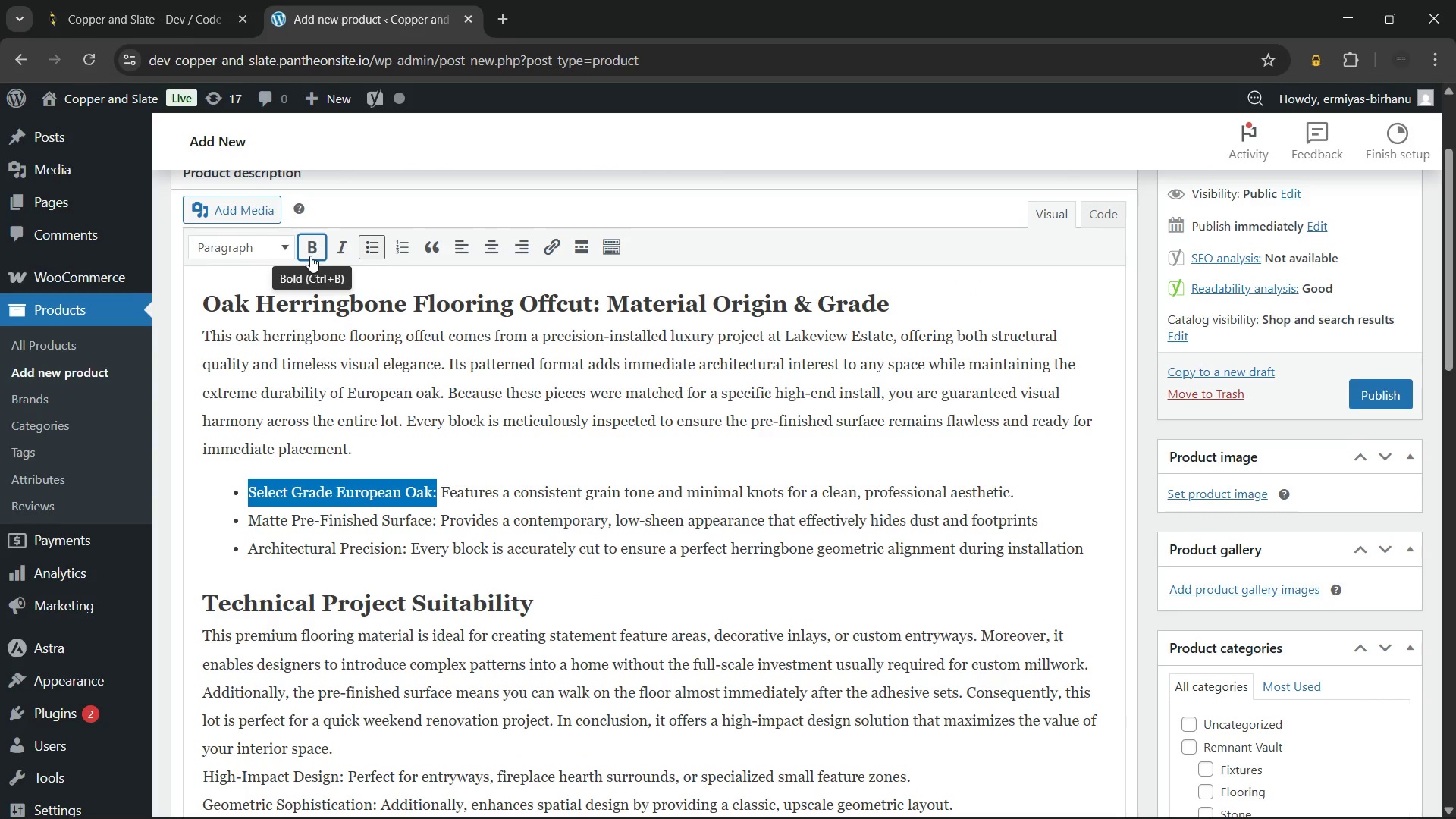 
double_click([310, 248])
 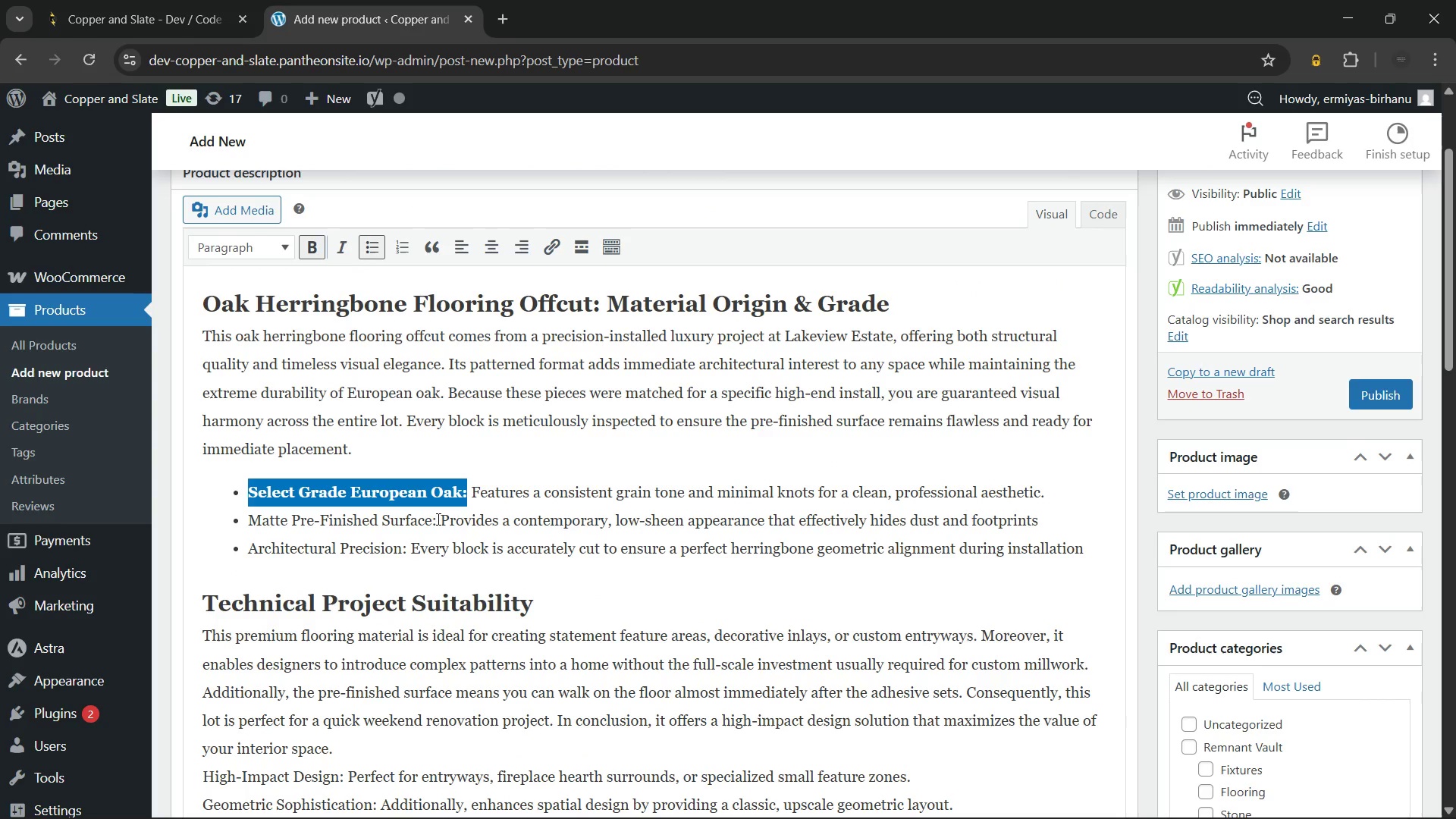 
left_click_drag(start_coordinate=[438, 521], to_coordinate=[246, 526])
 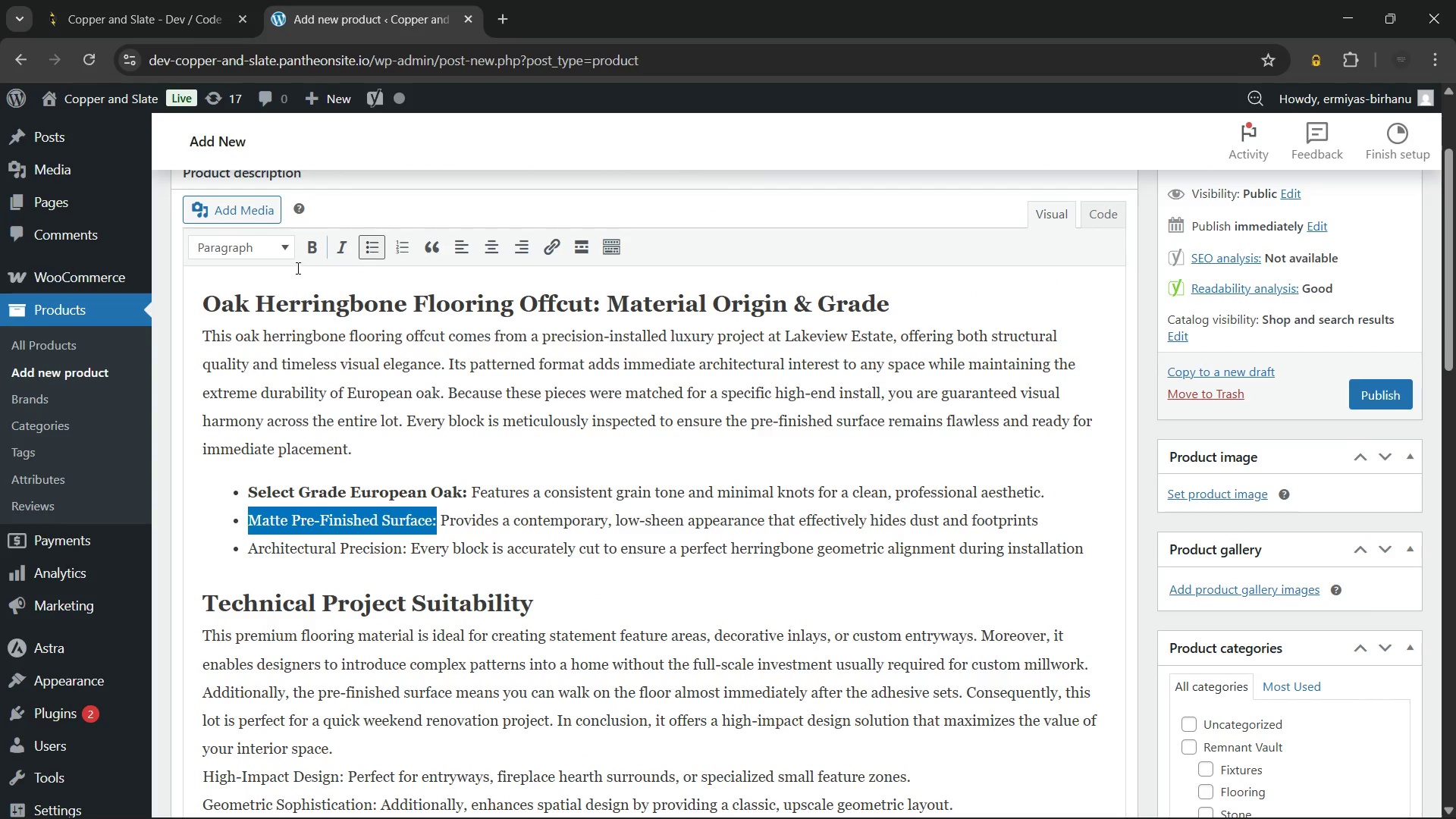 
left_click([303, 259])
 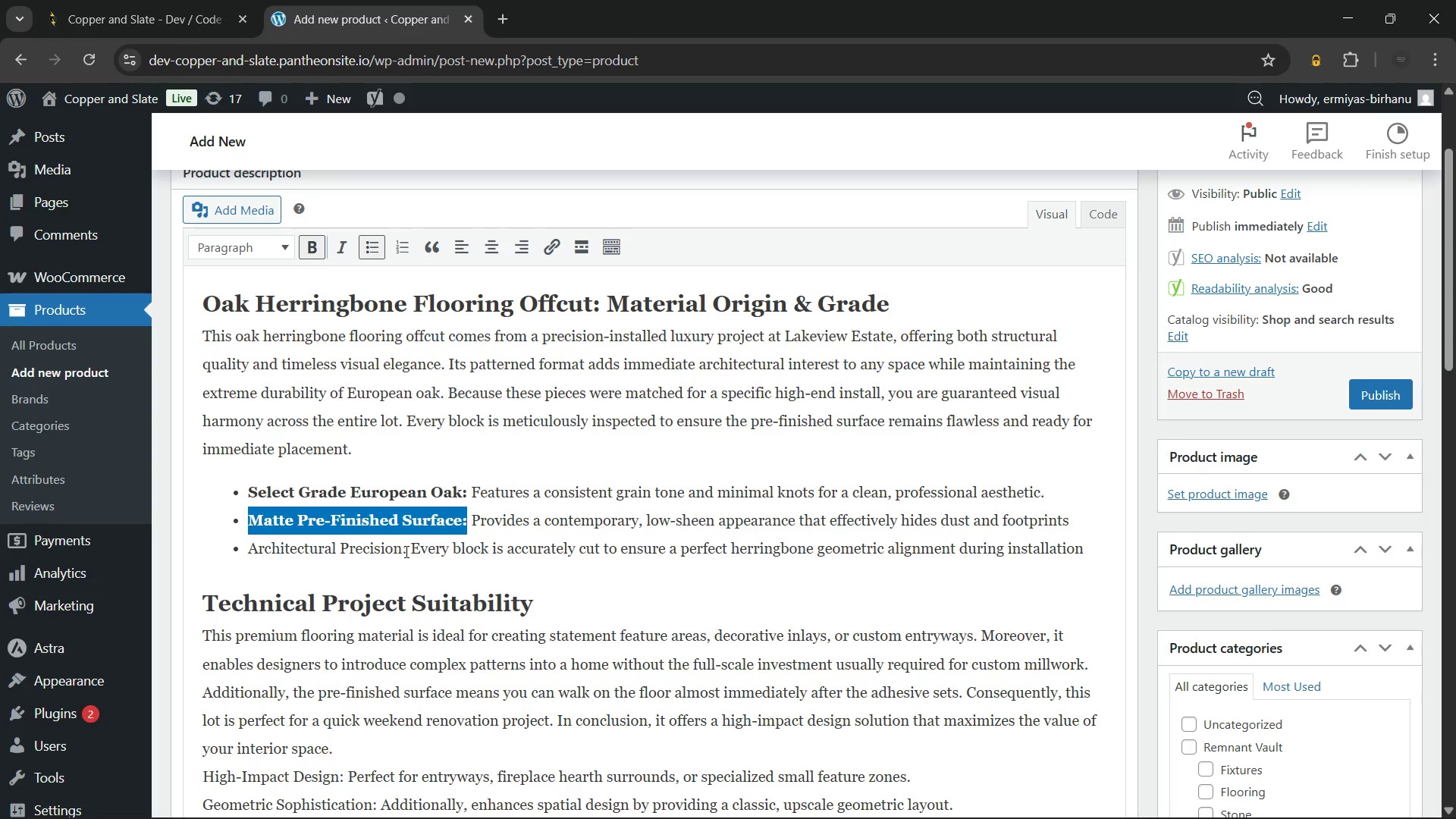 
left_click_drag(start_coordinate=[410, 548], to_coordinate=[183, 544])
 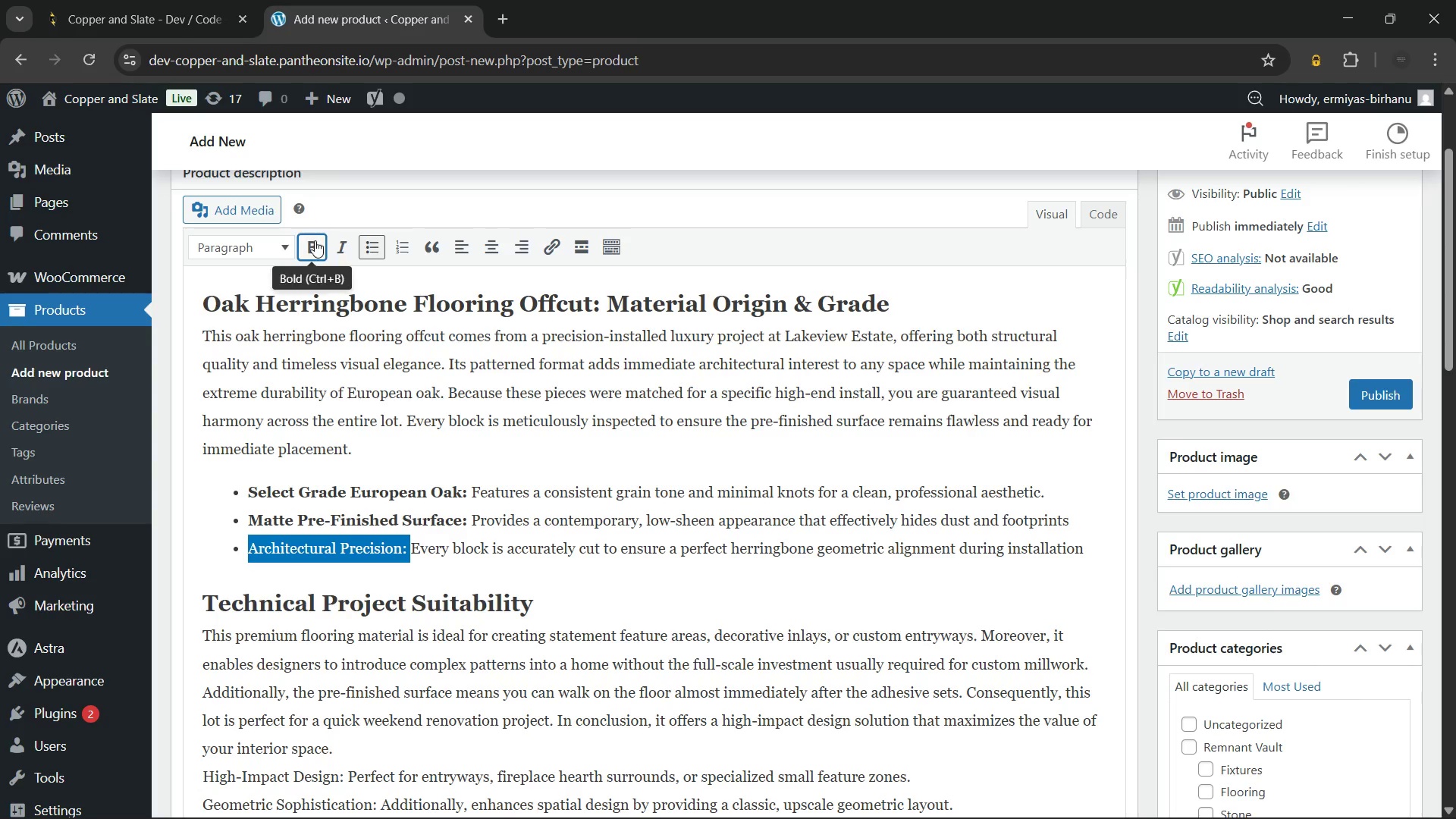 
left_click([315, 240])
 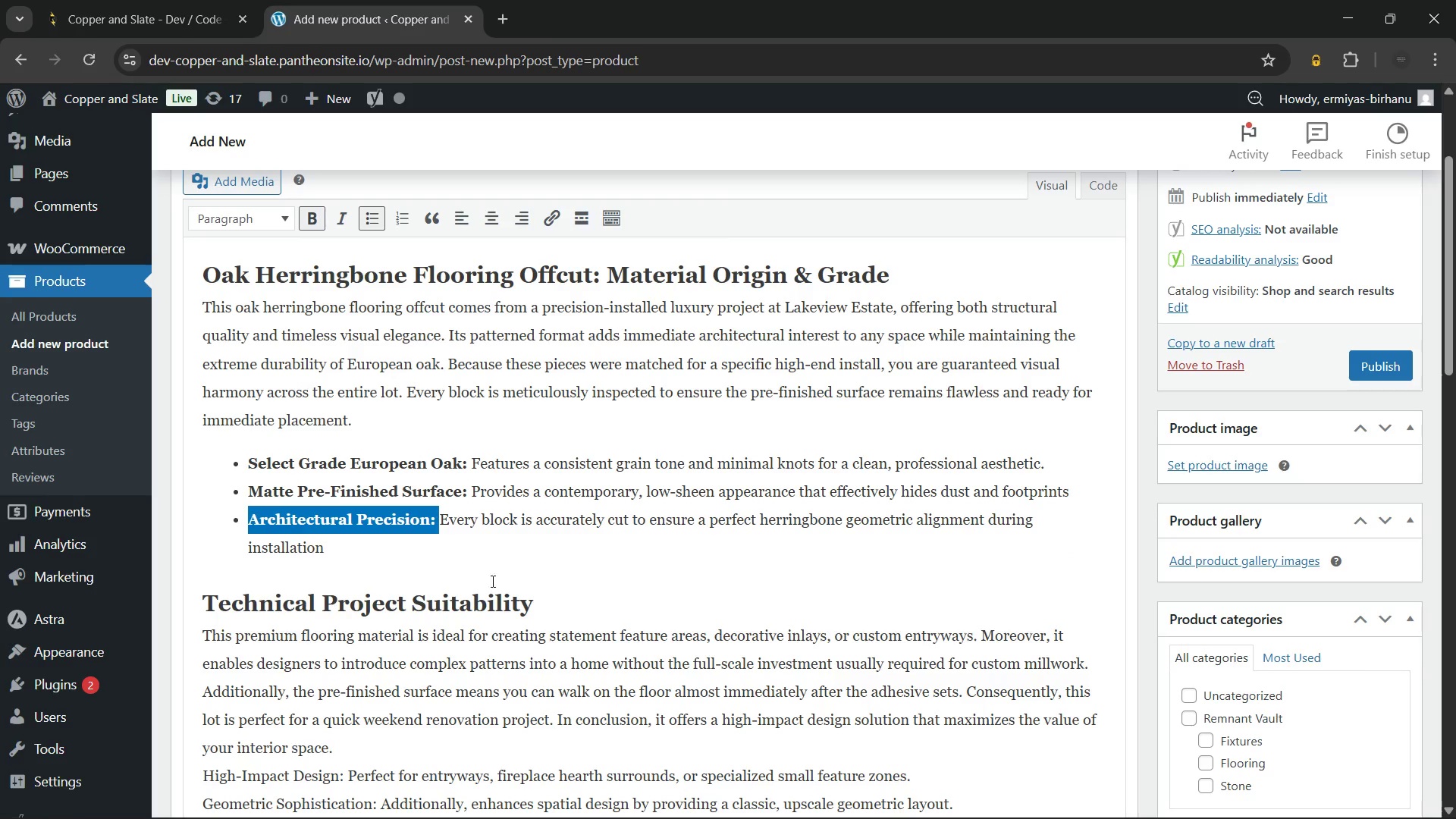 
left_click([506, 549])
 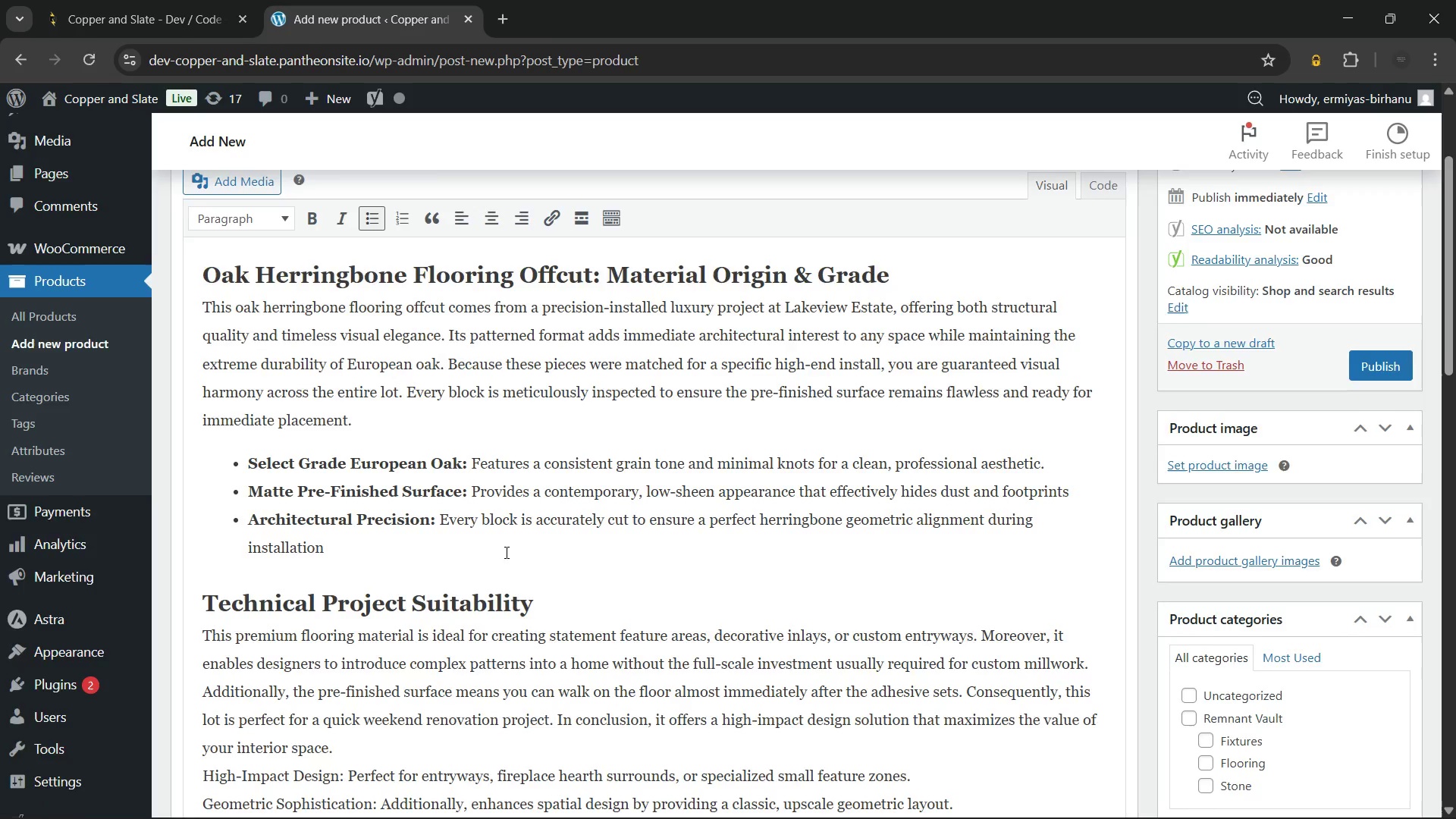 
scroll: coordinate [505, 552], scroll_direction: none, amount: 0.0
 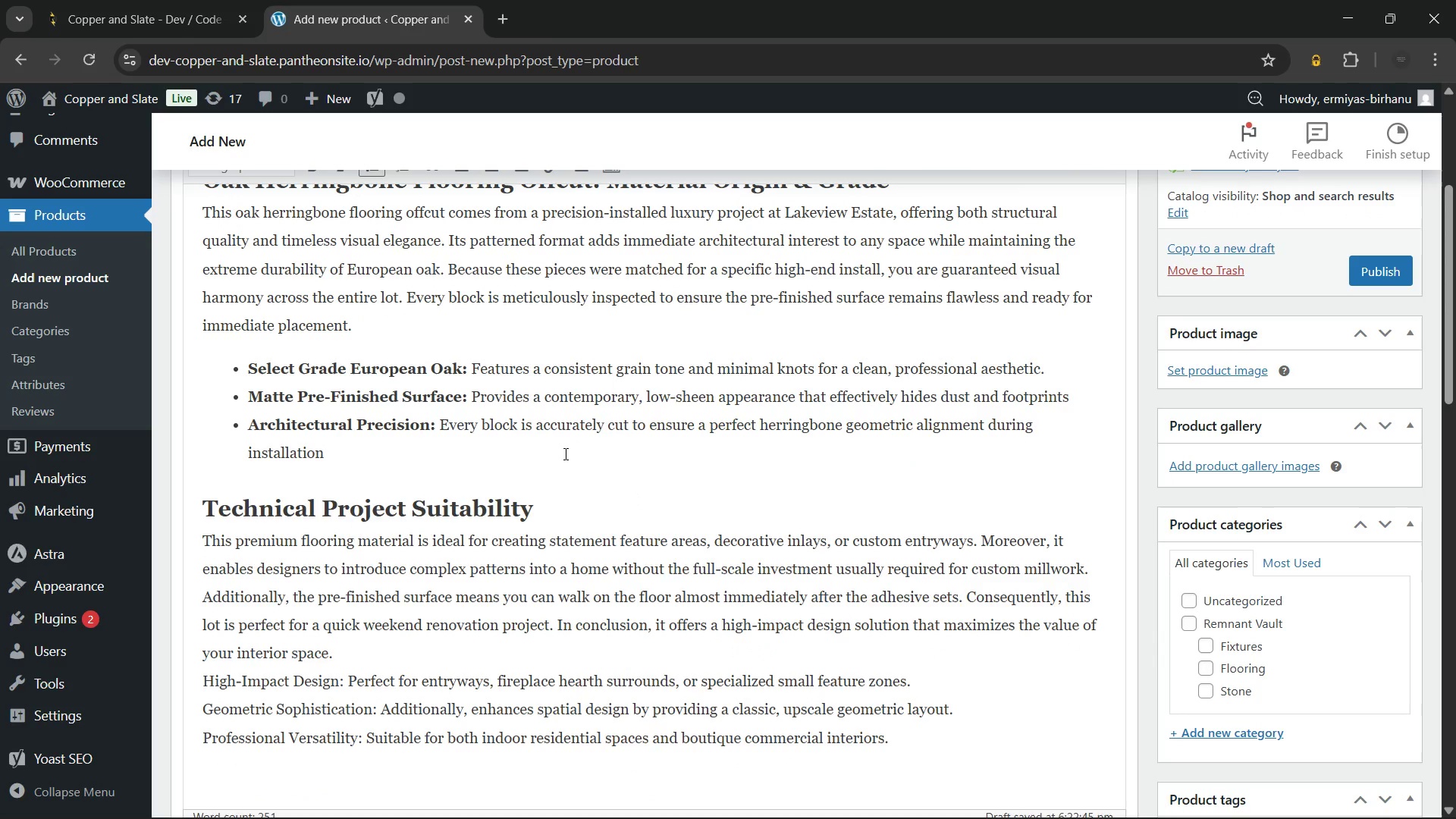 
scroll: coordinate [564, 453], scroll_direction: down, amount: 1.0
 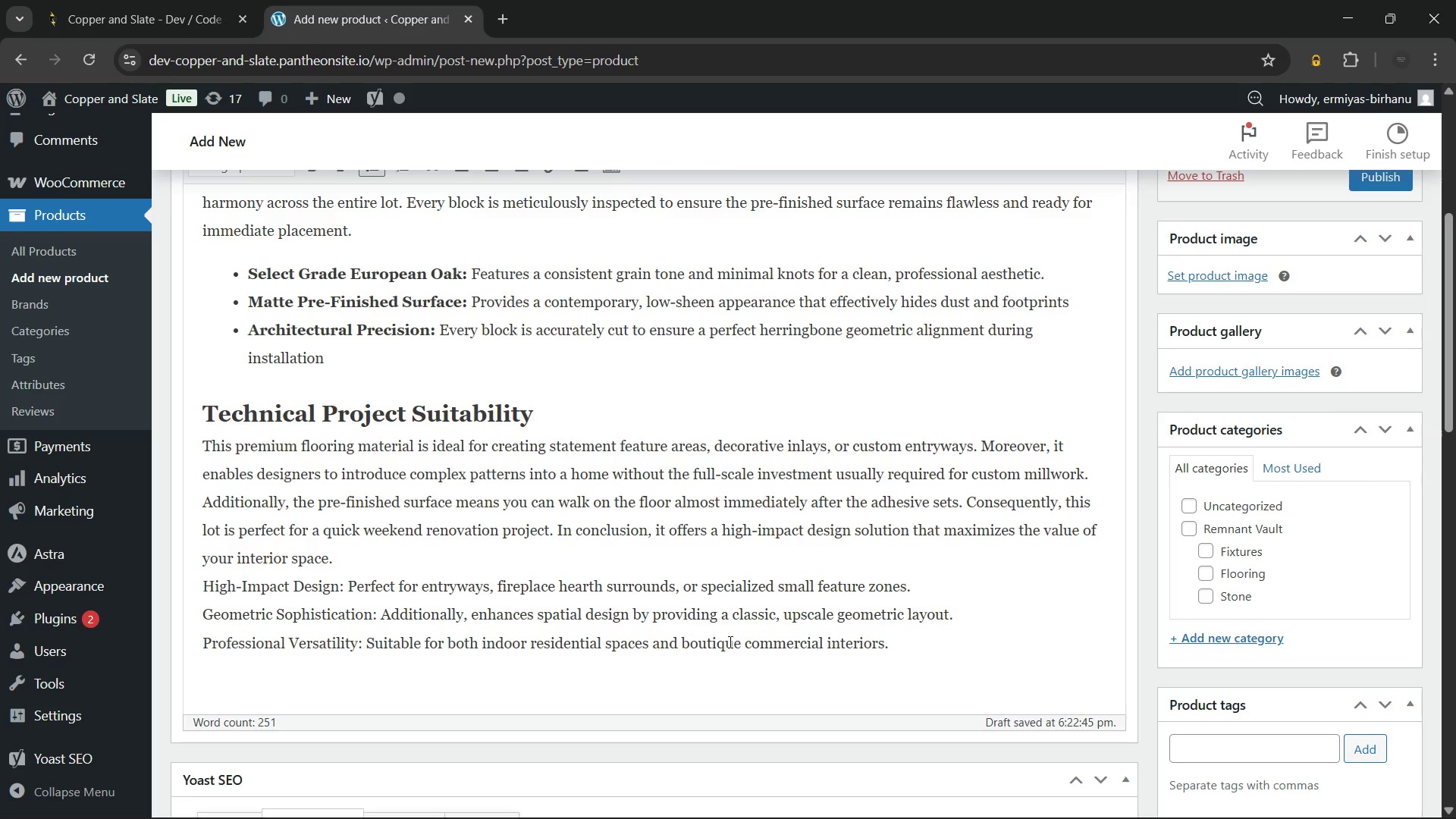 
wait(5.37)
 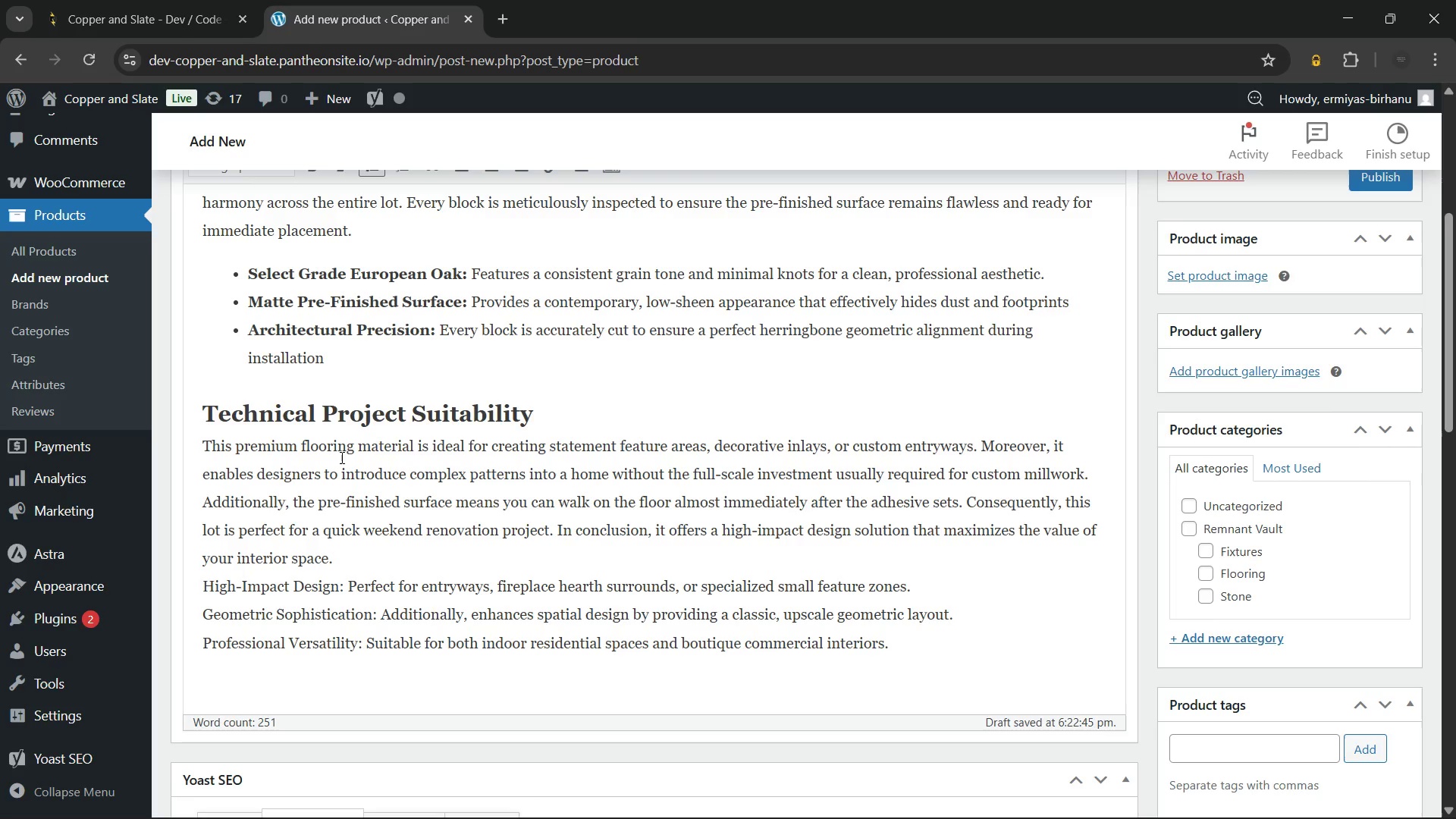 
left_click_drag(start_coordinate=[902, 639], to_coordinate=[205, 593])
 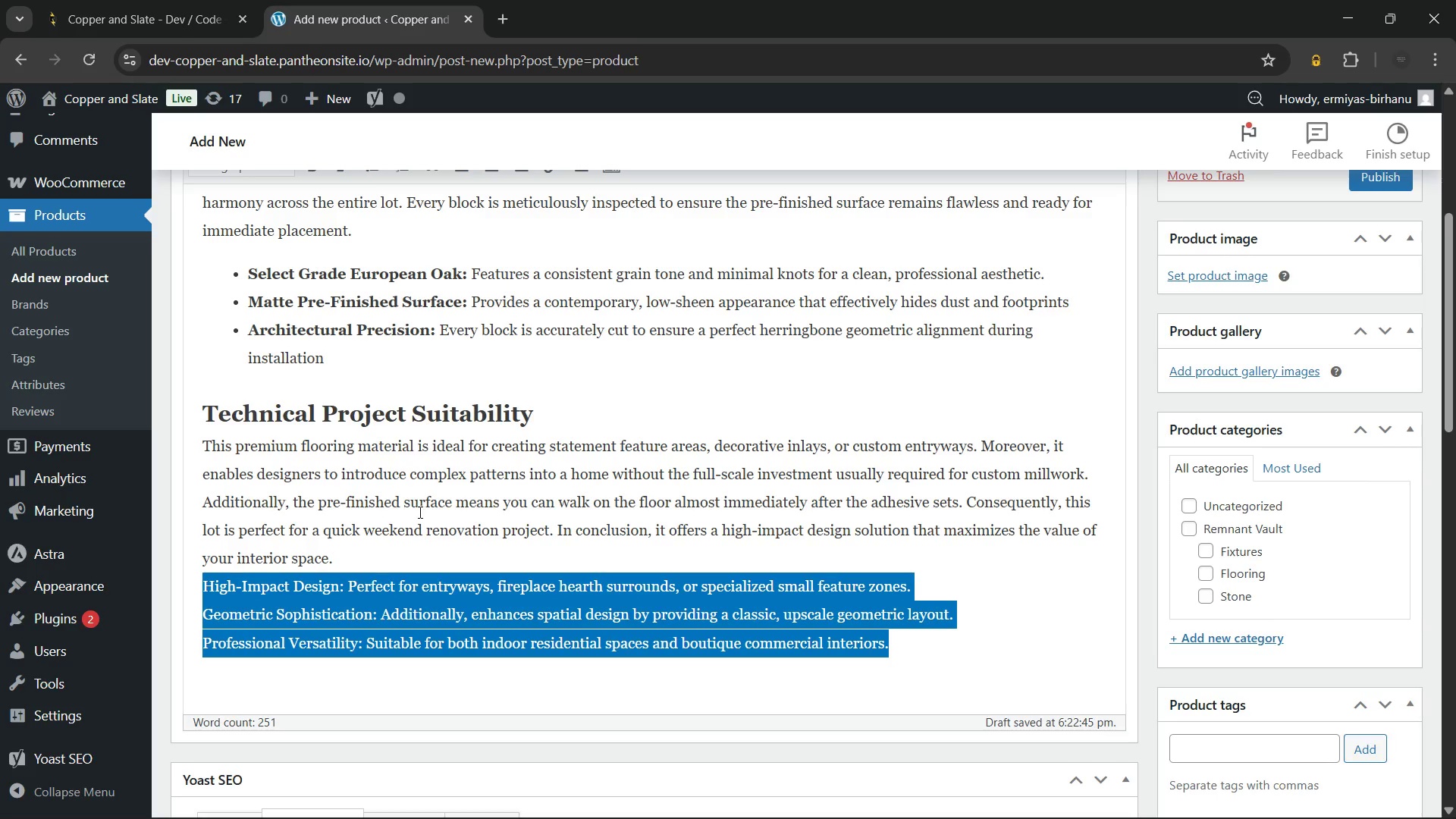 
scroll: coordinate [419, 512], scroll_direction: up, amount: 1.0
 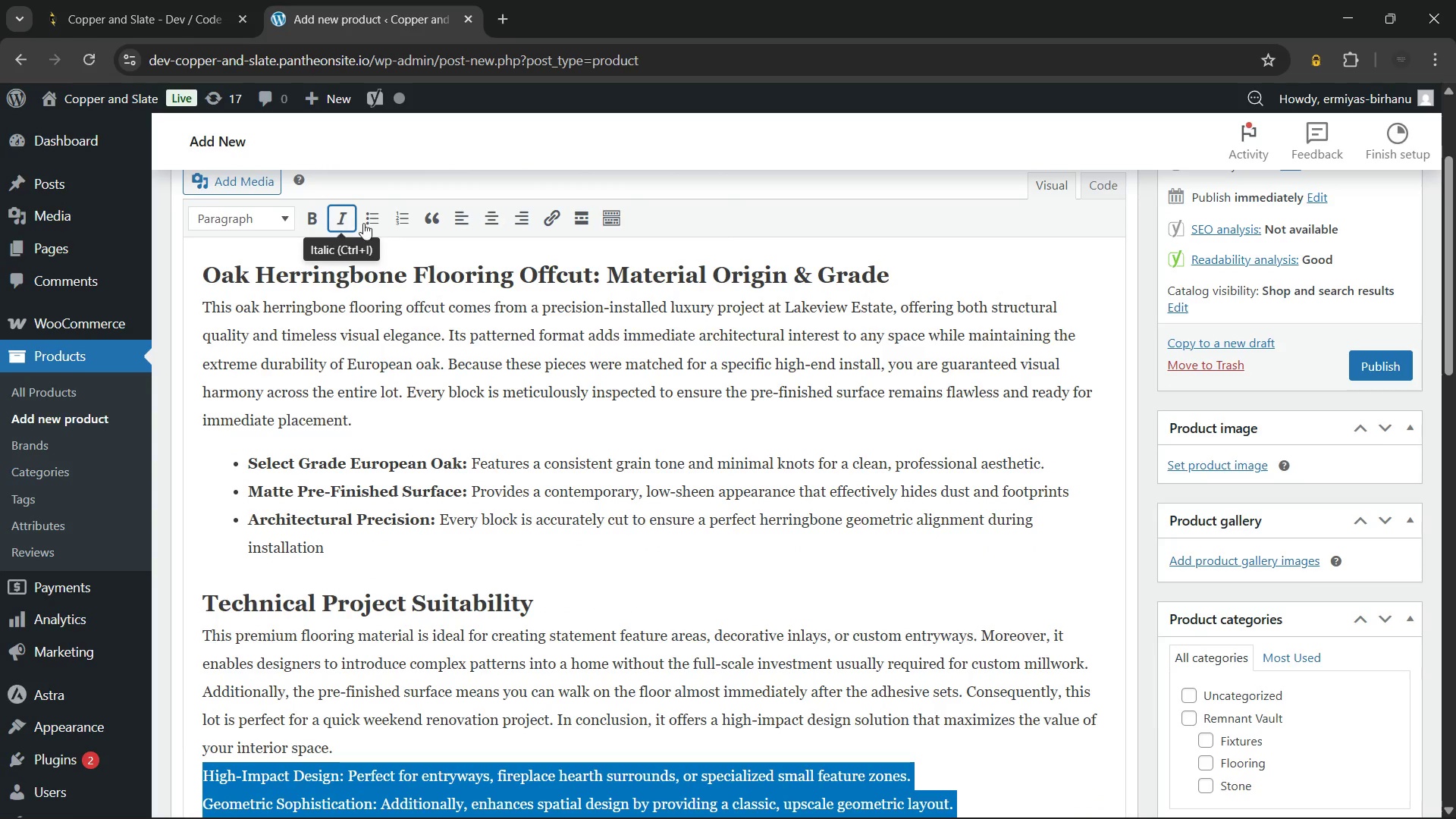 
left_click([369, 223])
 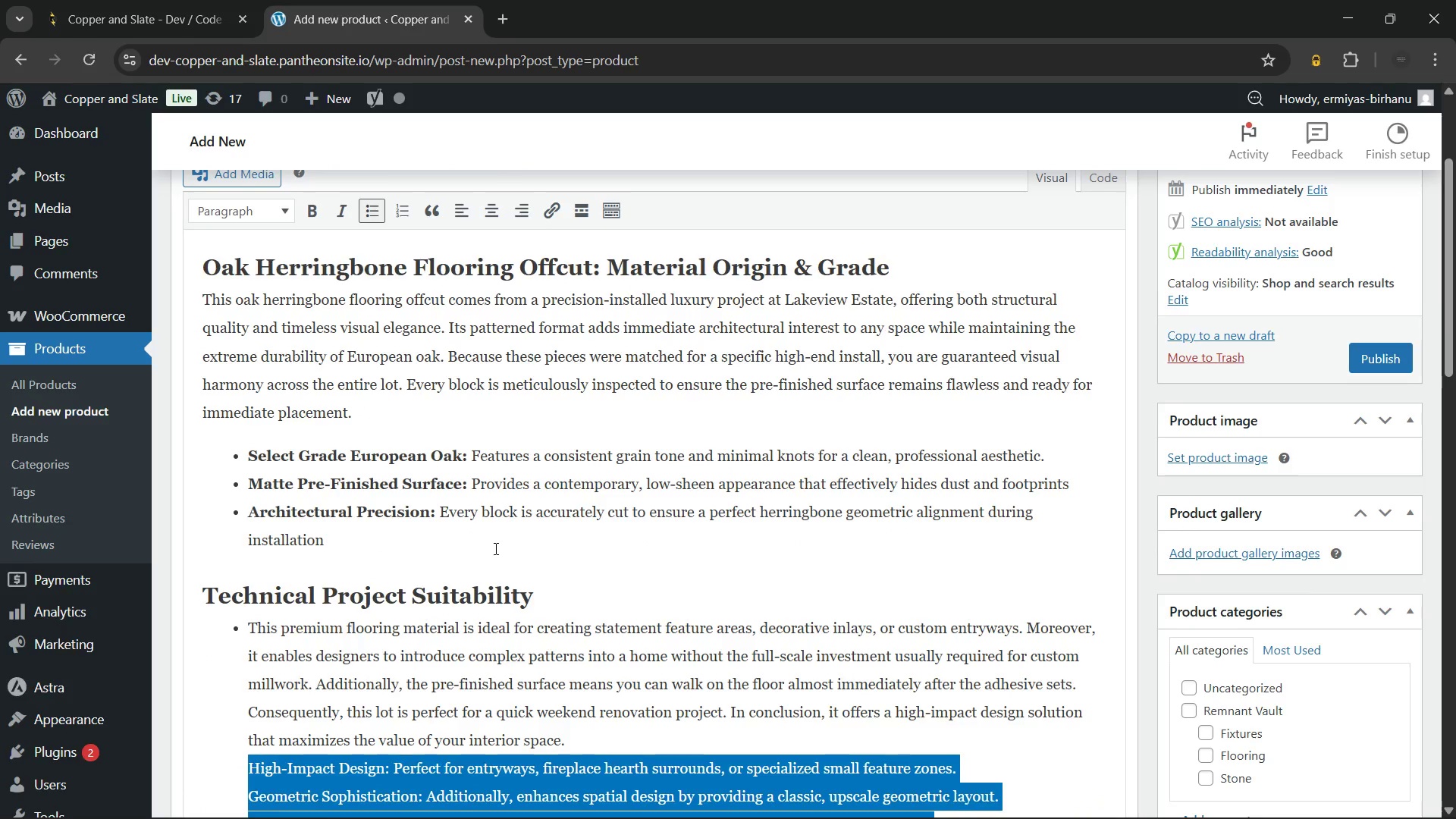 
scroll: coordinate [494, 548], scroll_direction: down, amount: 1.0
 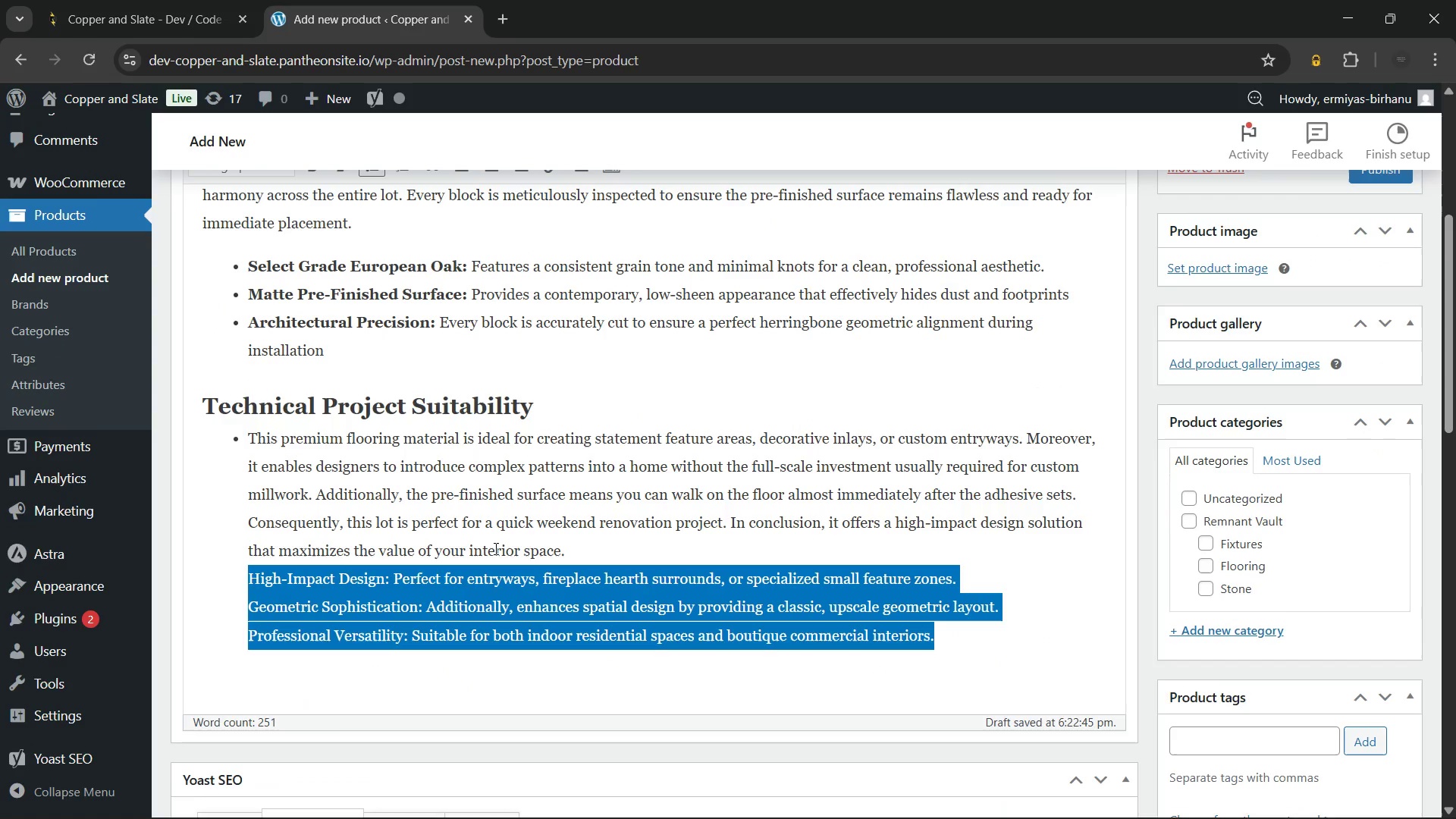 
key(Control+Z)
 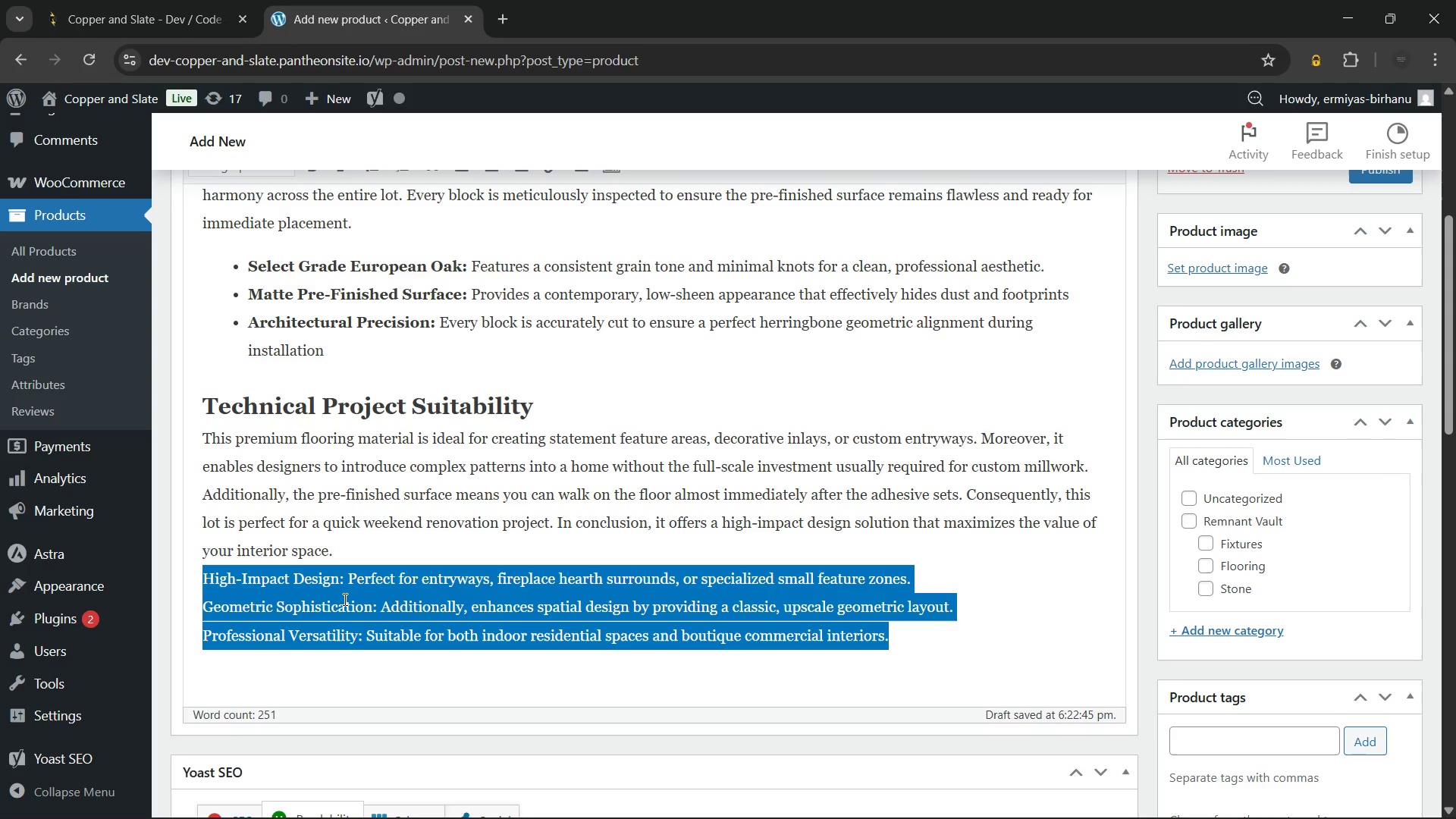 
key(ArrowLeft)
 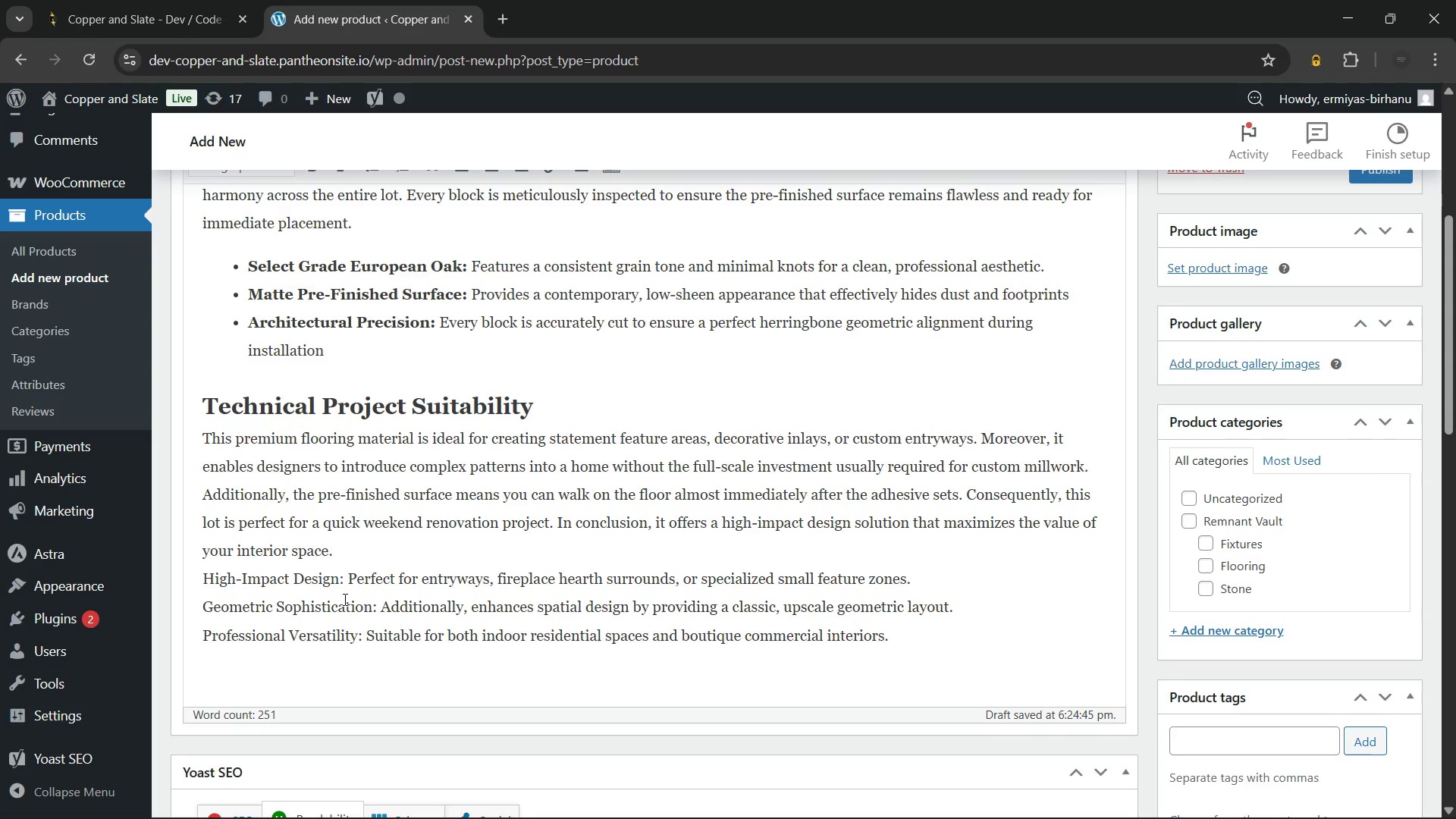 
key(Backspace)
 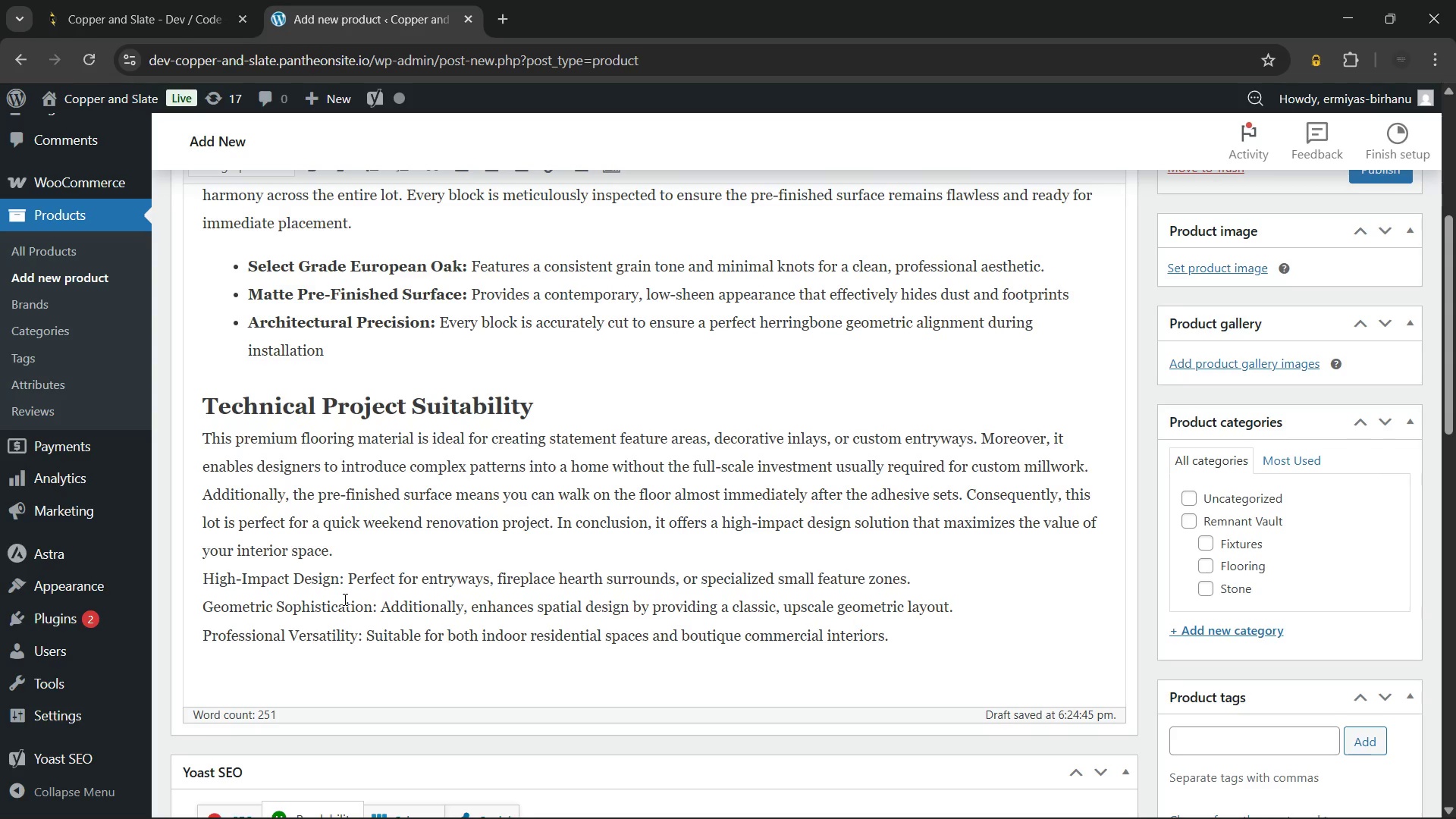 
key(Backspace)
 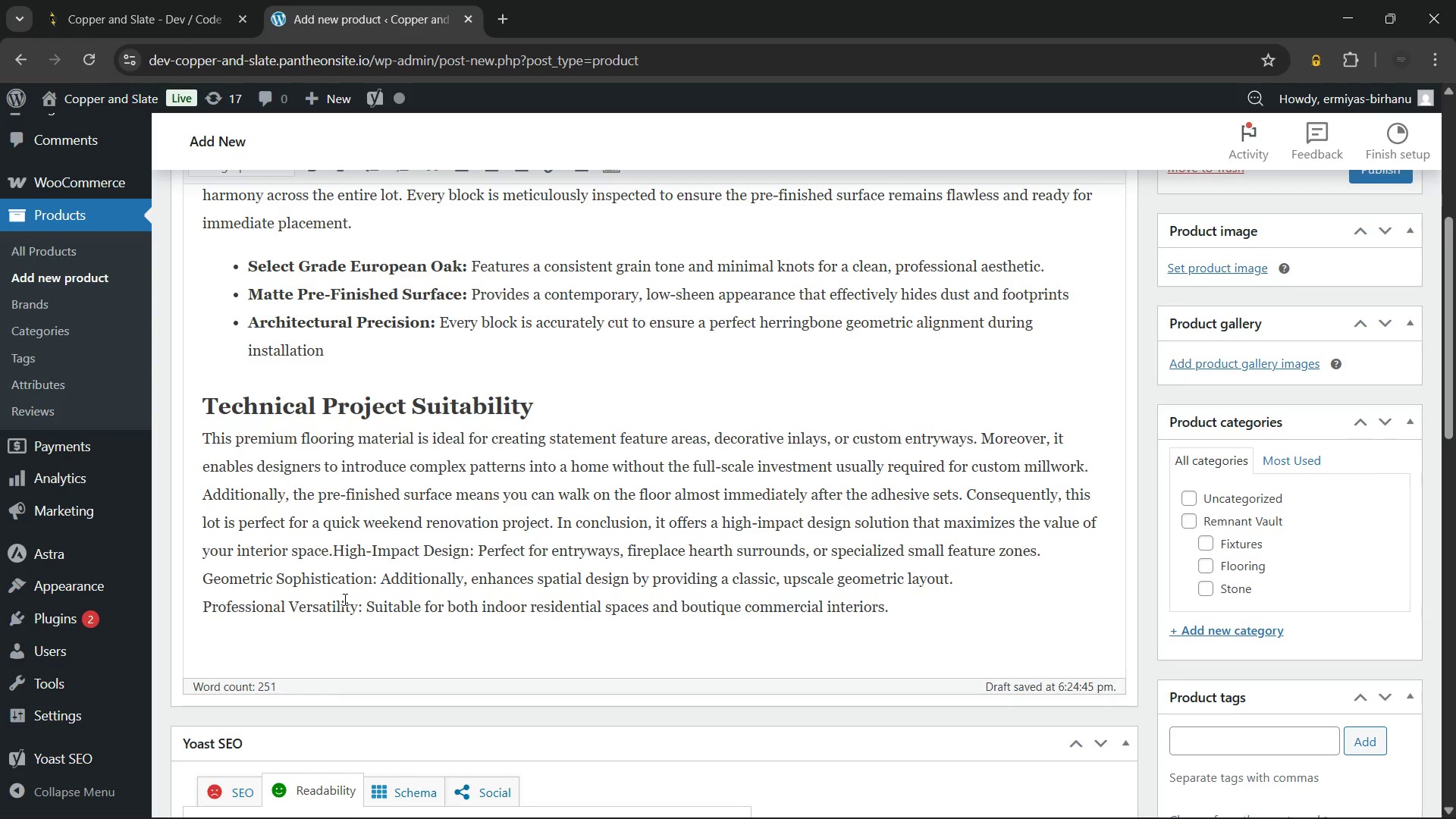 
key(Enter)
 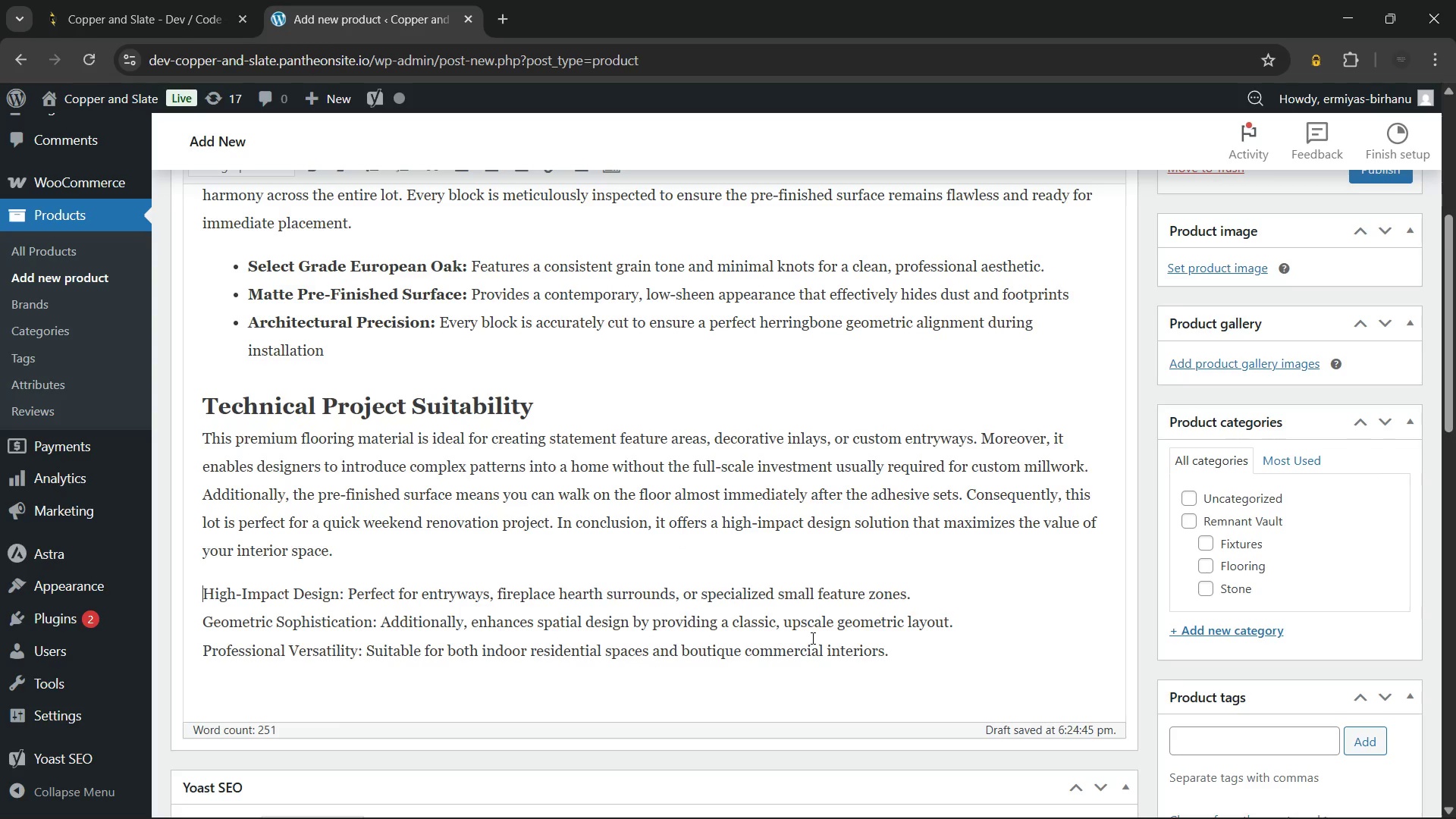 
left_click_drag(start_coordinate=[896, 654], to_coordinate=[180, 588])
 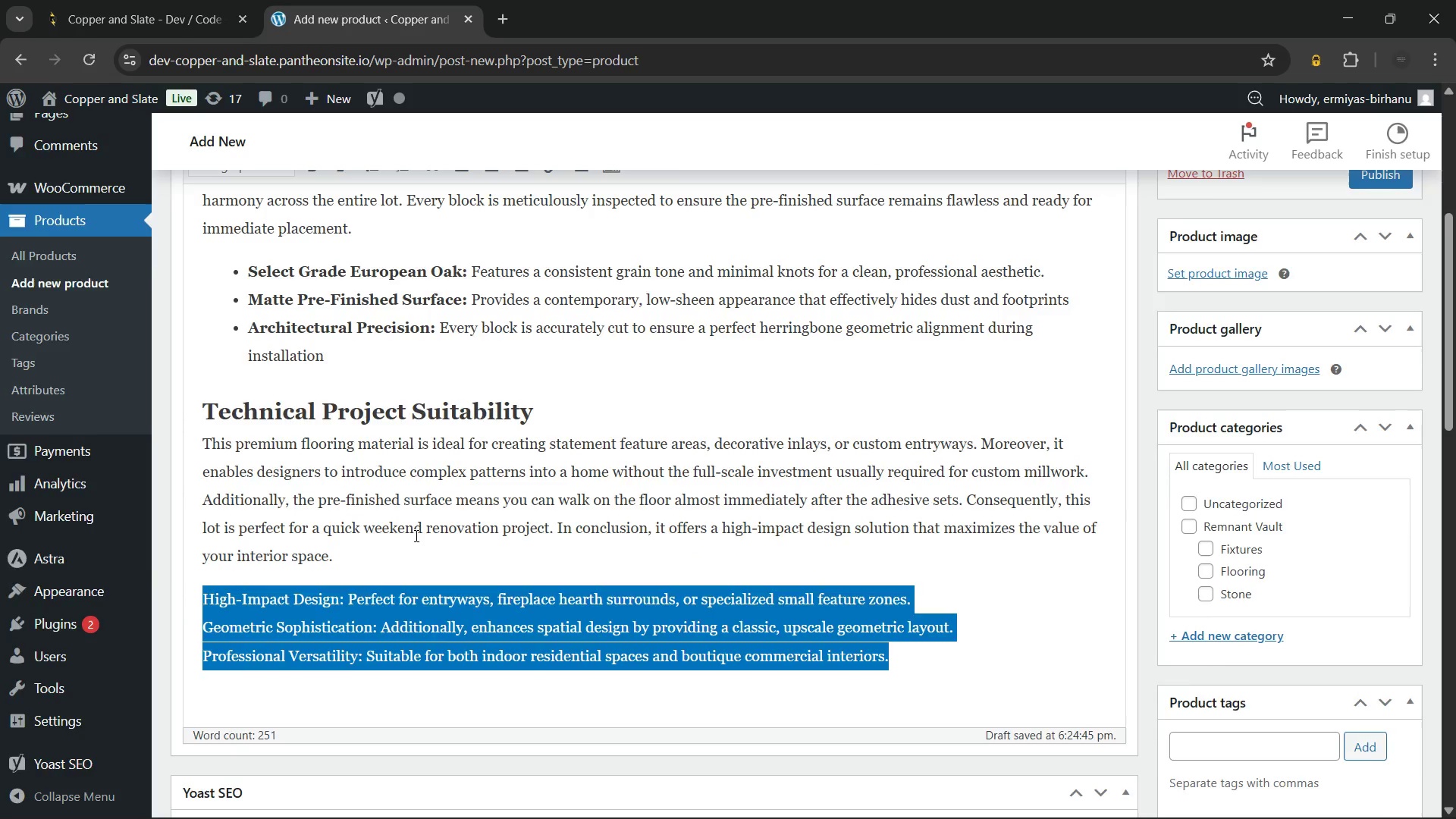 
scroll: coordinate [415, 535], scroll_direction: up, amount: 1.0
 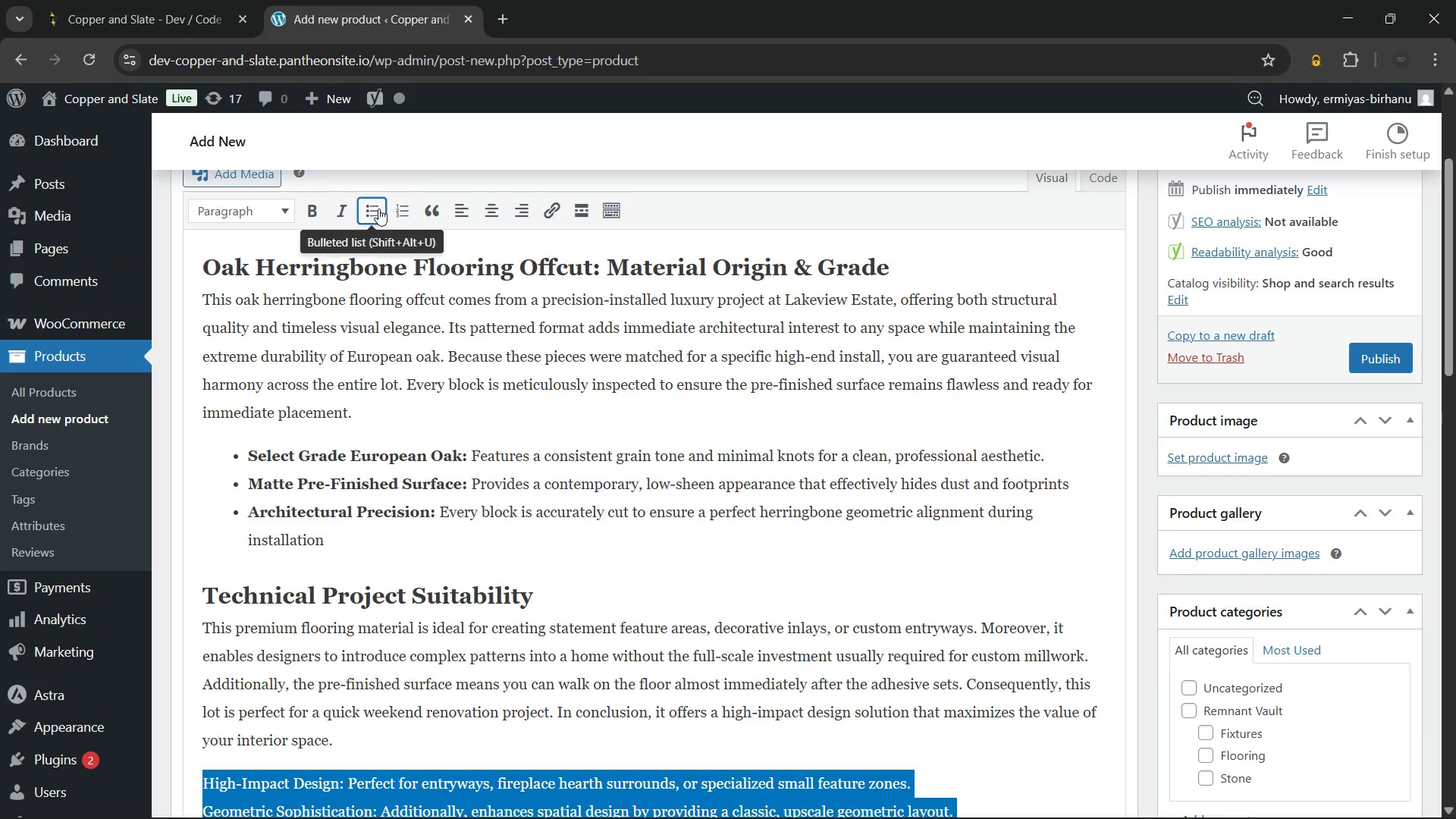 
left_click([378, 209])
 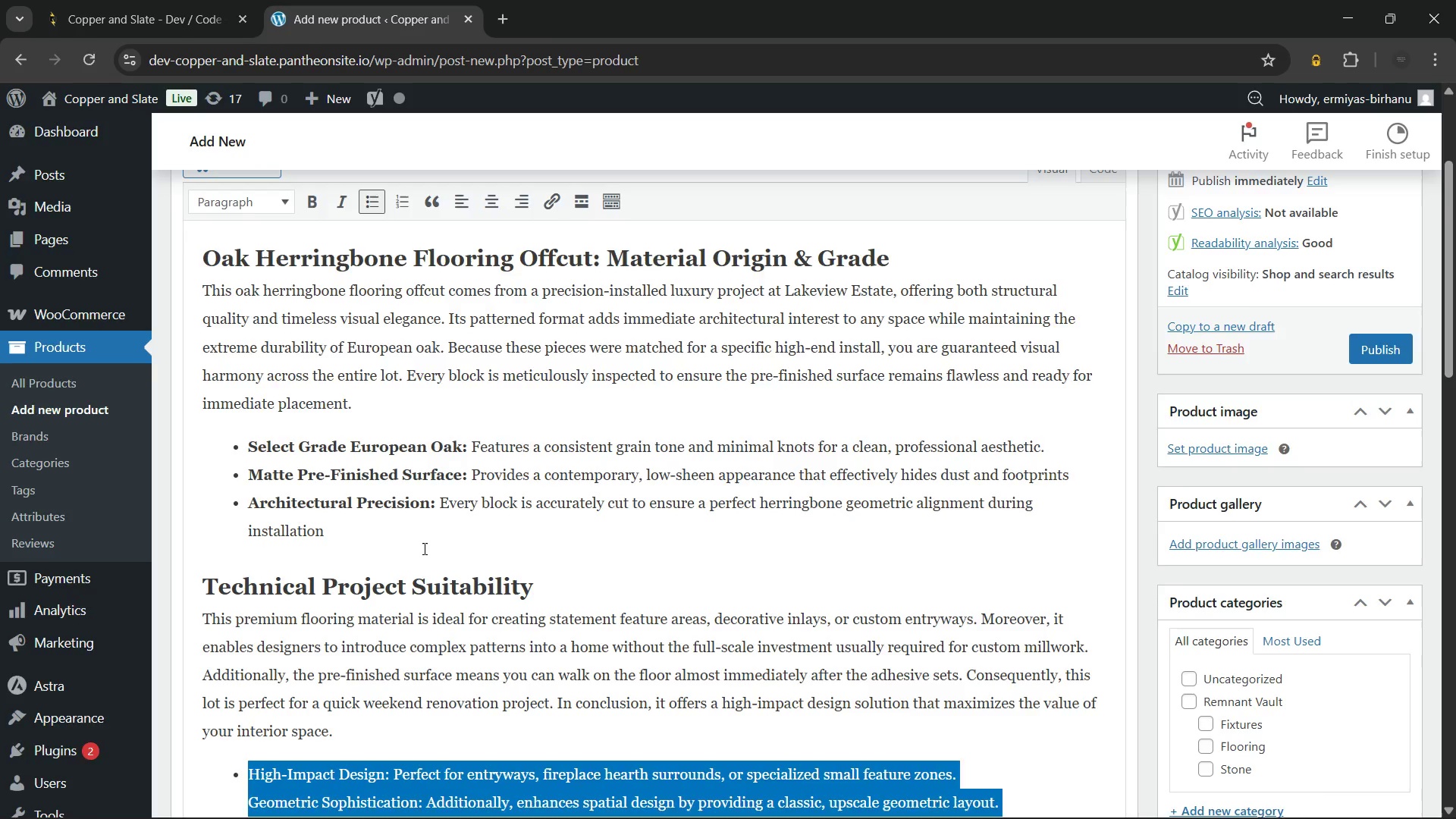 
scroll: coordinate [423, 548], scroll_direction: down, amount: 3.0
 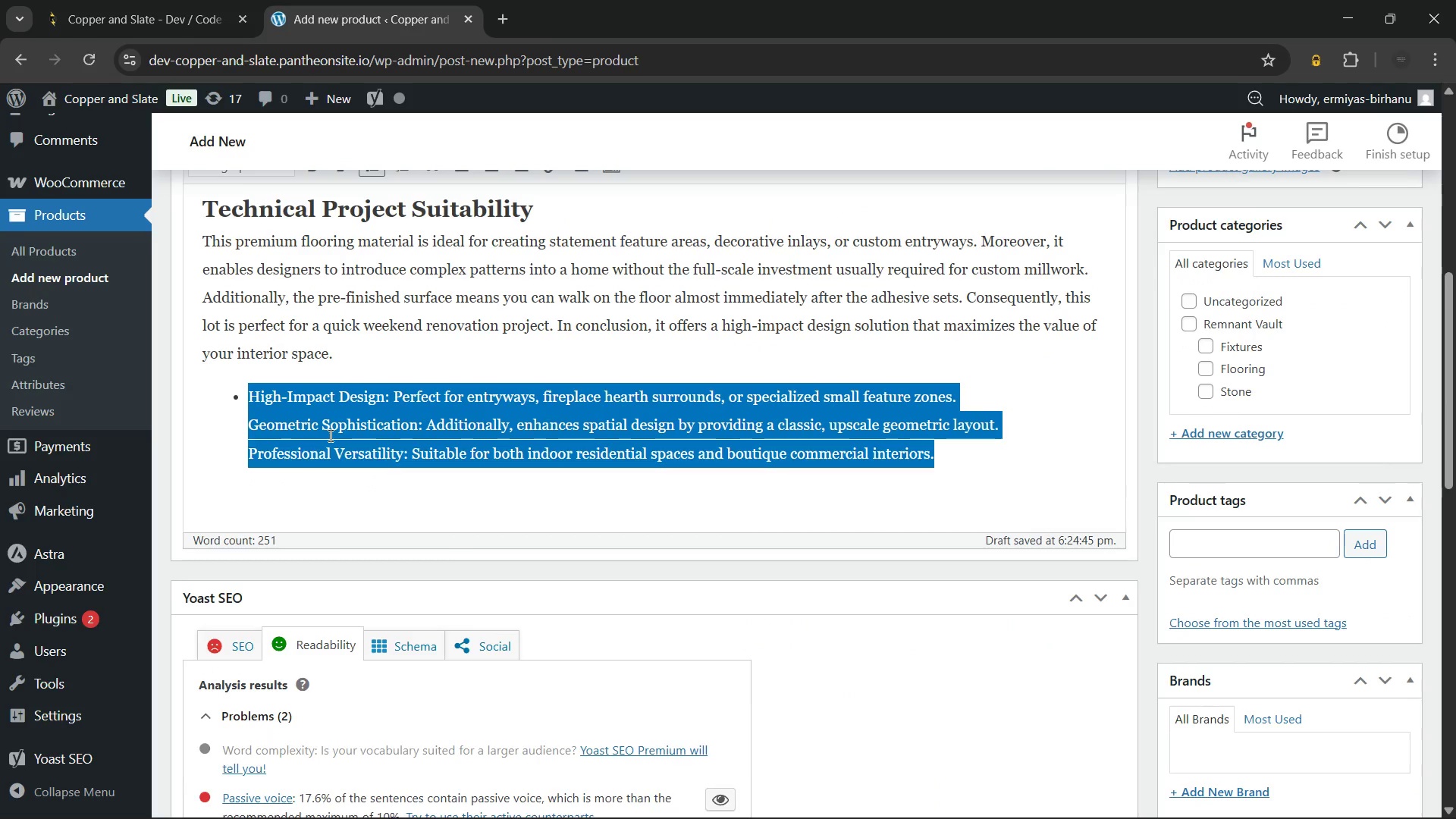 
key(ArrowLeft)
 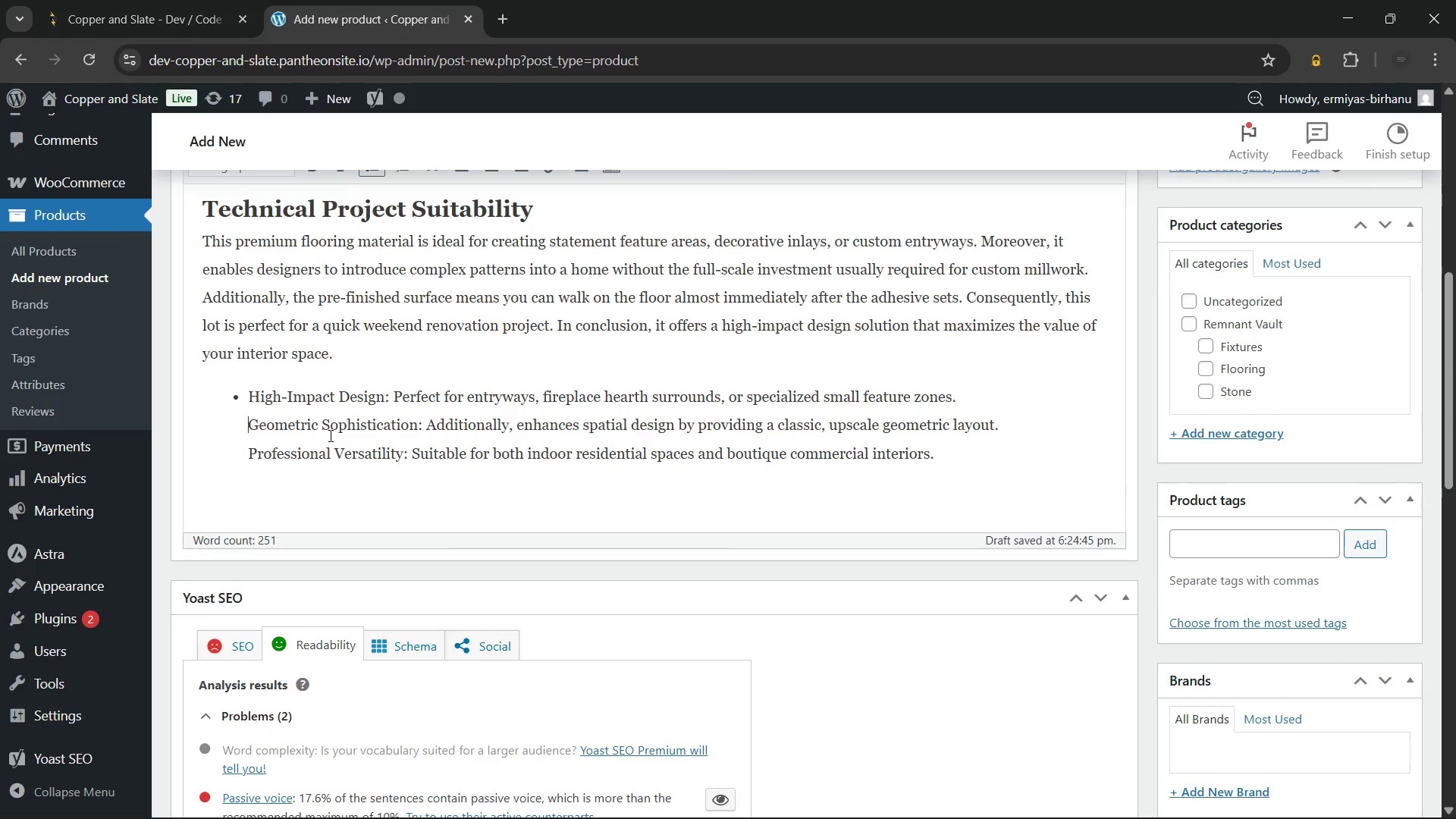 
key(ArrowDown)
 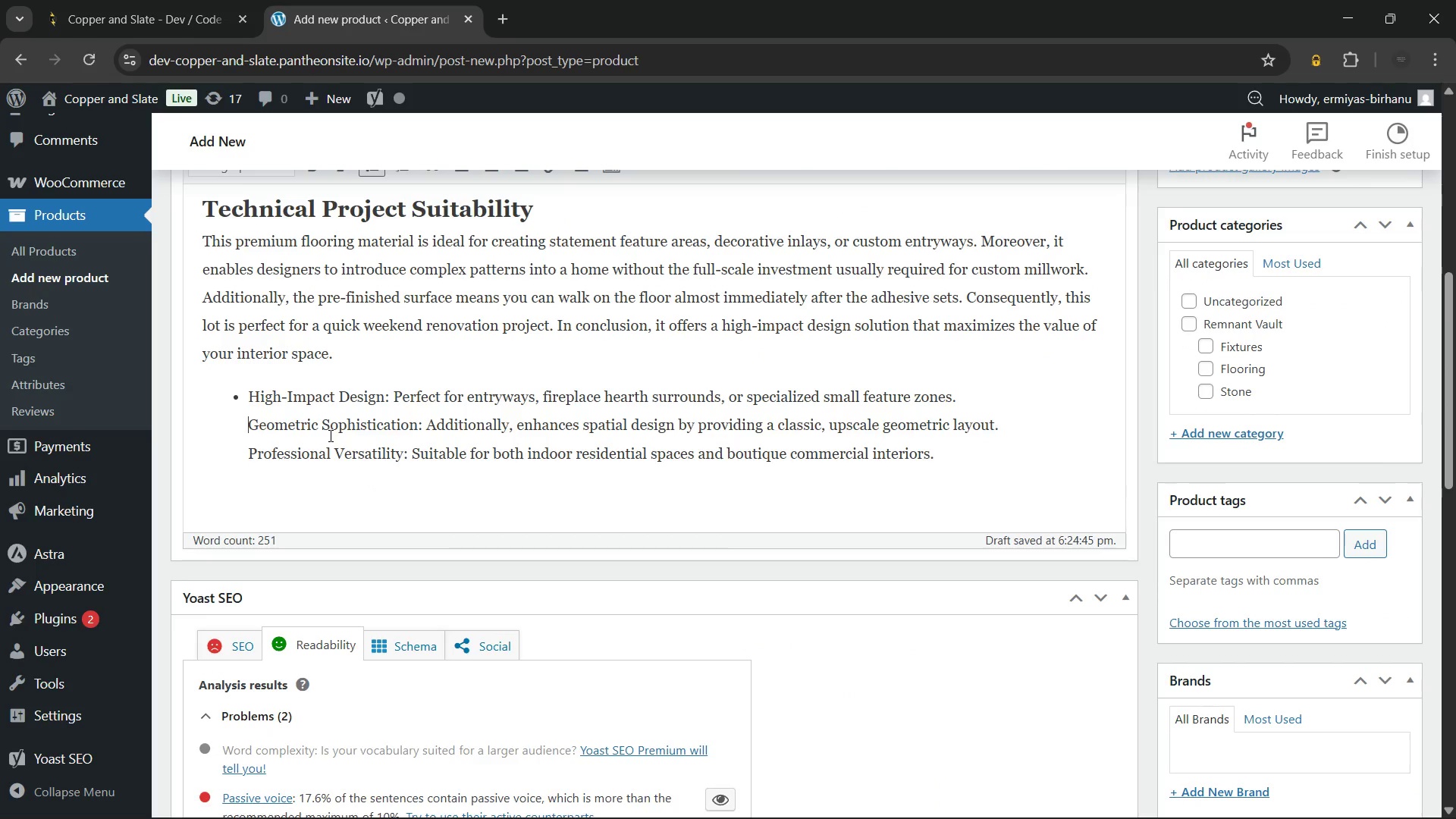 
key(Backspace)
 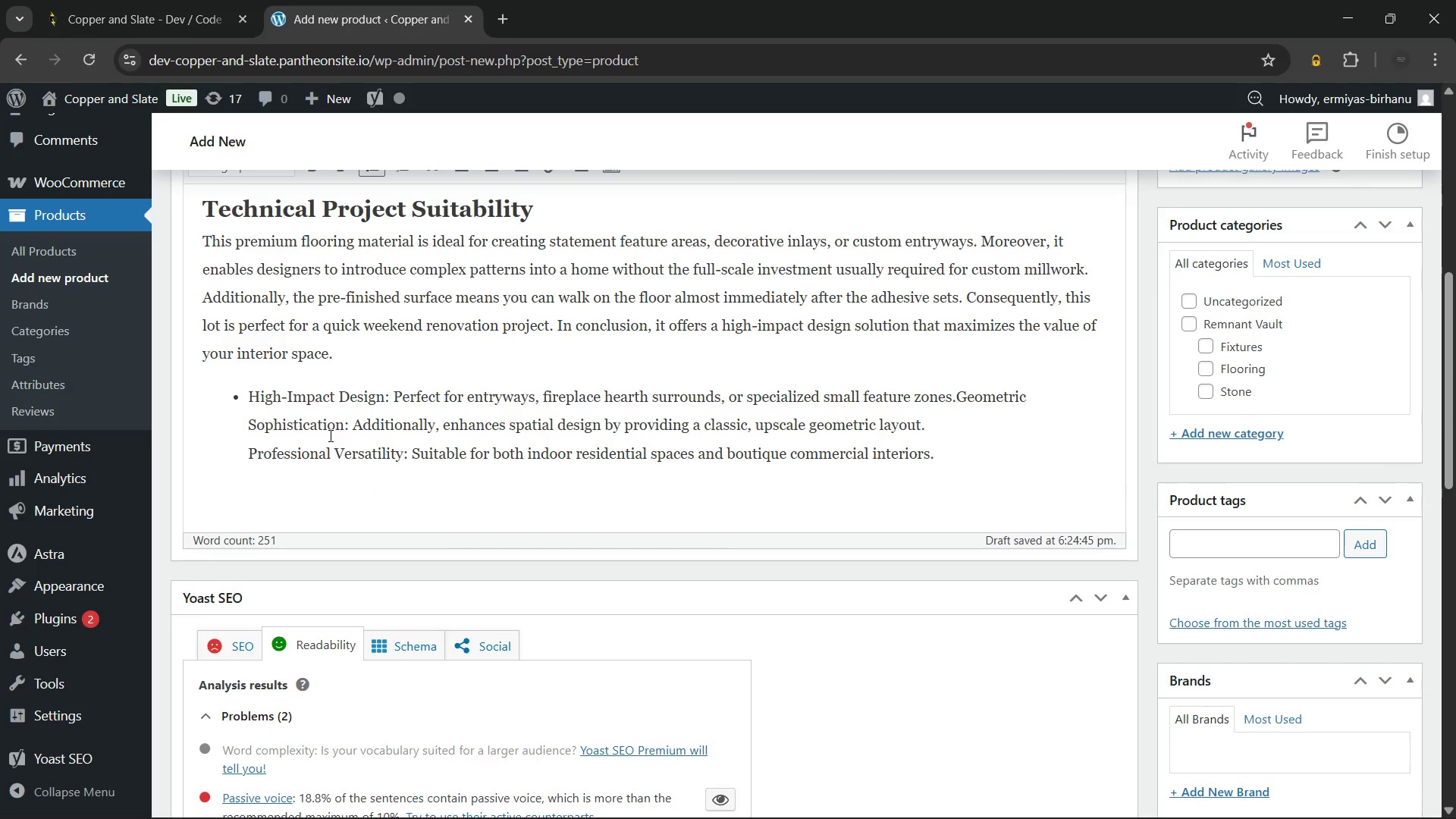 
key(Enter)
 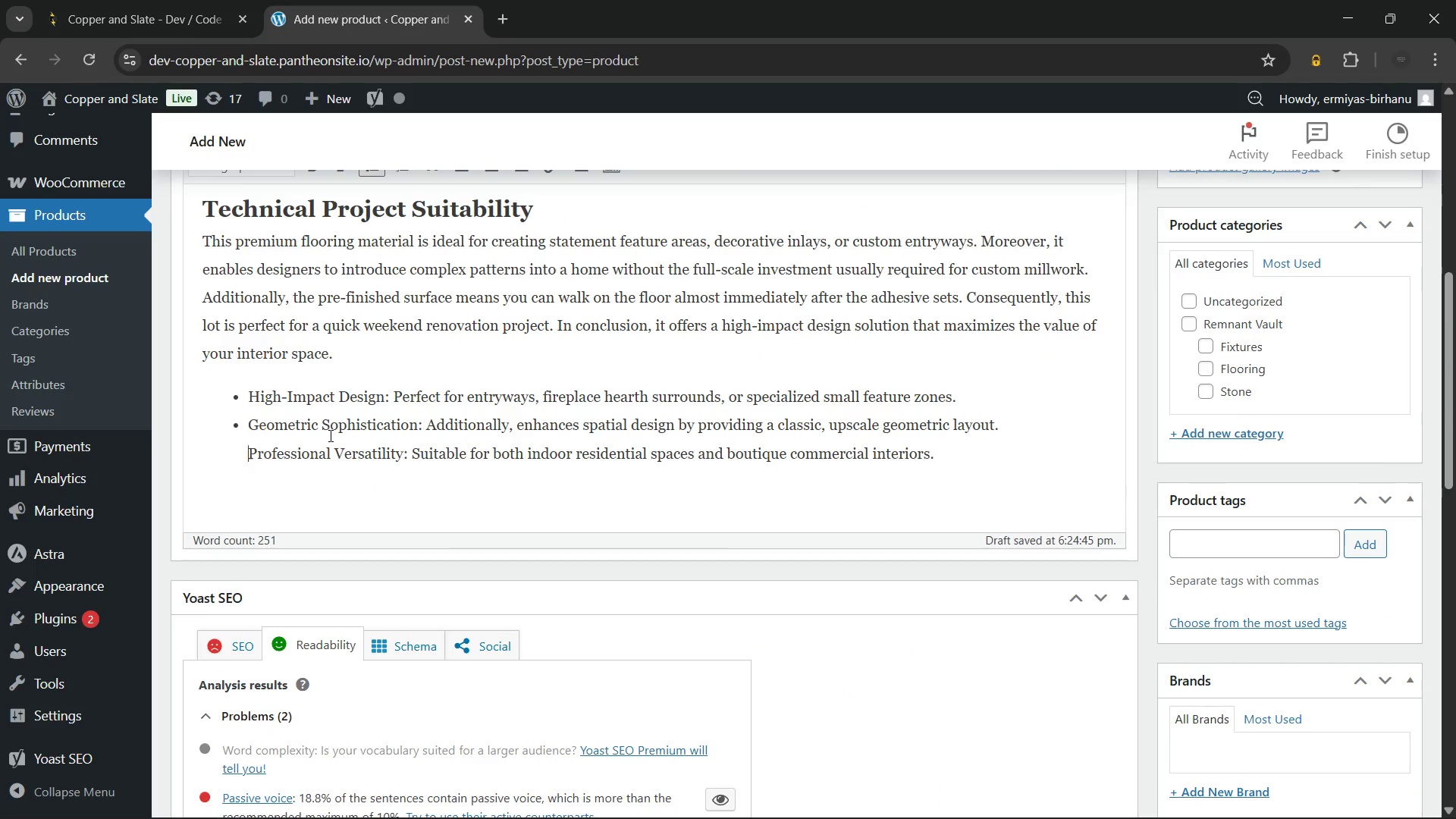 
key(ArrowDown)
 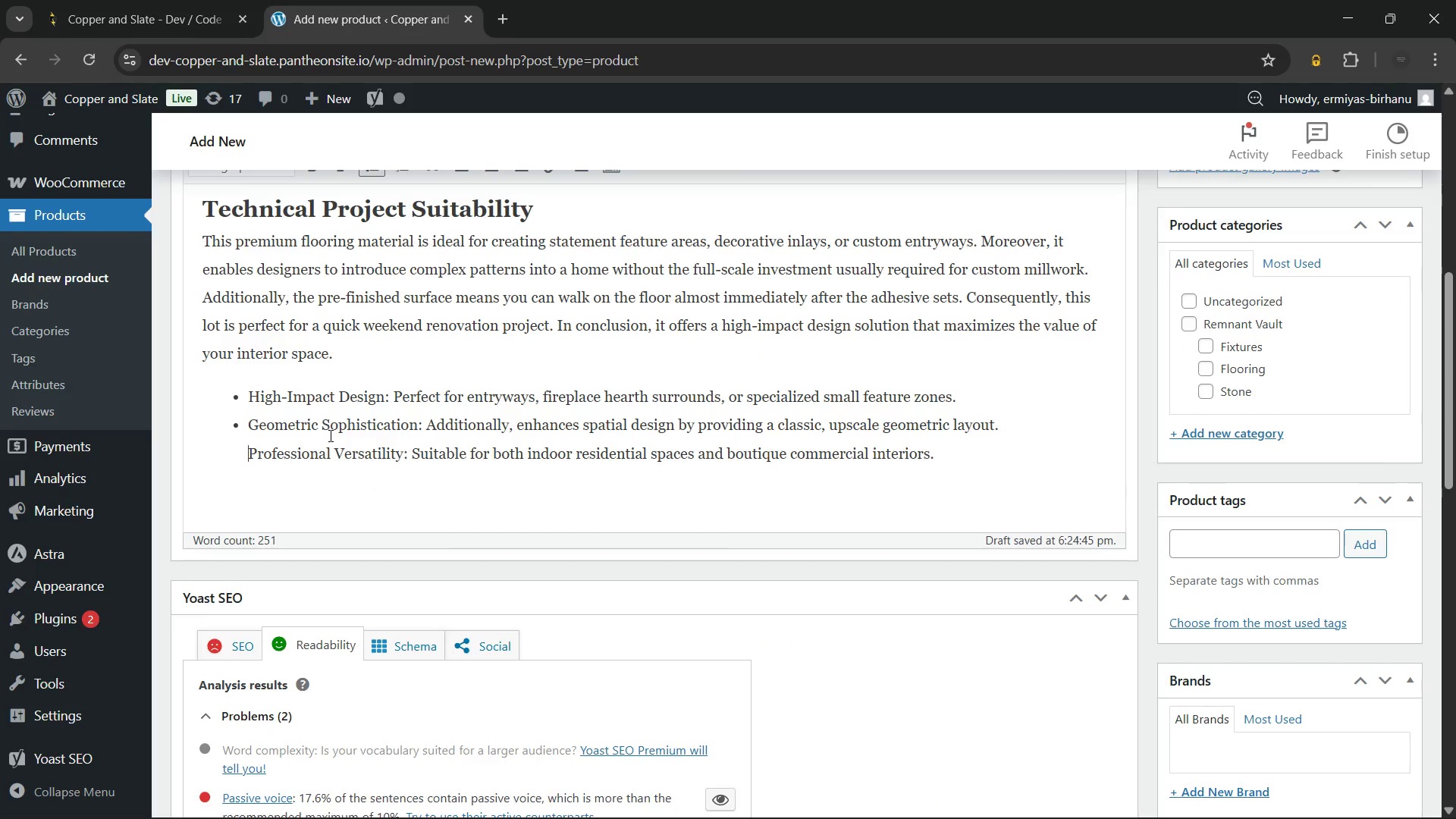 
key(Backspace)
 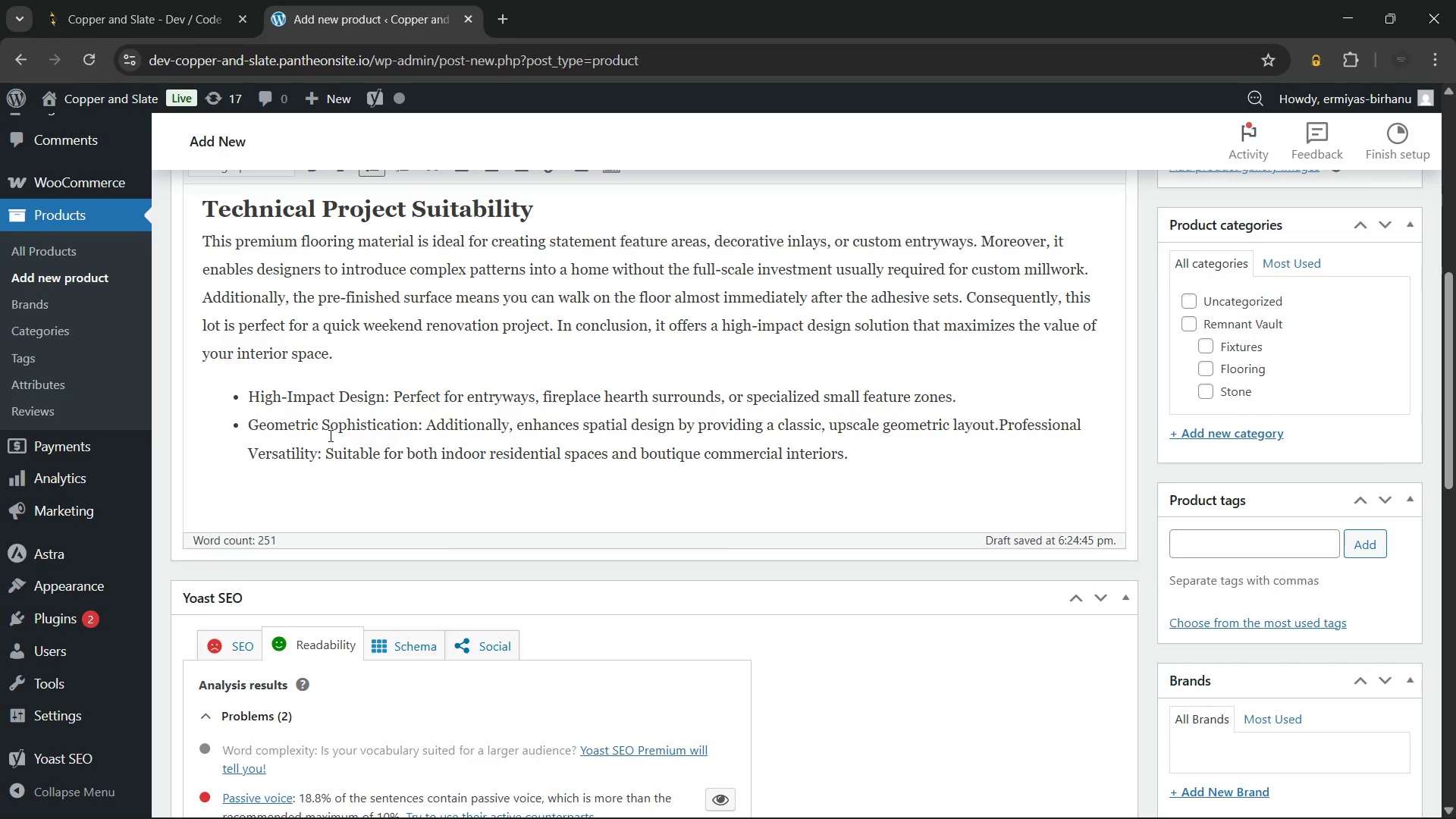 
key(Enter)
 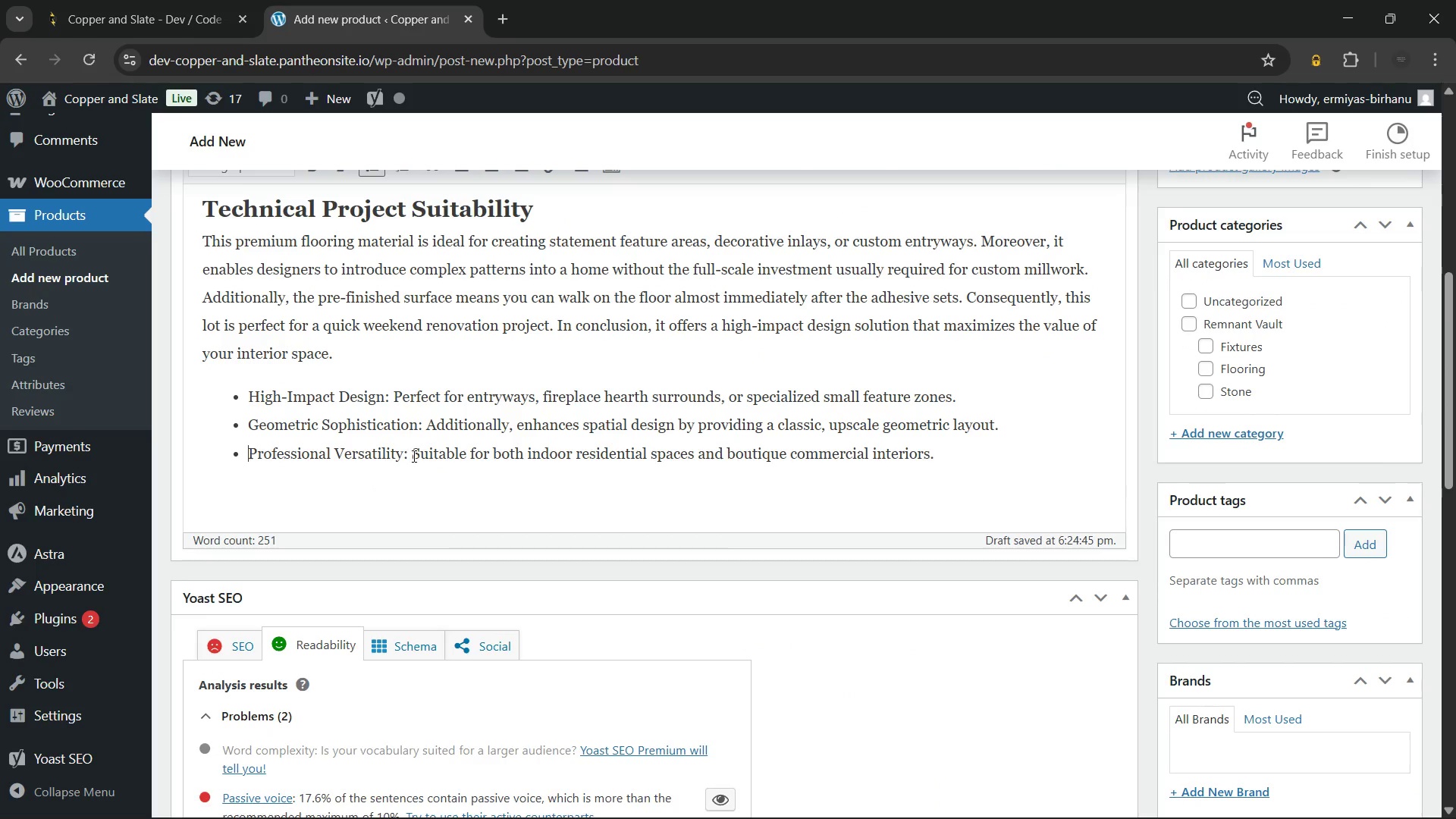 
left_click_drag(start_coordinate=[411, 450], to_coordinate=[240, 450])
 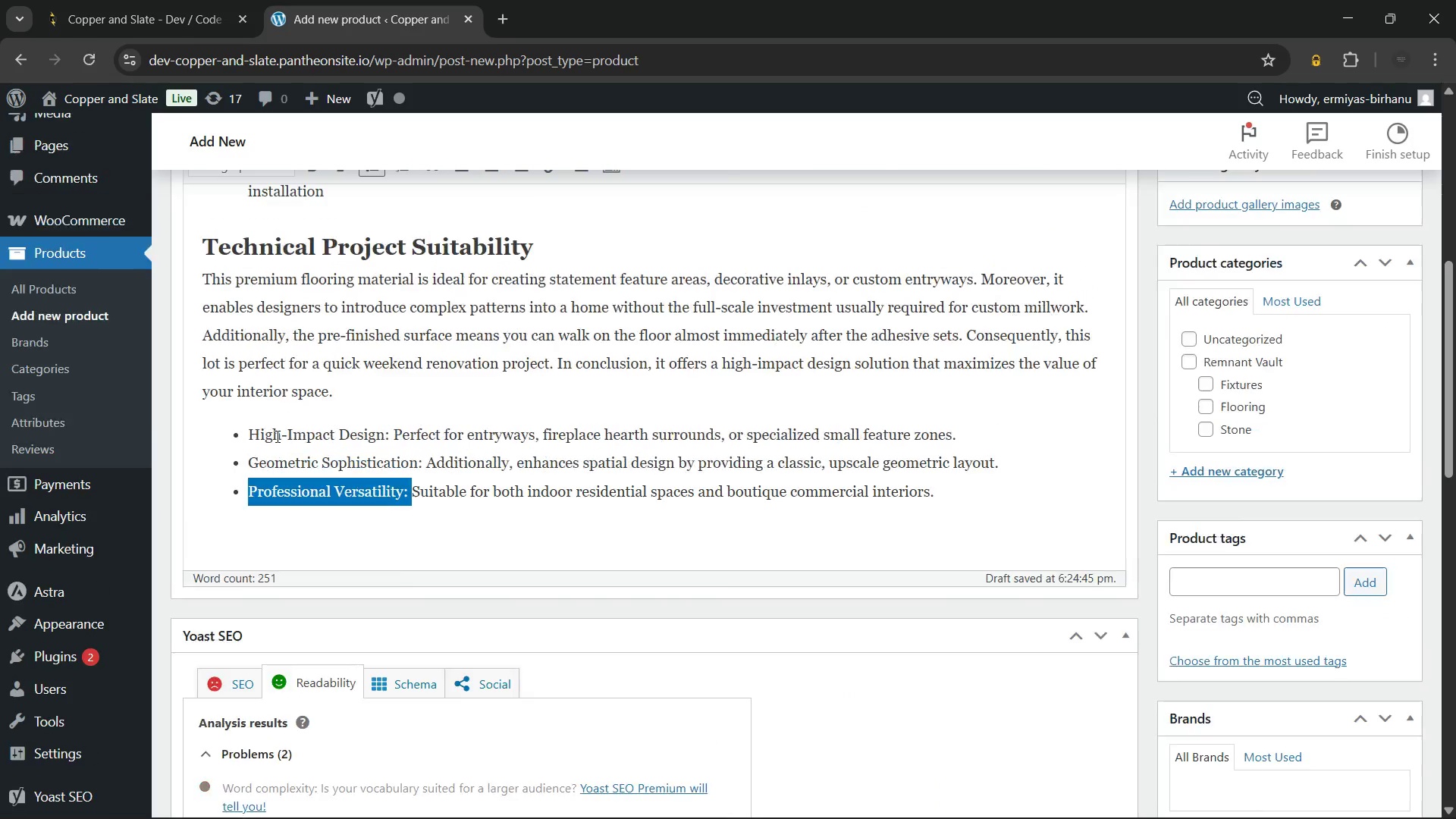 
scroll: coordinate [287, 228], scroll_direction: up, amount: 3.0
 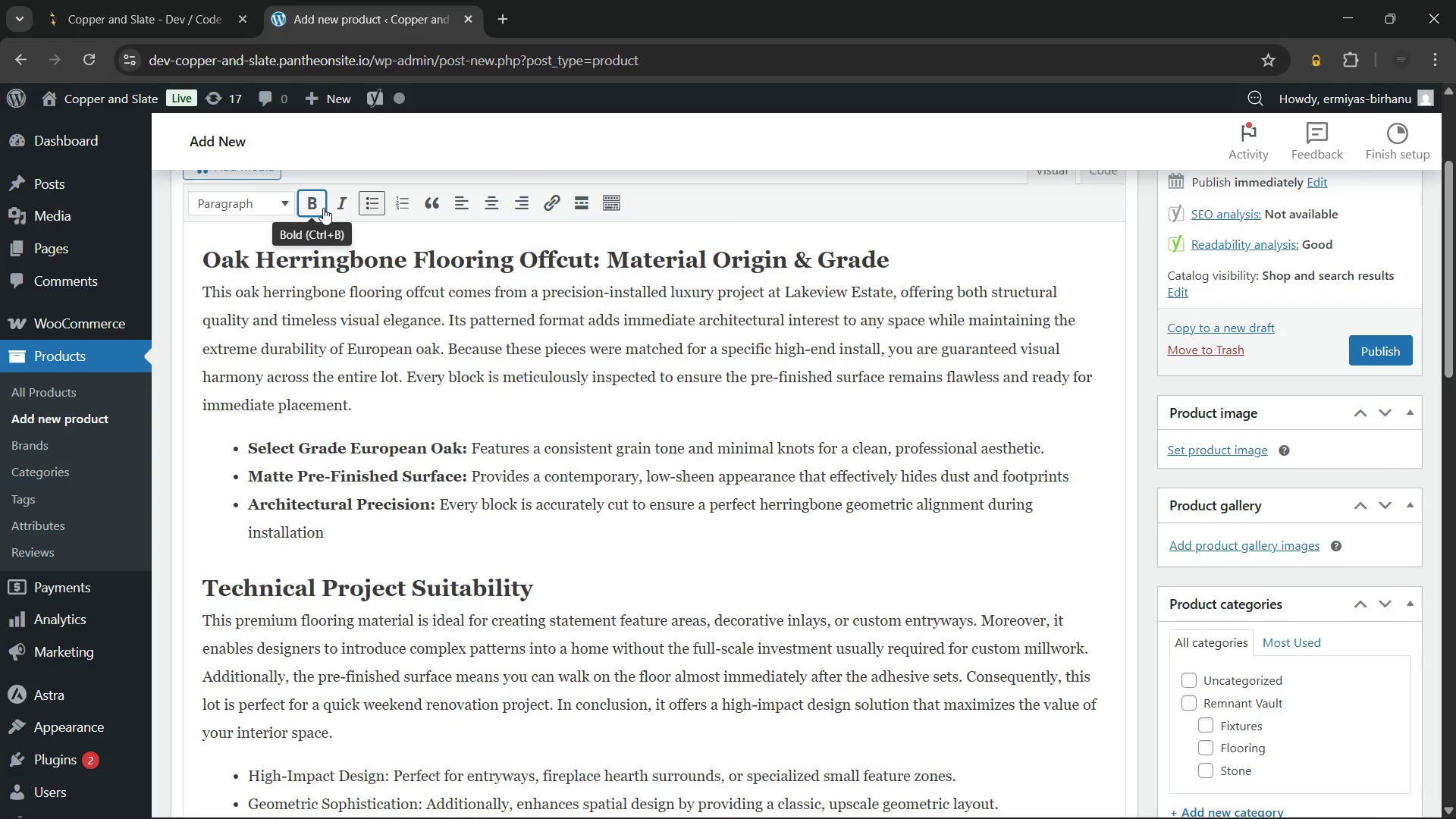 
left_click([323, 208])
 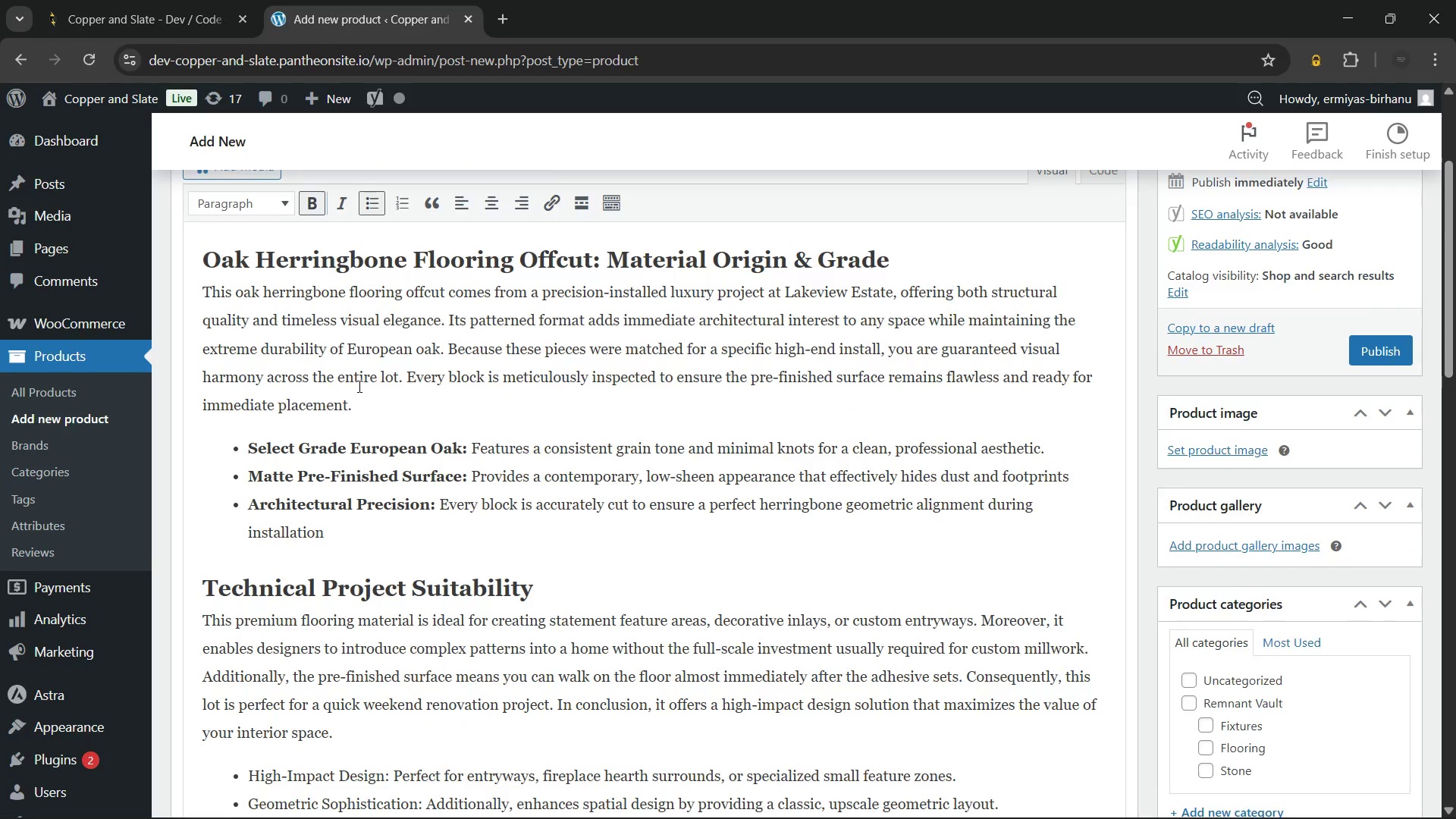 
scroll: coordinate [358, 386], scroll_direction: down, amount: 2.0
 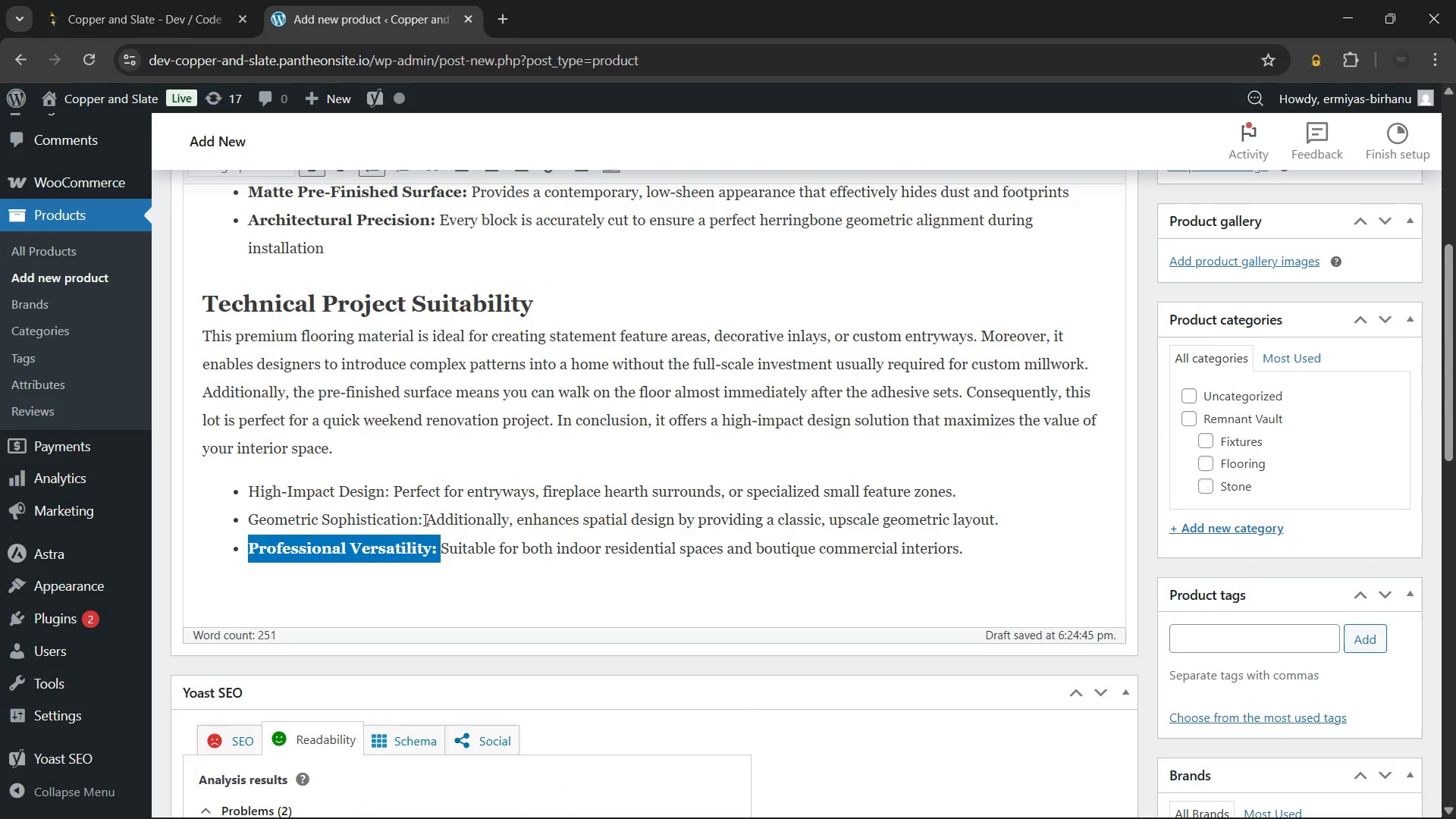 
left_click_drag(start_coordinate=[424, 520], to_coordinate=[247, 522])
 